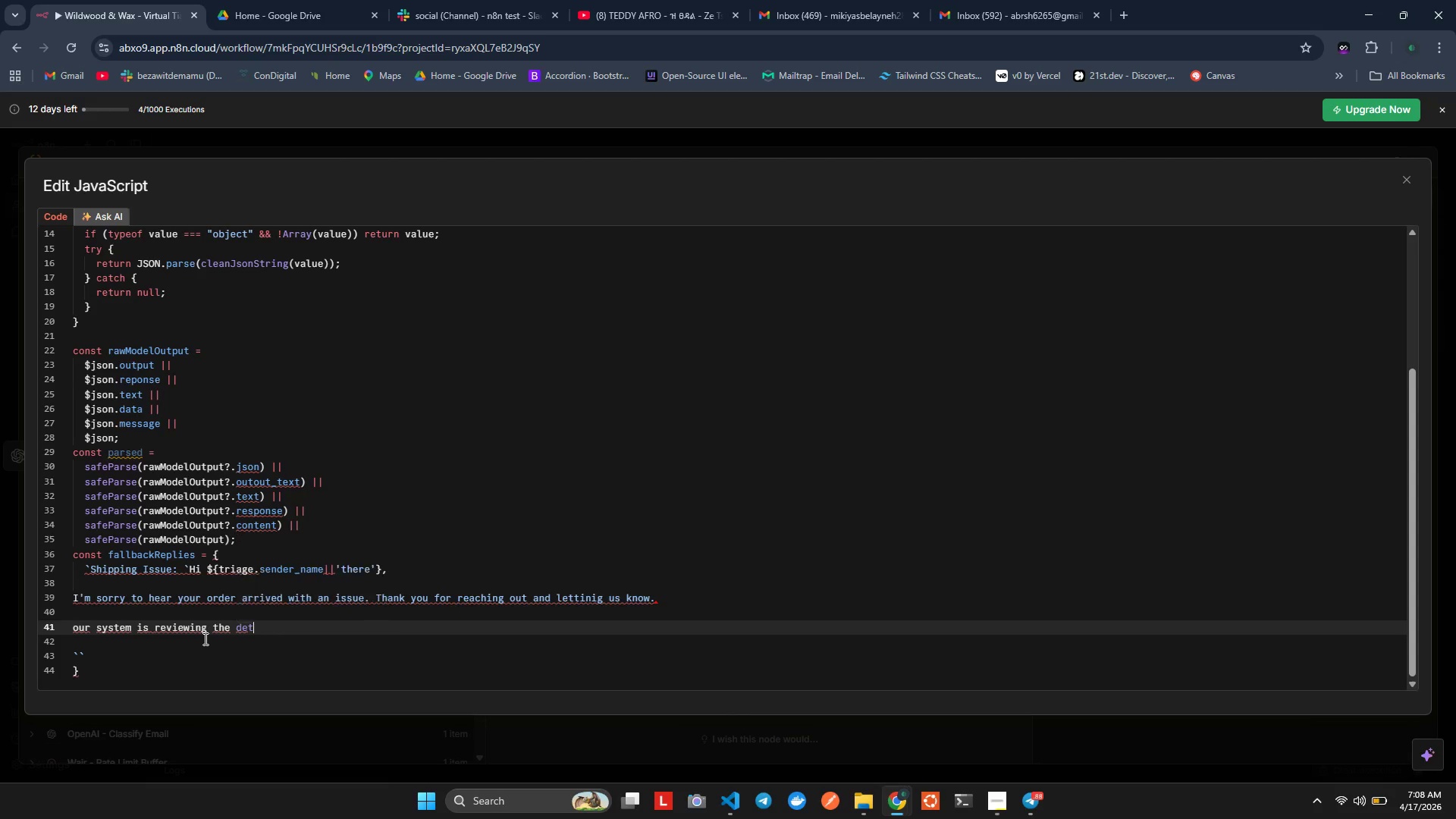 
hold_key(key=L, duration=0.33)
 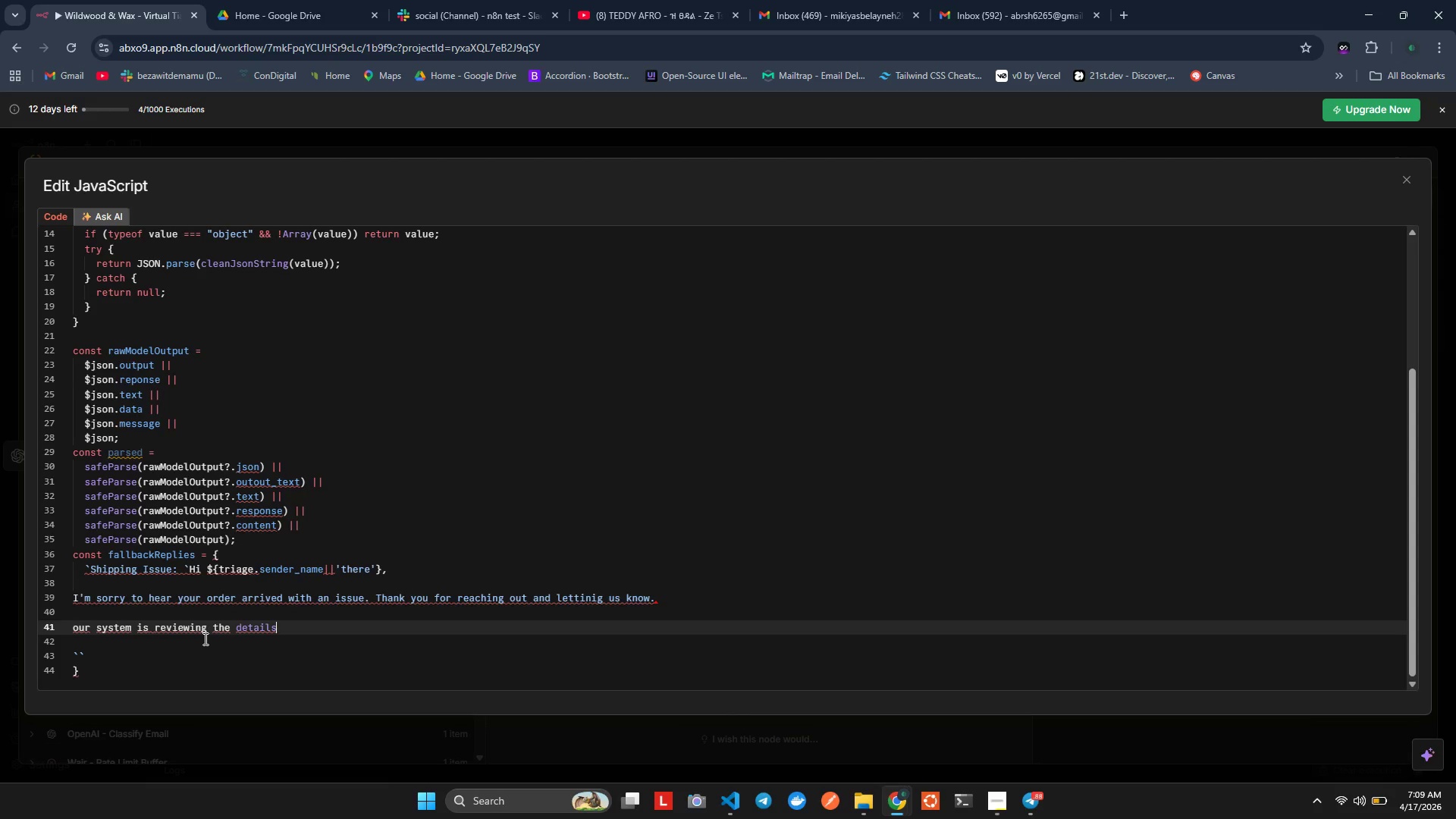 
wait(7.33)
 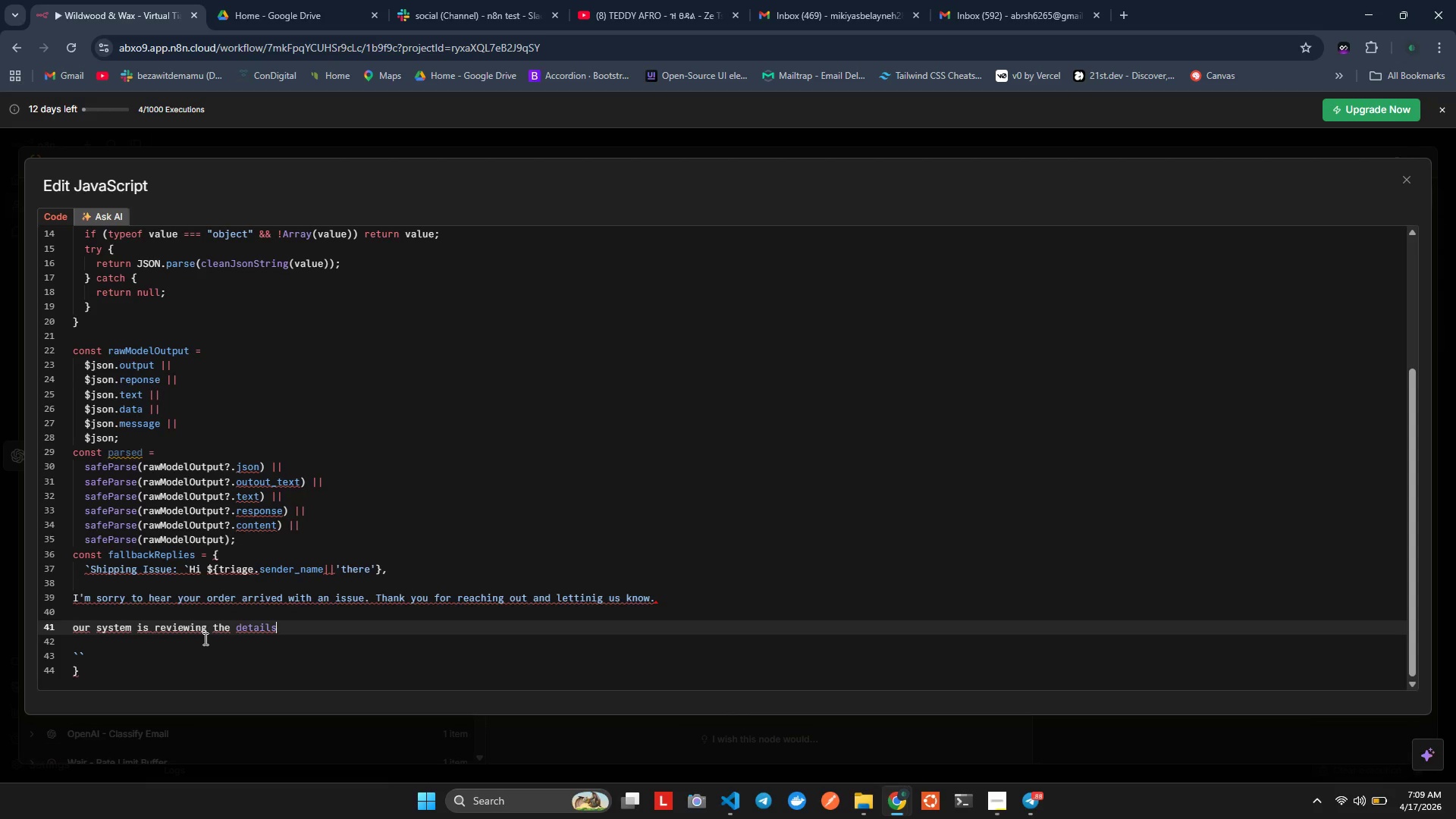 
type( now. ad we )
key(Backspace)
type(;'[Delete]wil[PrintScreen][PrintScreen][PrintScreen])
key(Backspace)
key(Backspace)
 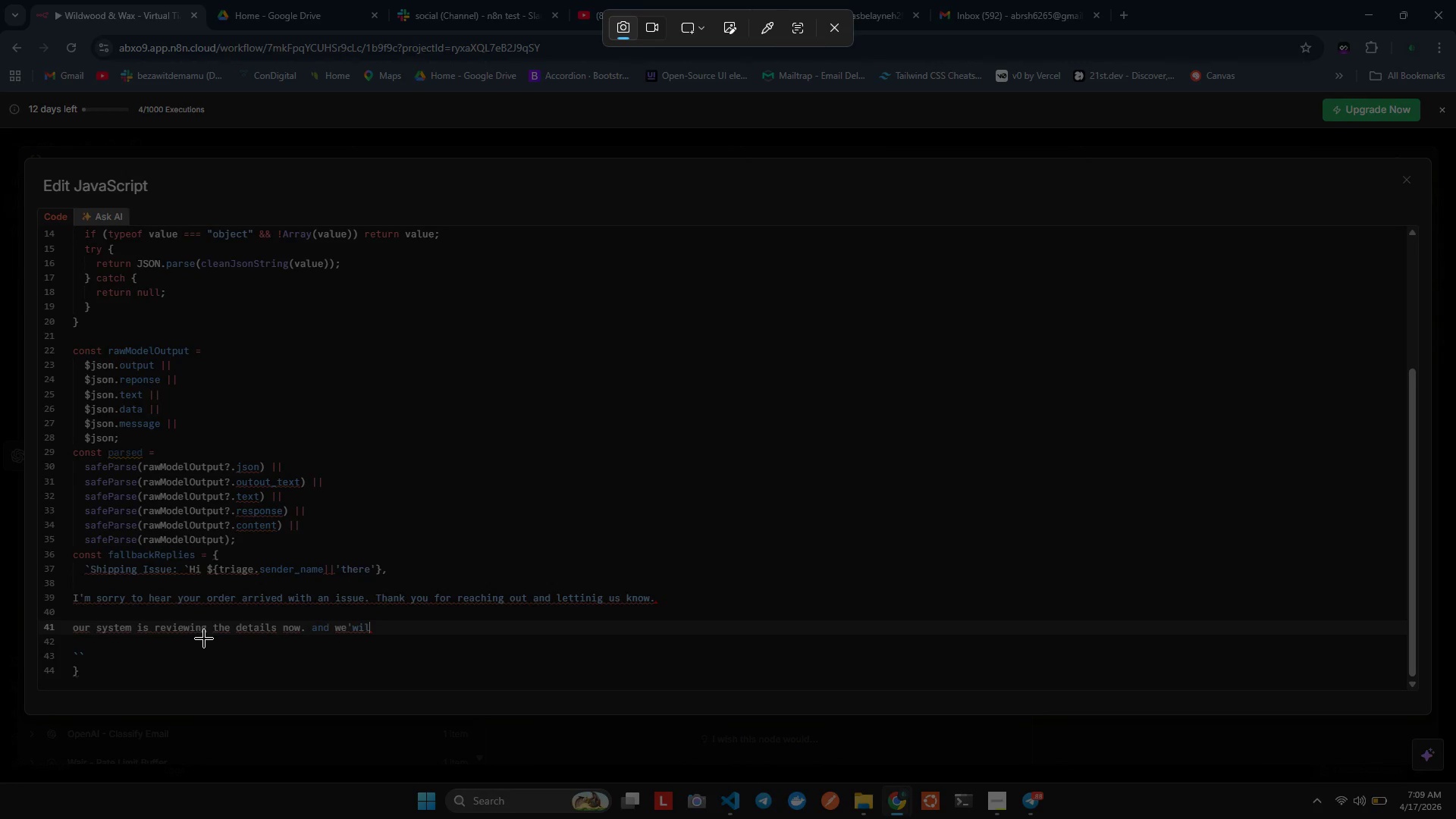 
left_click([843, 30])
 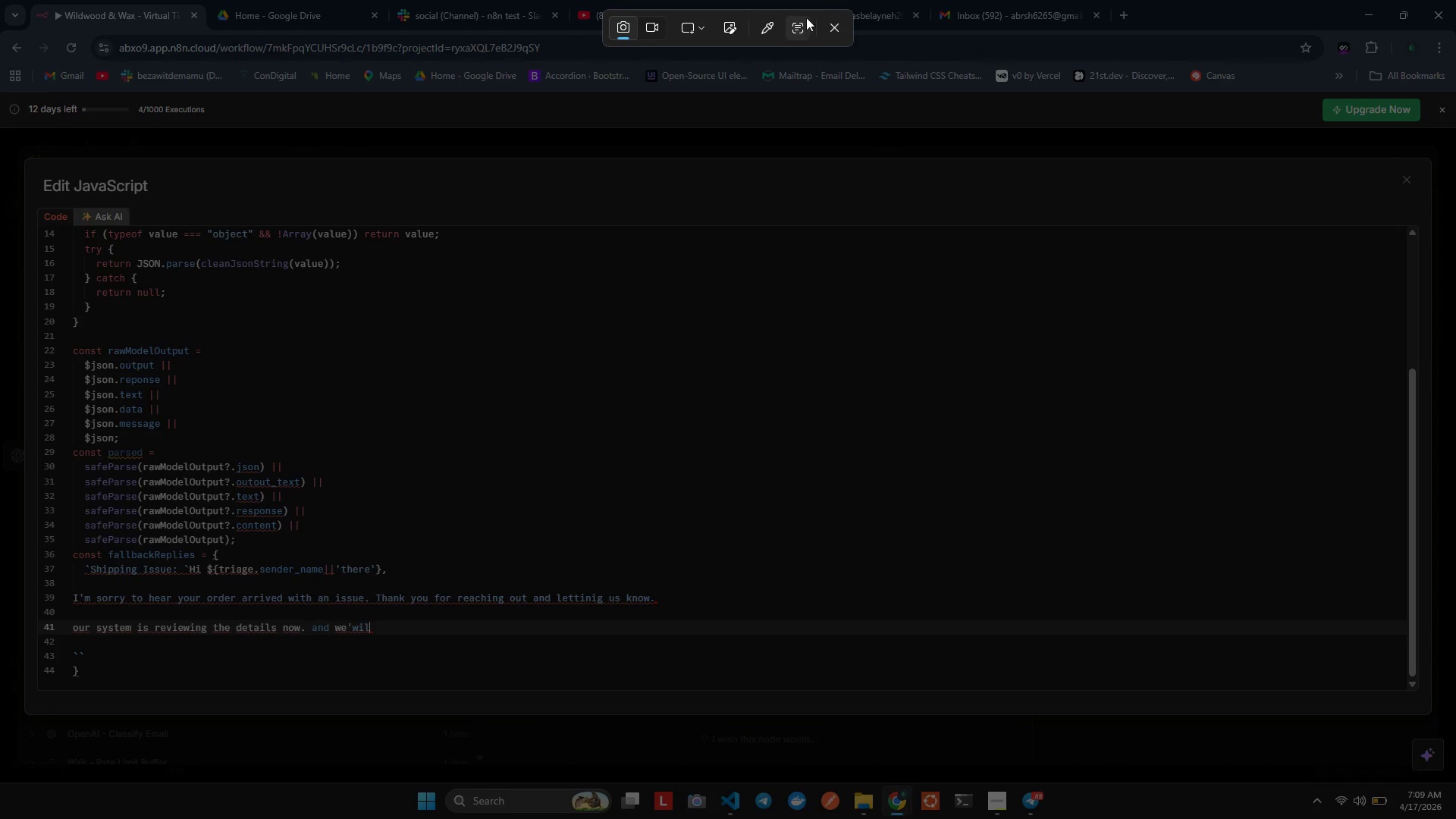 
left_click([829, 24])
 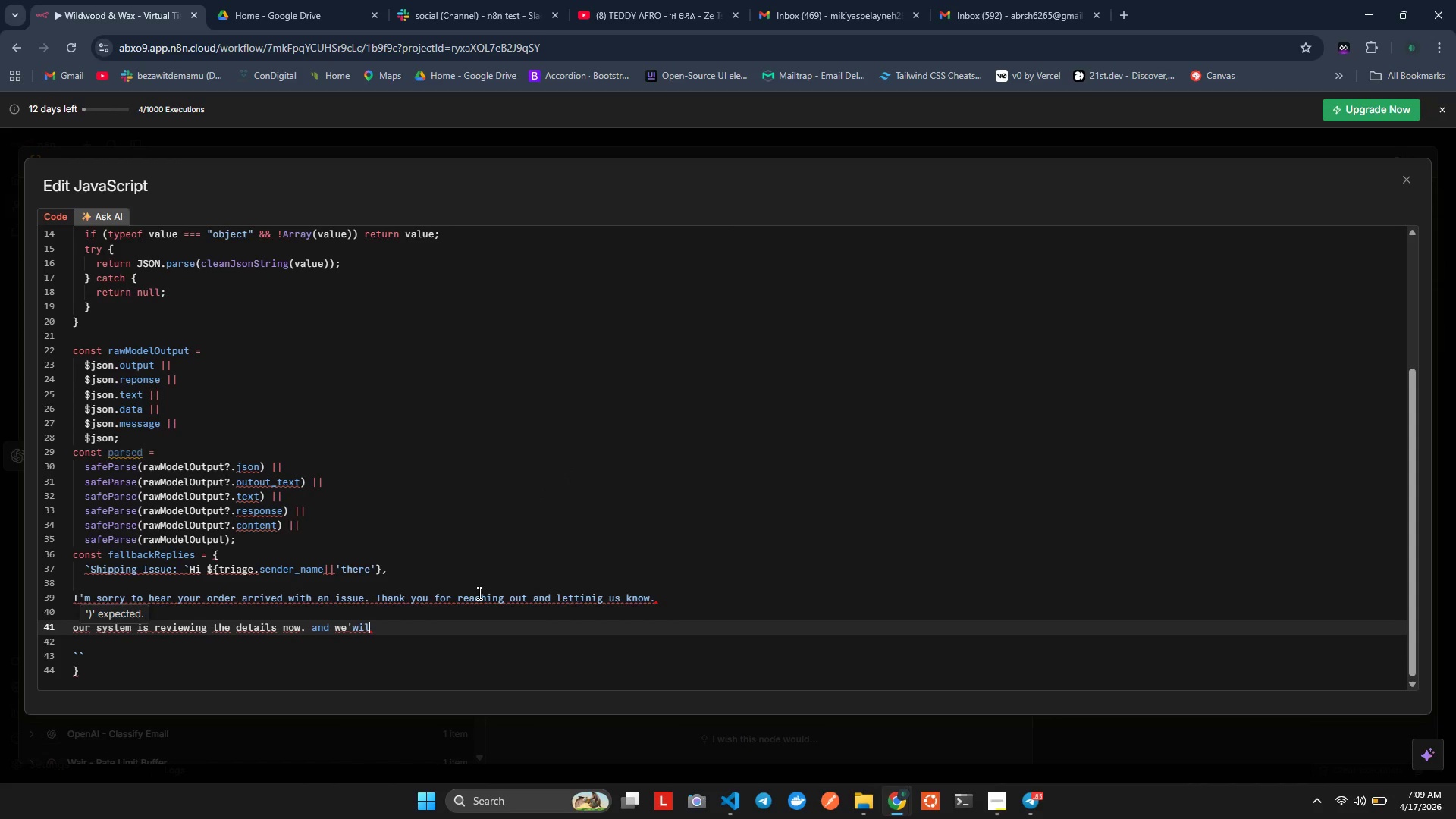 
key(Backspace)
key(Backspace)
key(Backspace)
type(ll follw uo)
key(Backspace)
type(p quickly as possibe wth te best next )
 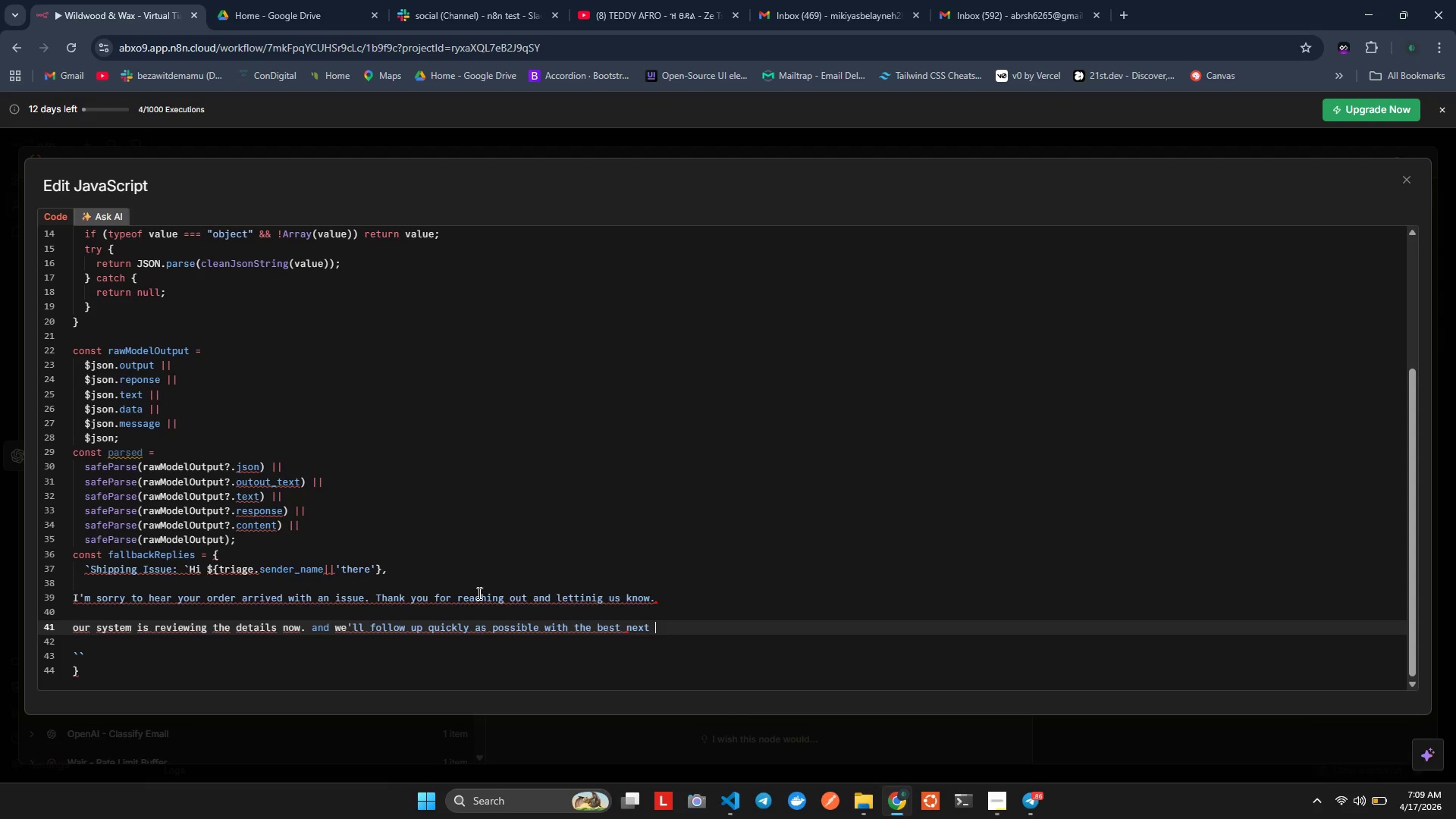 
wait(6.39)
 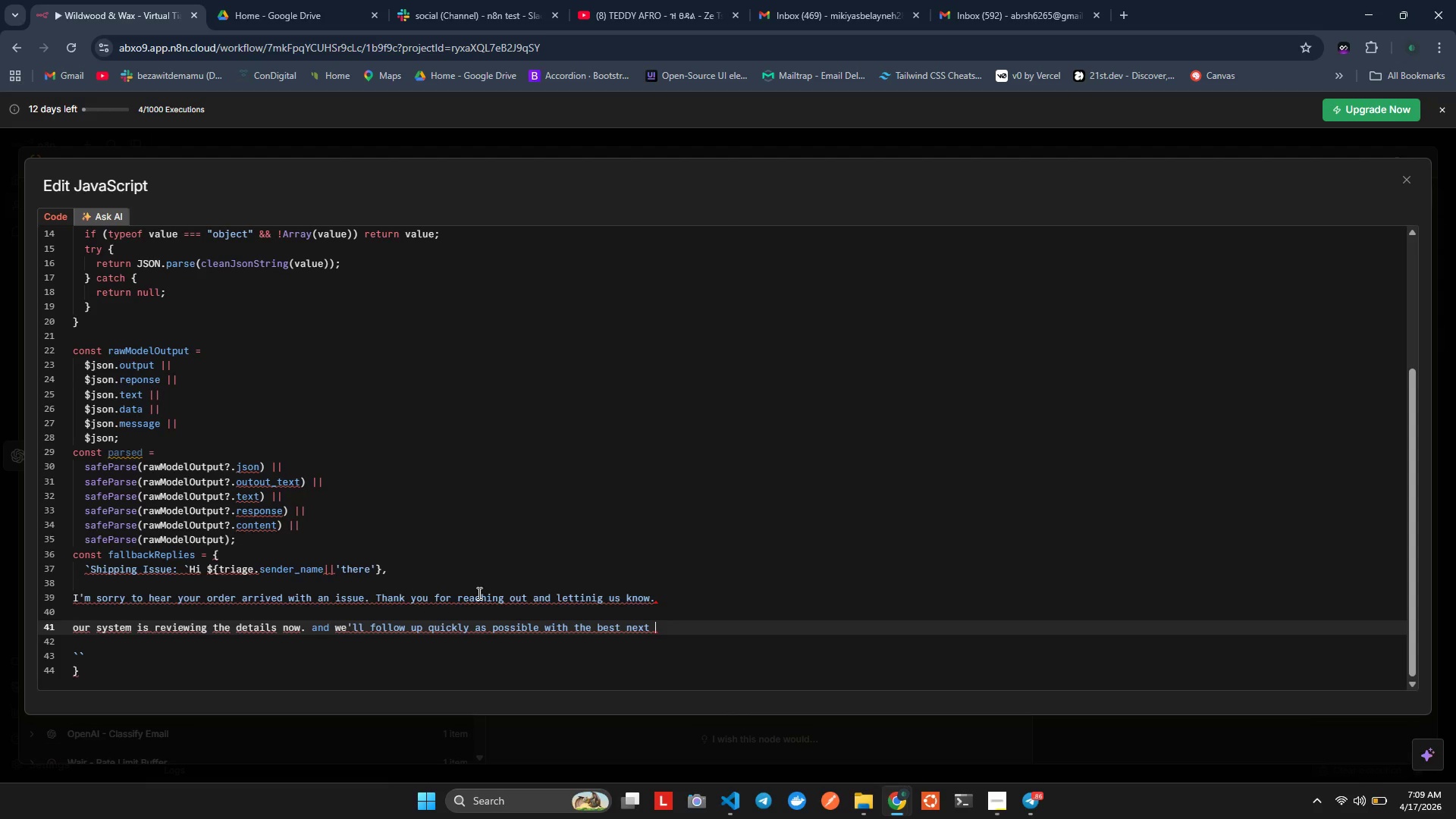 
type(step. If uou)
key(Backspace)
key(Backspace)
key(Backspace)
type(you are able to reply wth any helpful data)
key(Backspace)
key(Backspace)
key(Backspace)
type(eta)
 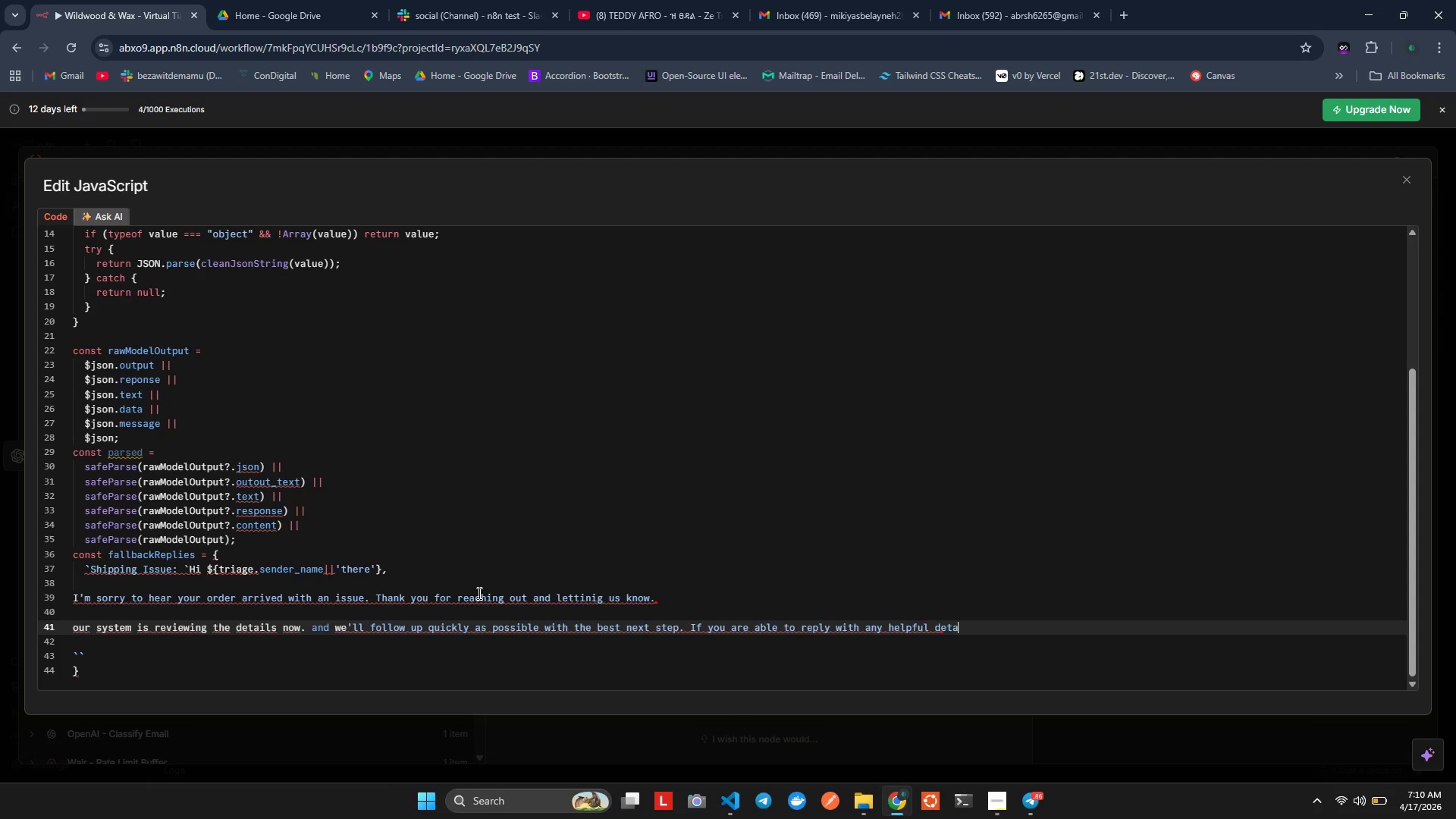 
wait(5.77)
 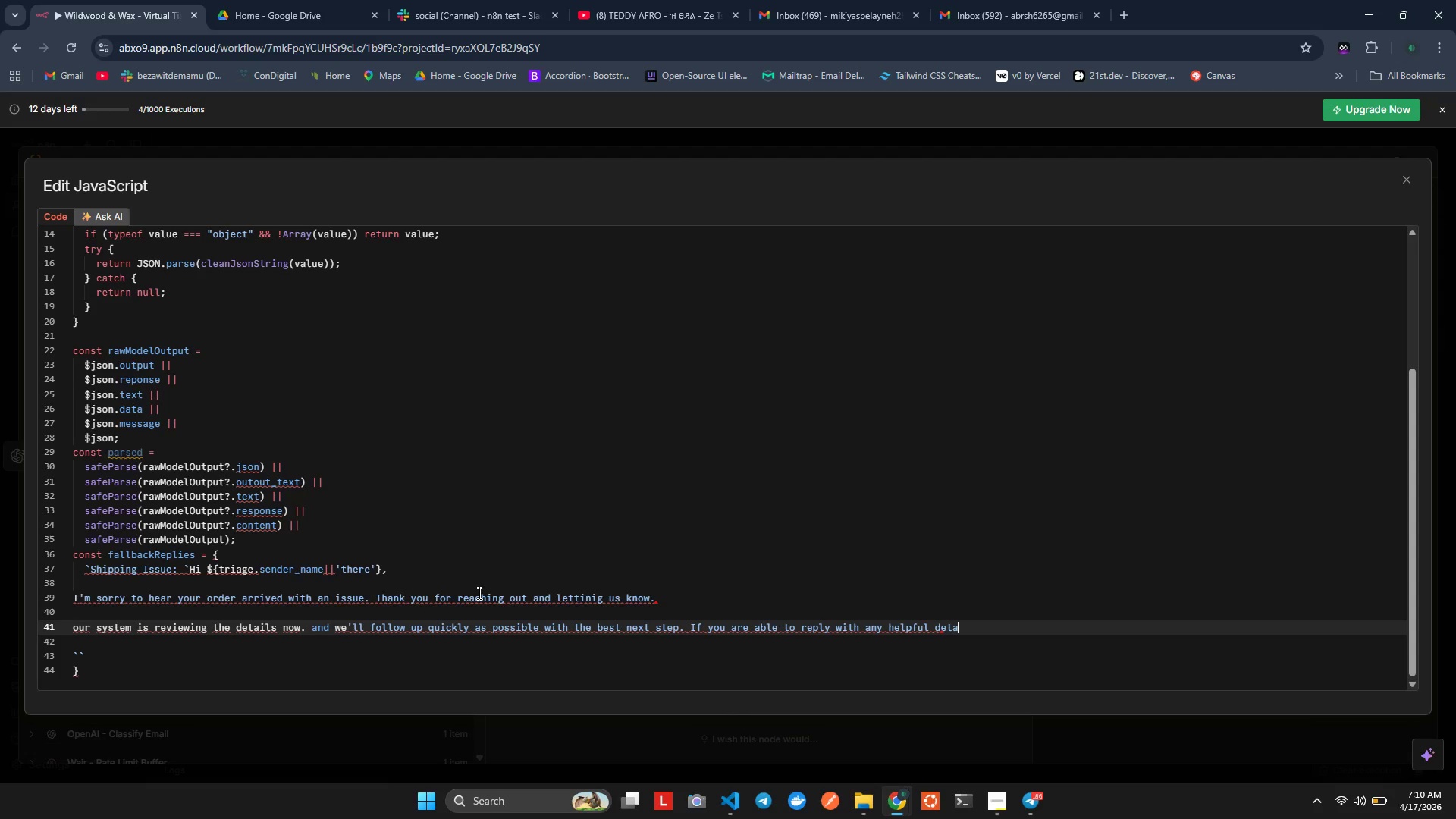 
type(ils or photos. tat ca speed things up)
 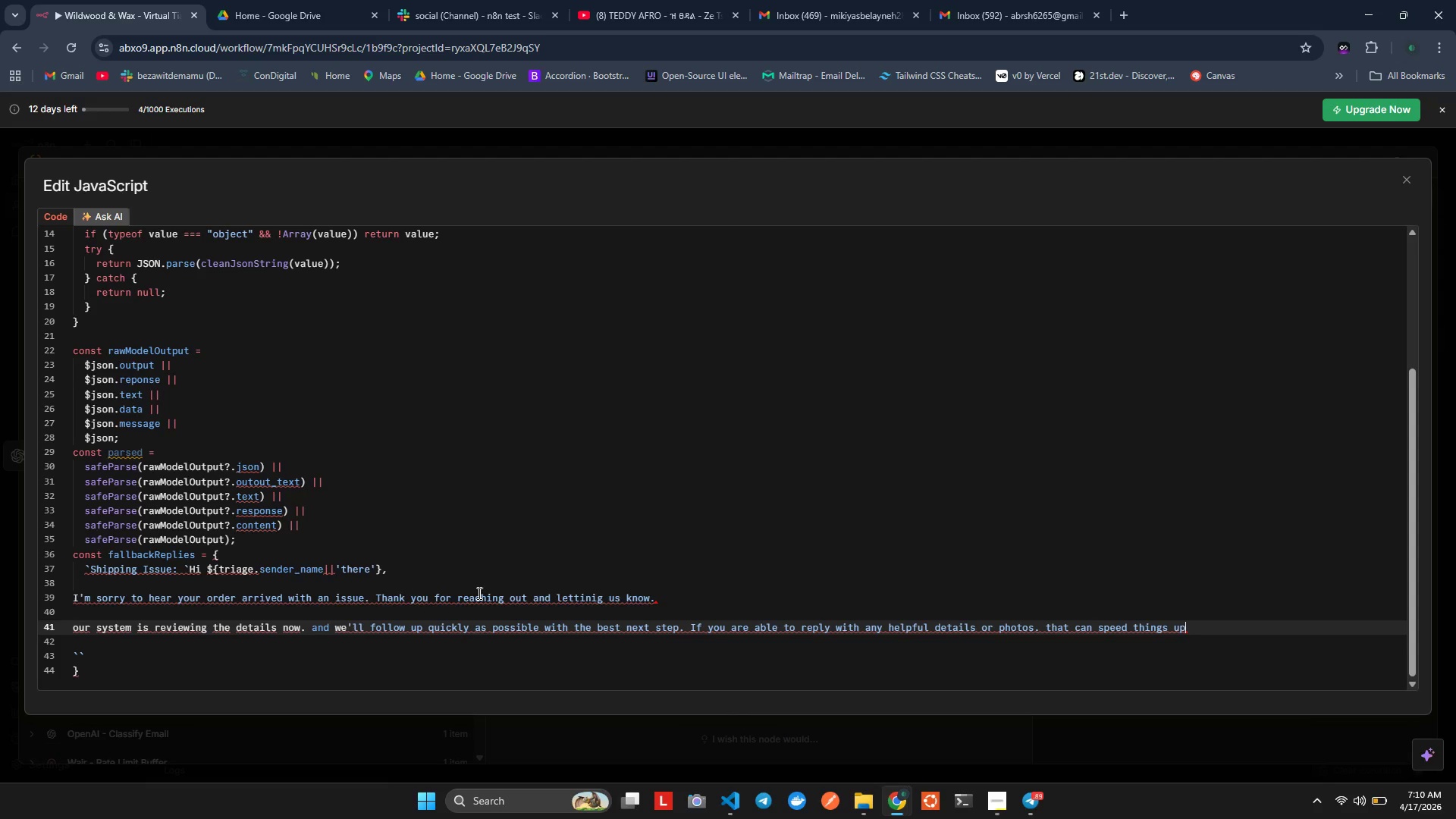 
wait(5.08)
 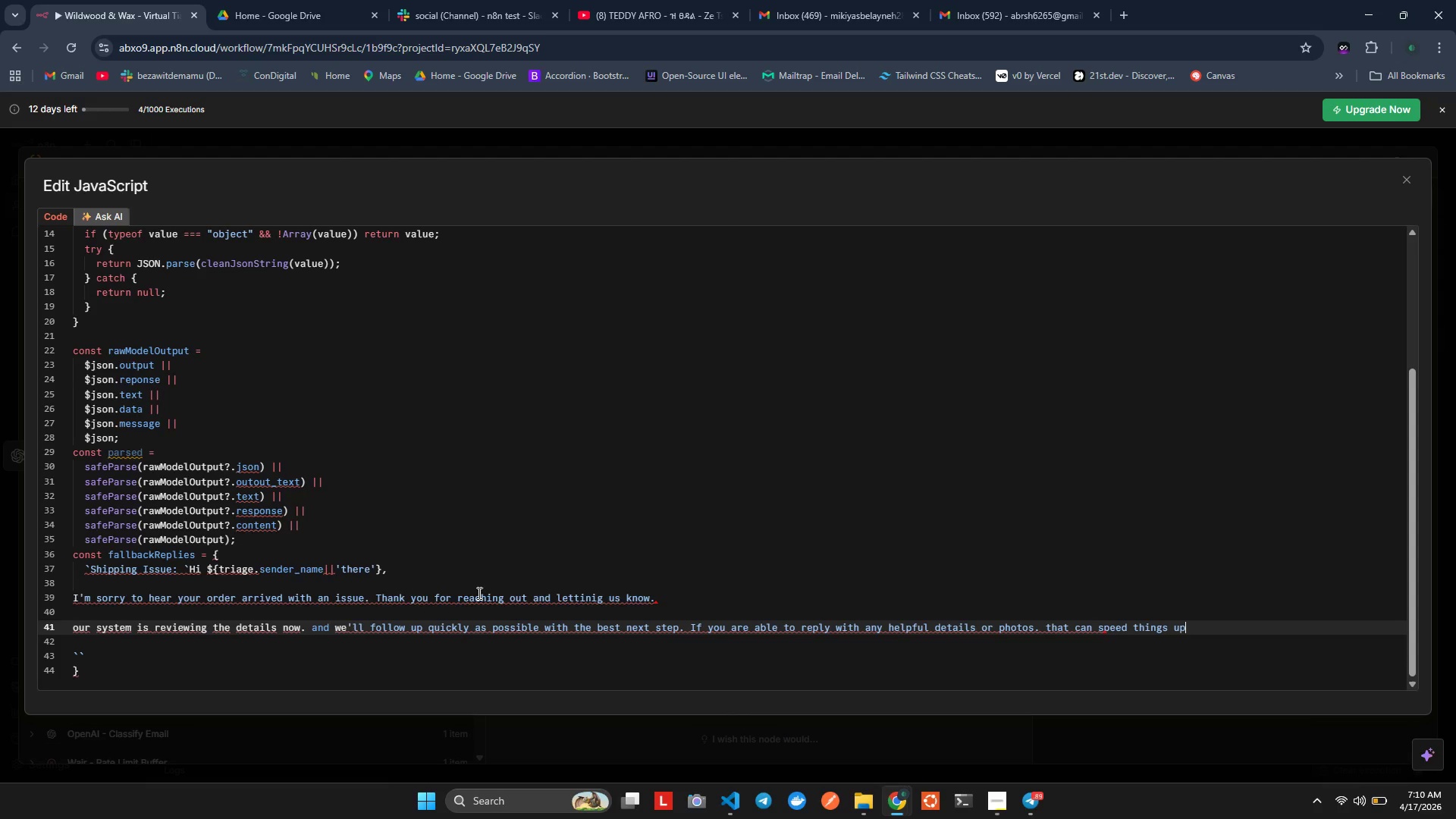 
type(. bubt no need to respo)
key(Backspace)
type(nd anthing)
 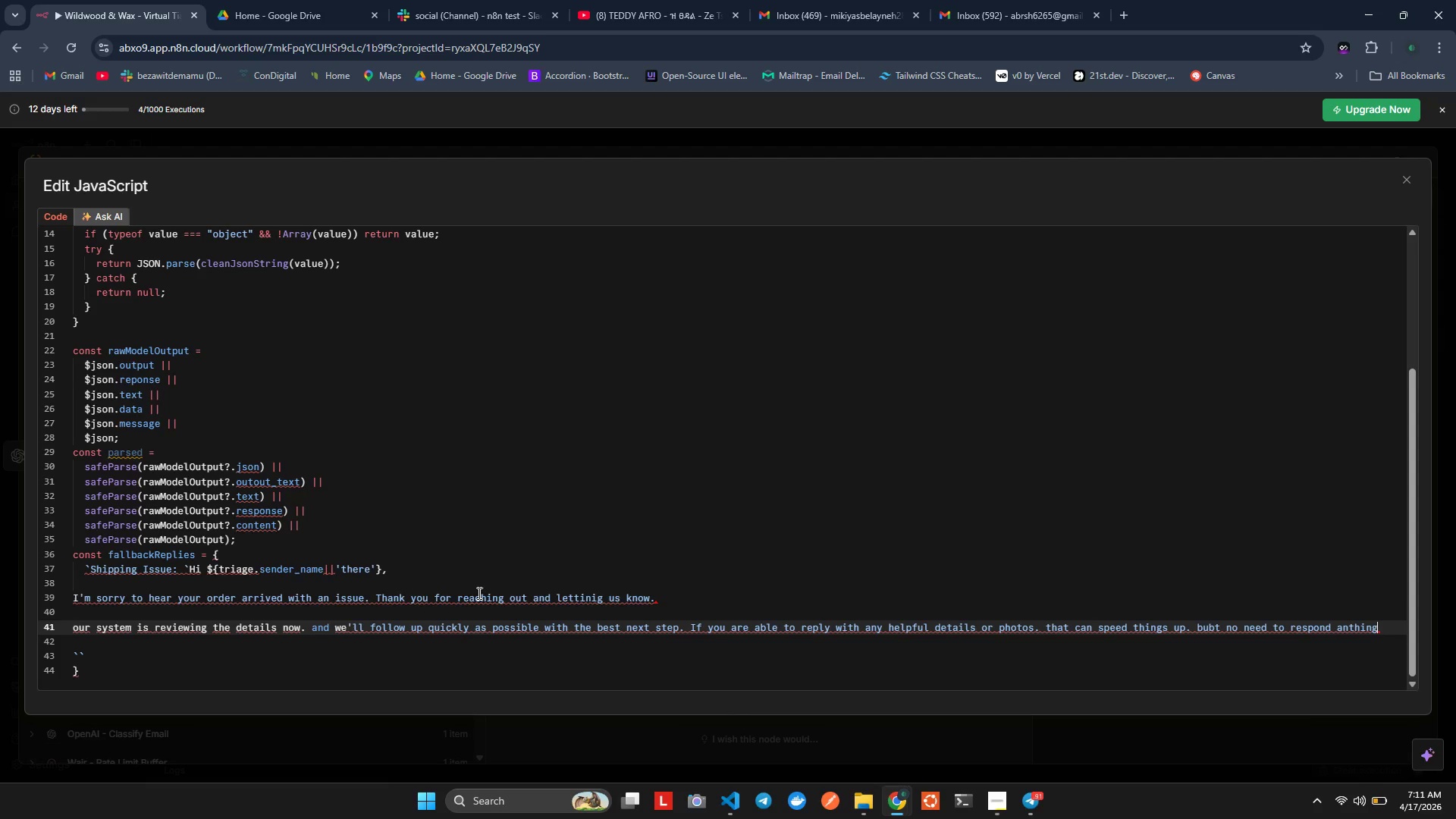 
hold_key(key=M, duration=0.33)
 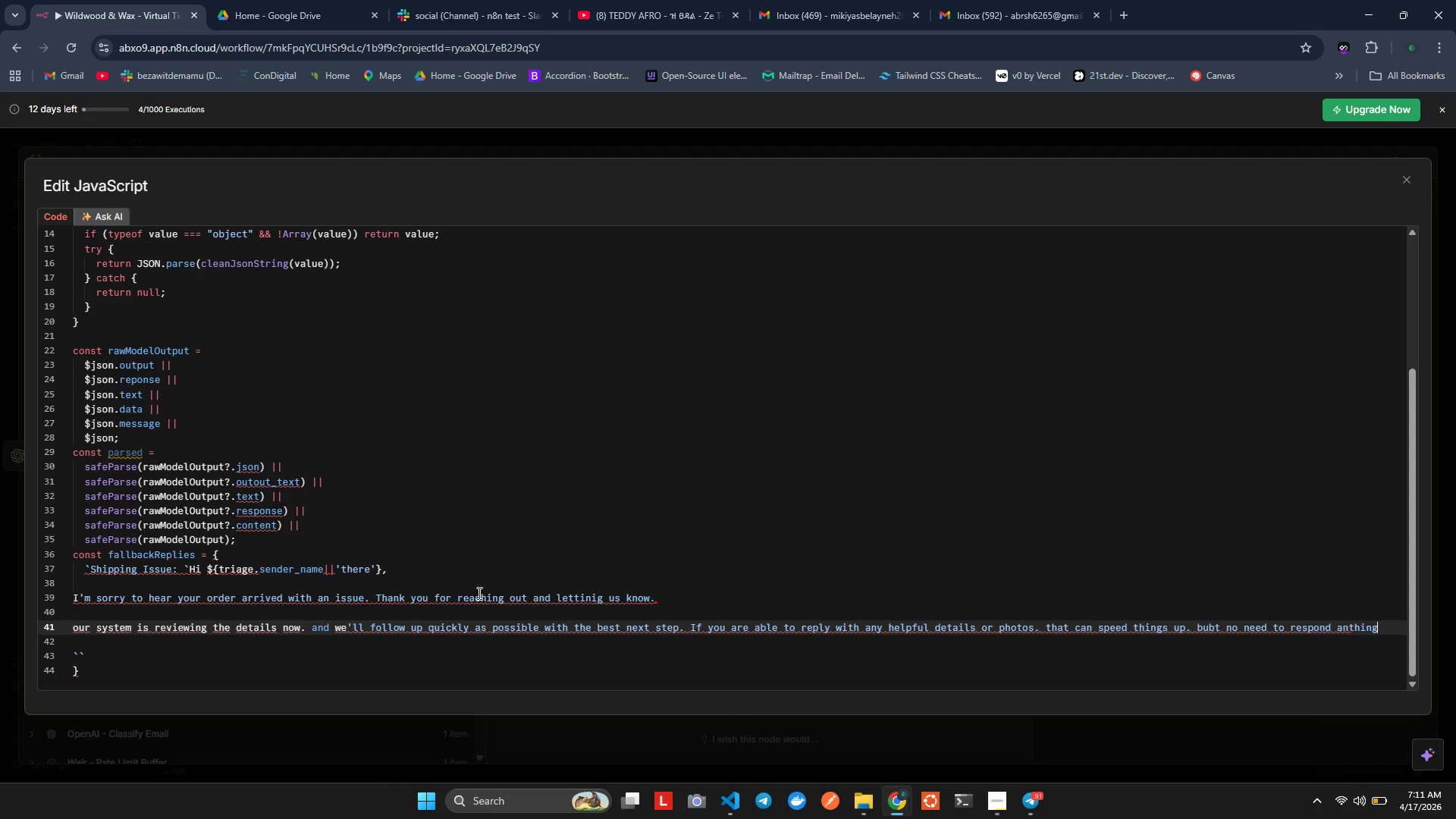 
hold_key(key=ArrowLeft, duration=0.62)
 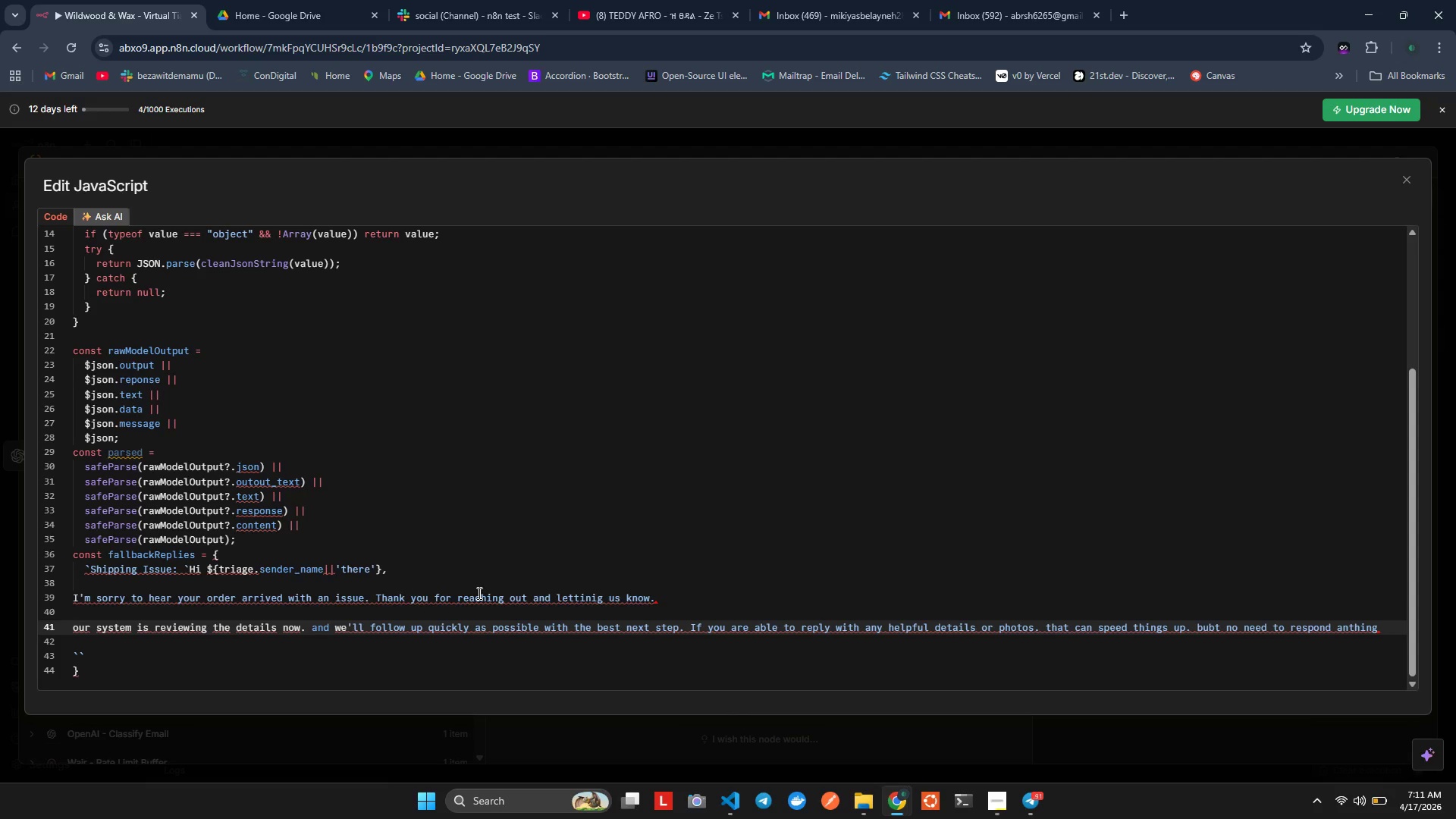 
key(U)
 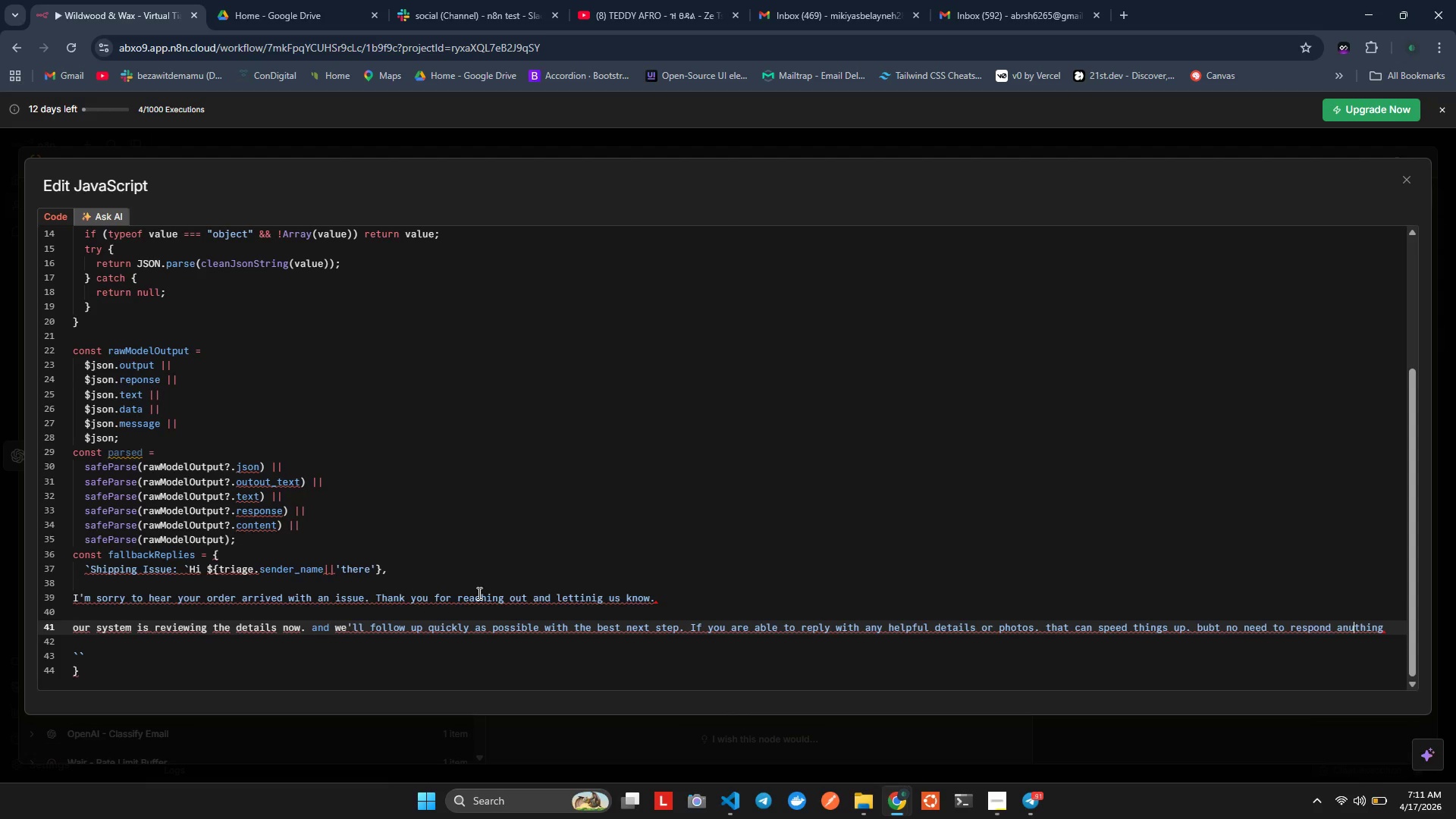 
key(Backspace)
 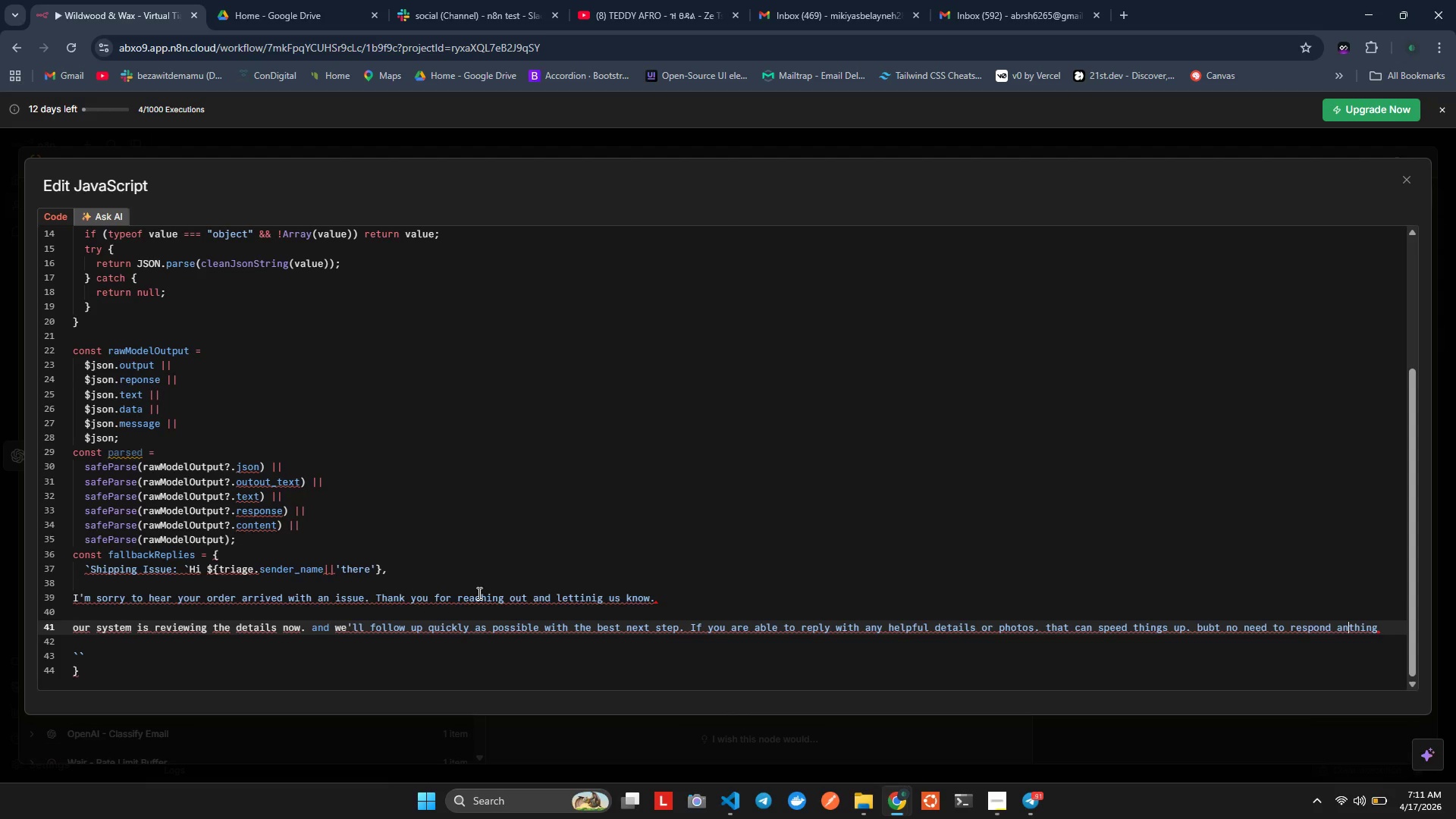 
key(Y)
 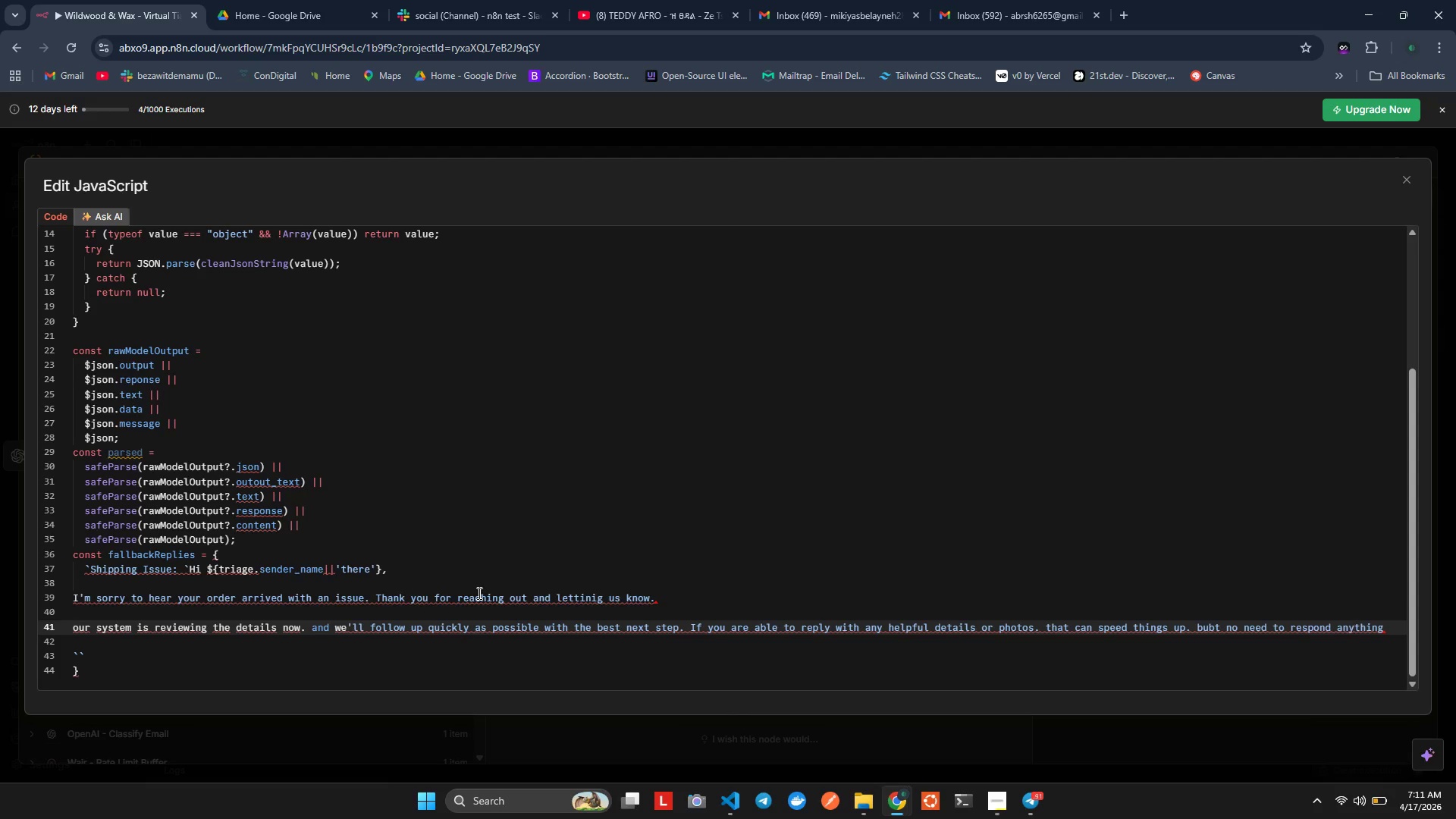 
hold_key(key=ArrowRight, duration=0.67)
 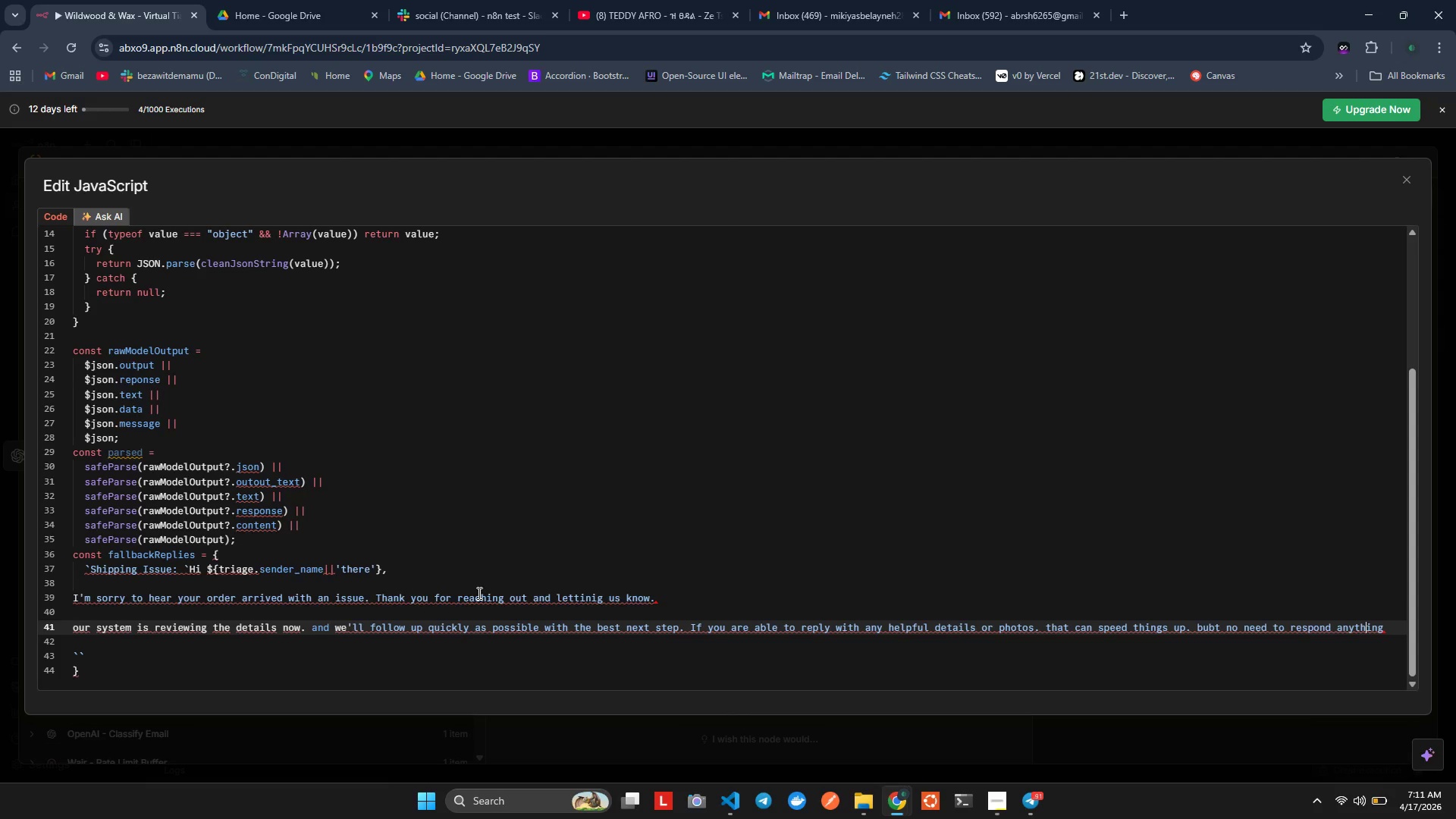 
key(ArrowRight)
 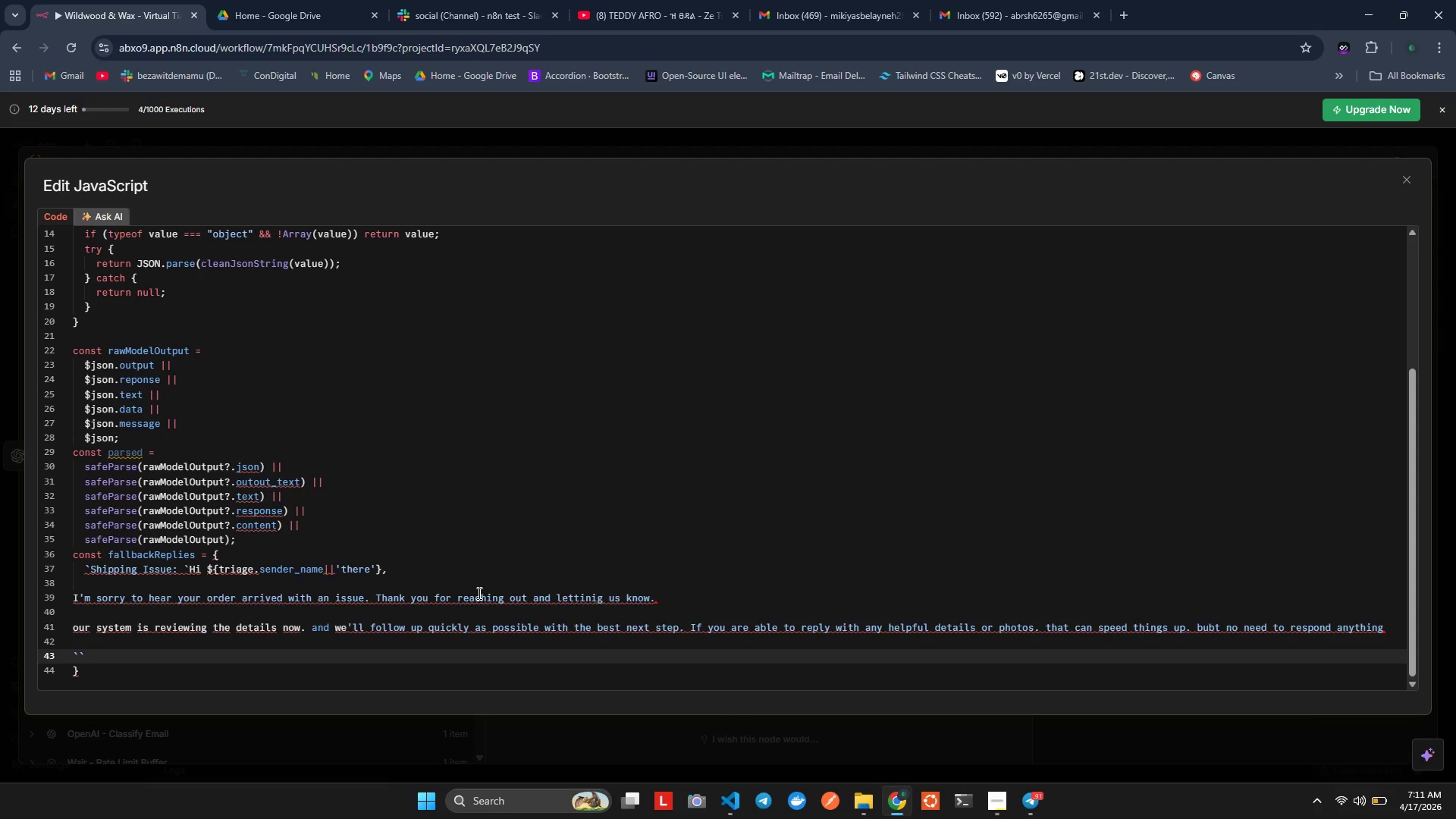 
key(ArrowLeft)
 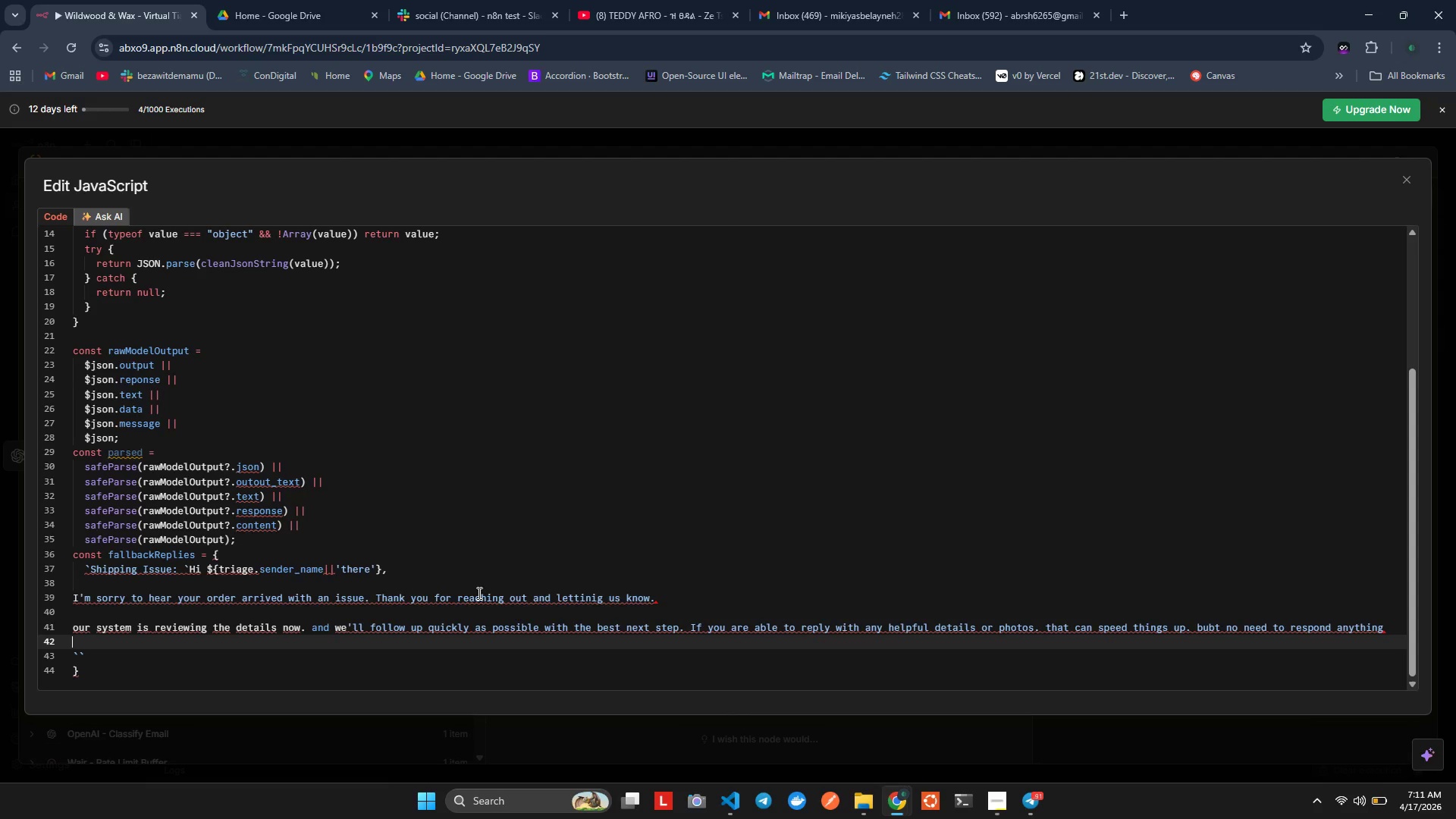 
key(ArrowLeft)
 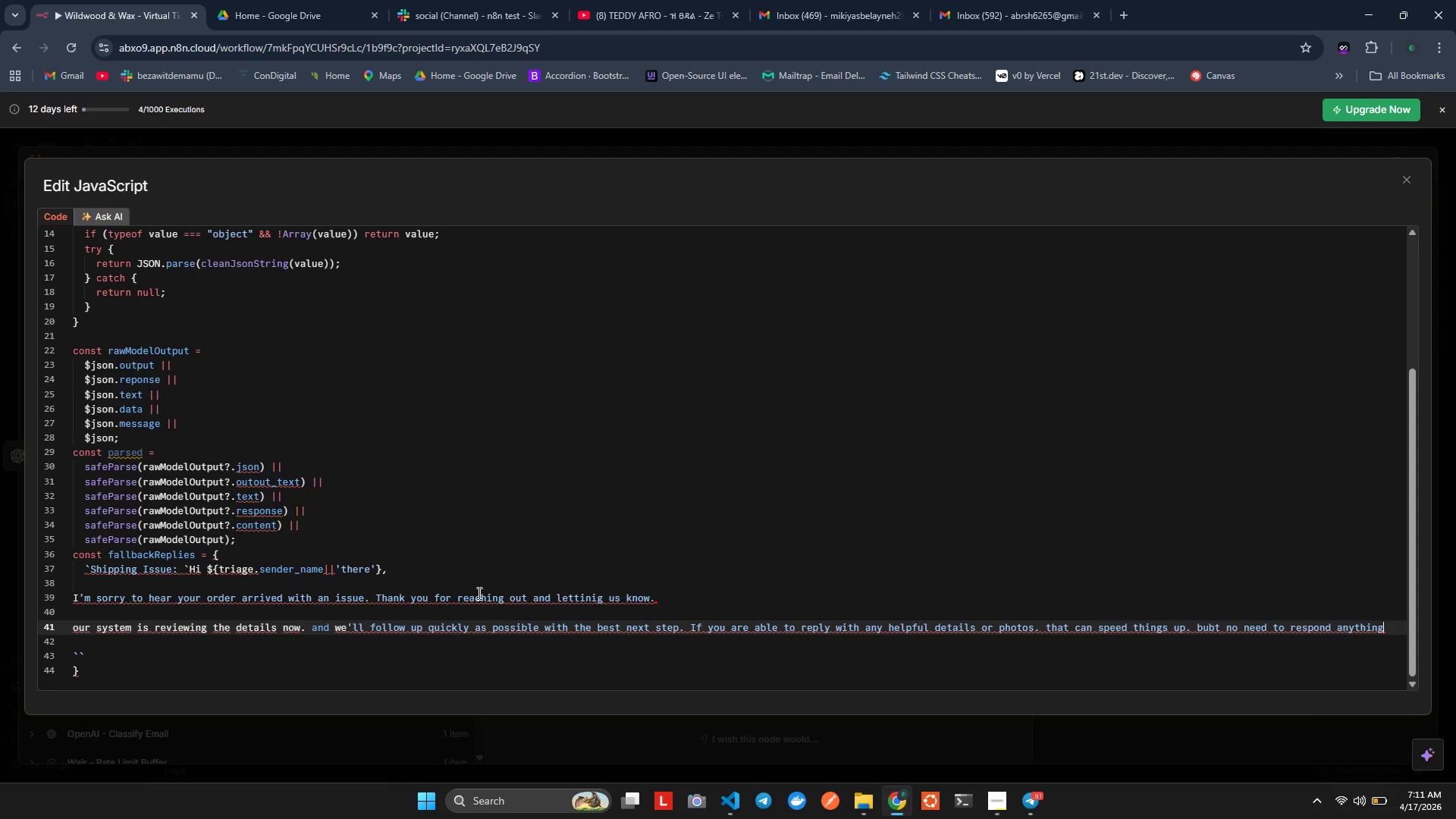 
type(  if alre)
 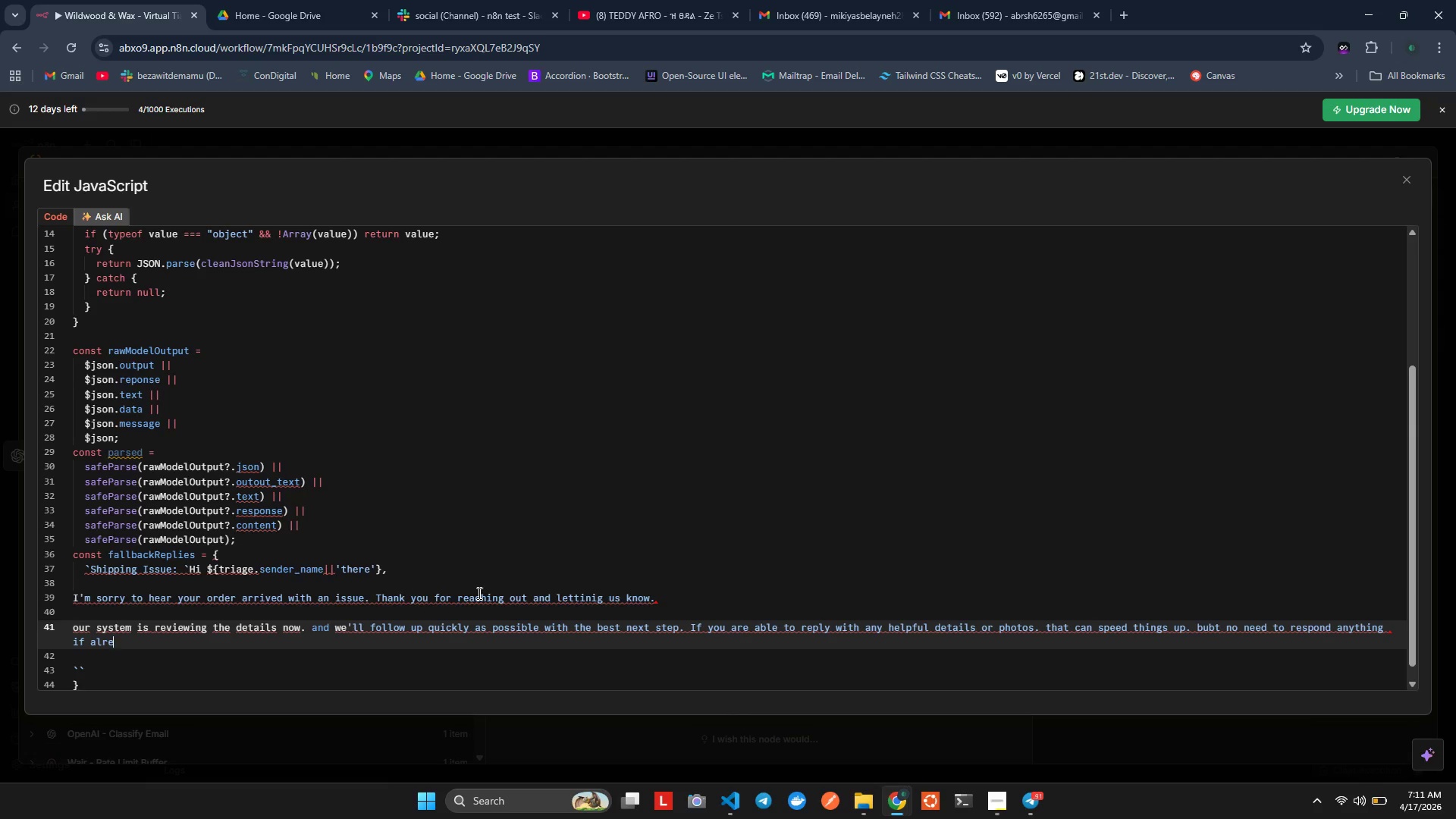 
hold_key(key=A, duration=0.34)
 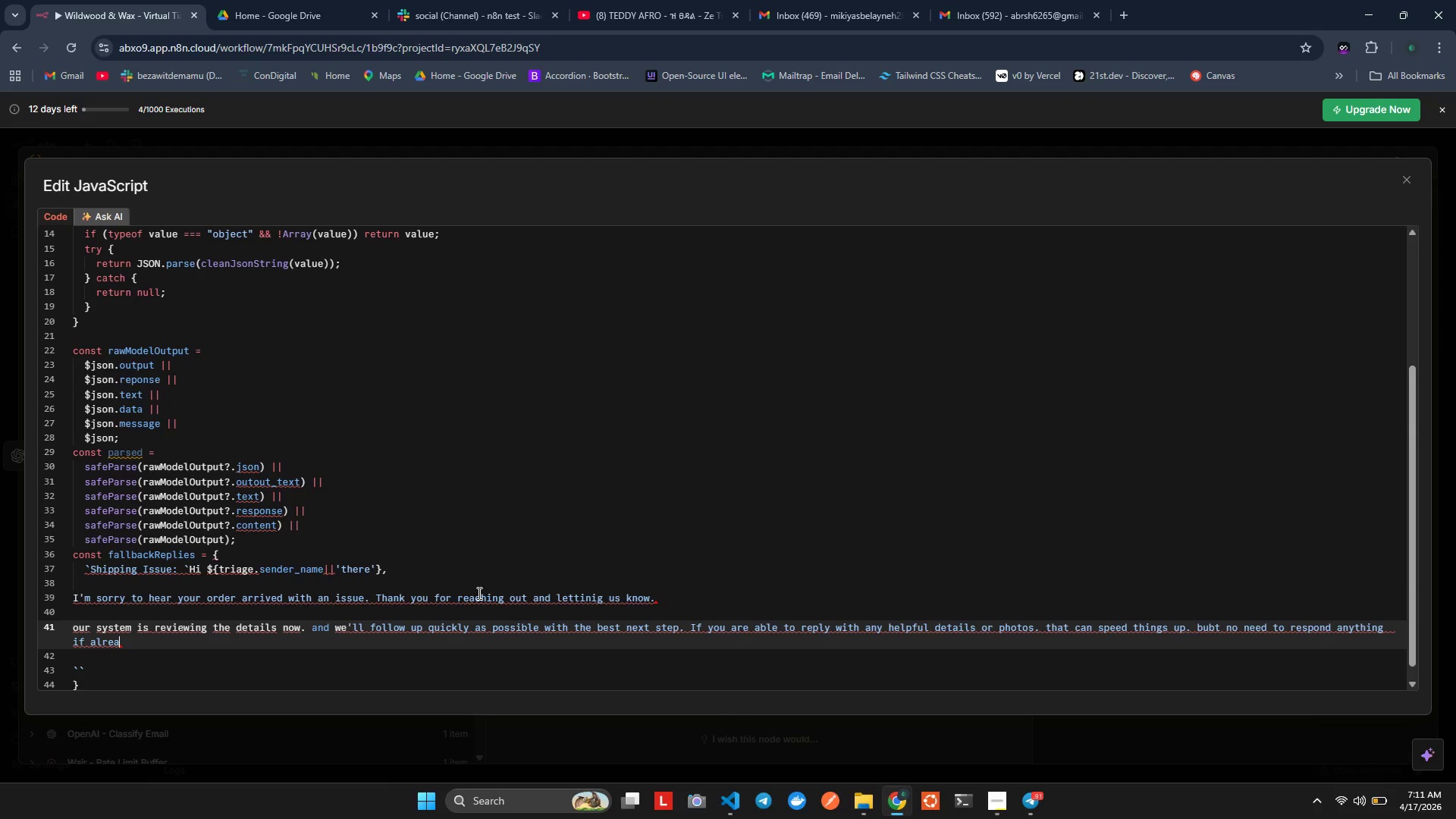 
type(dy)
 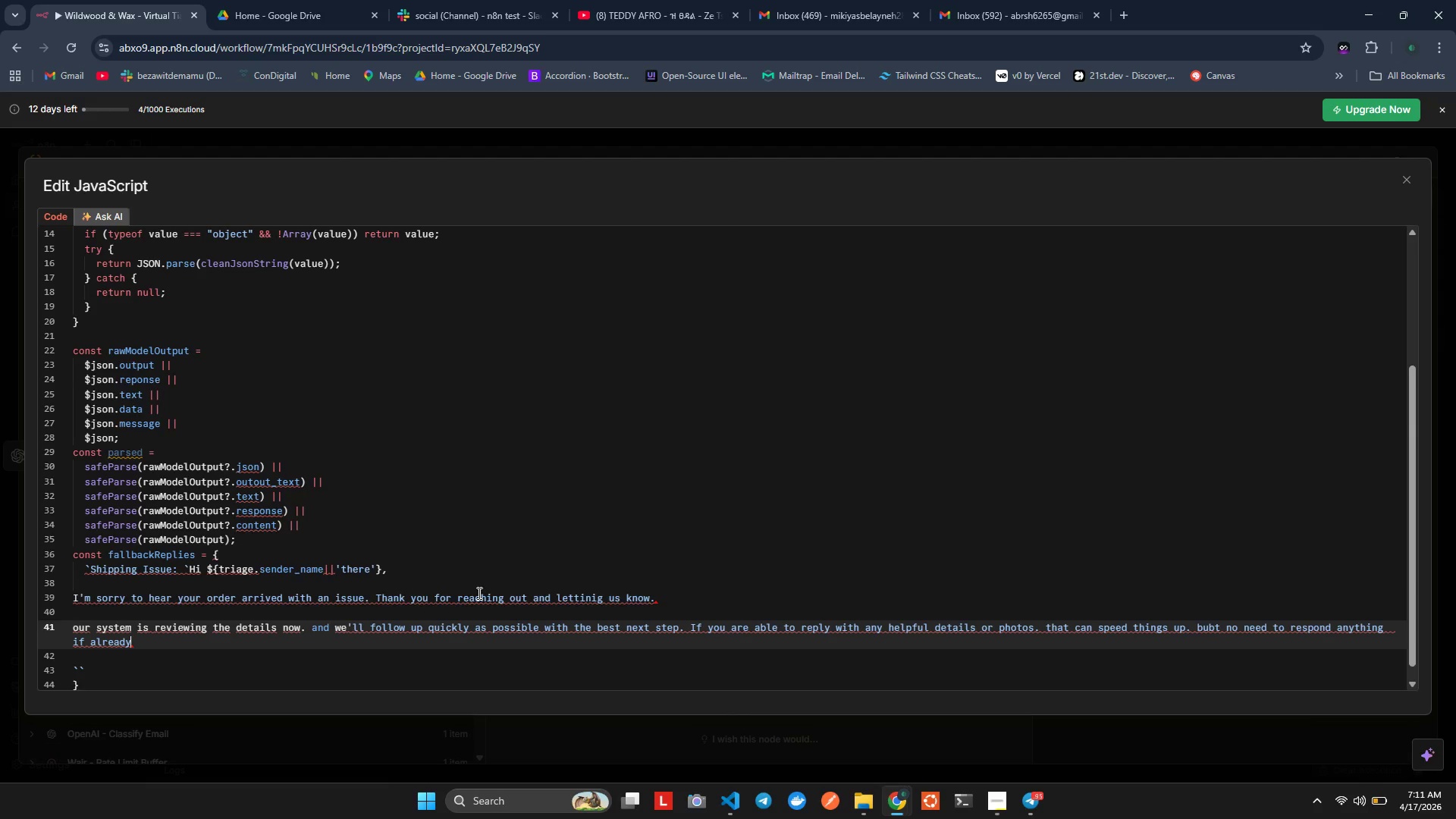 
type( incuded it.)
 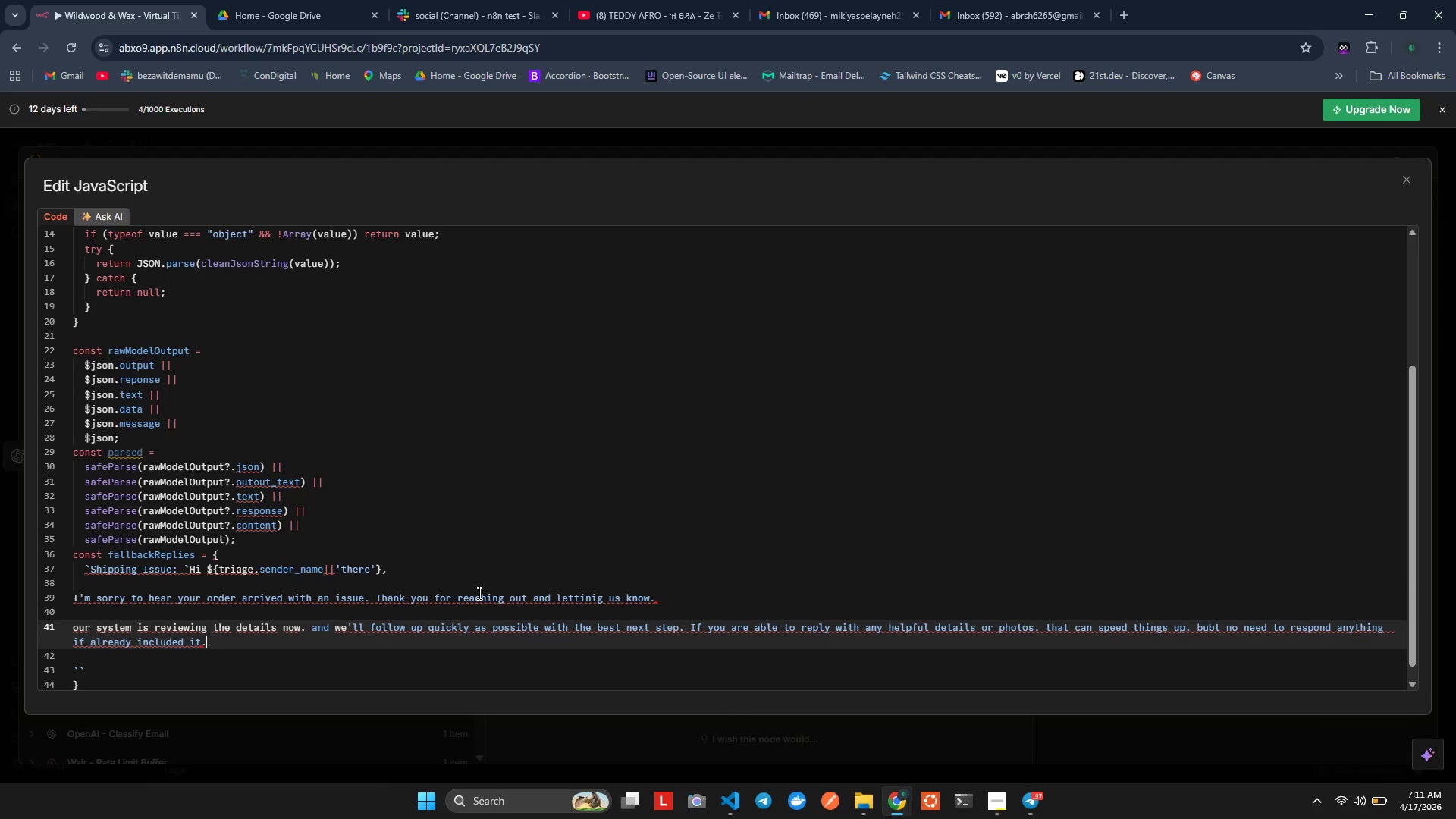 
hold_key(key=L, duration=0.39)
 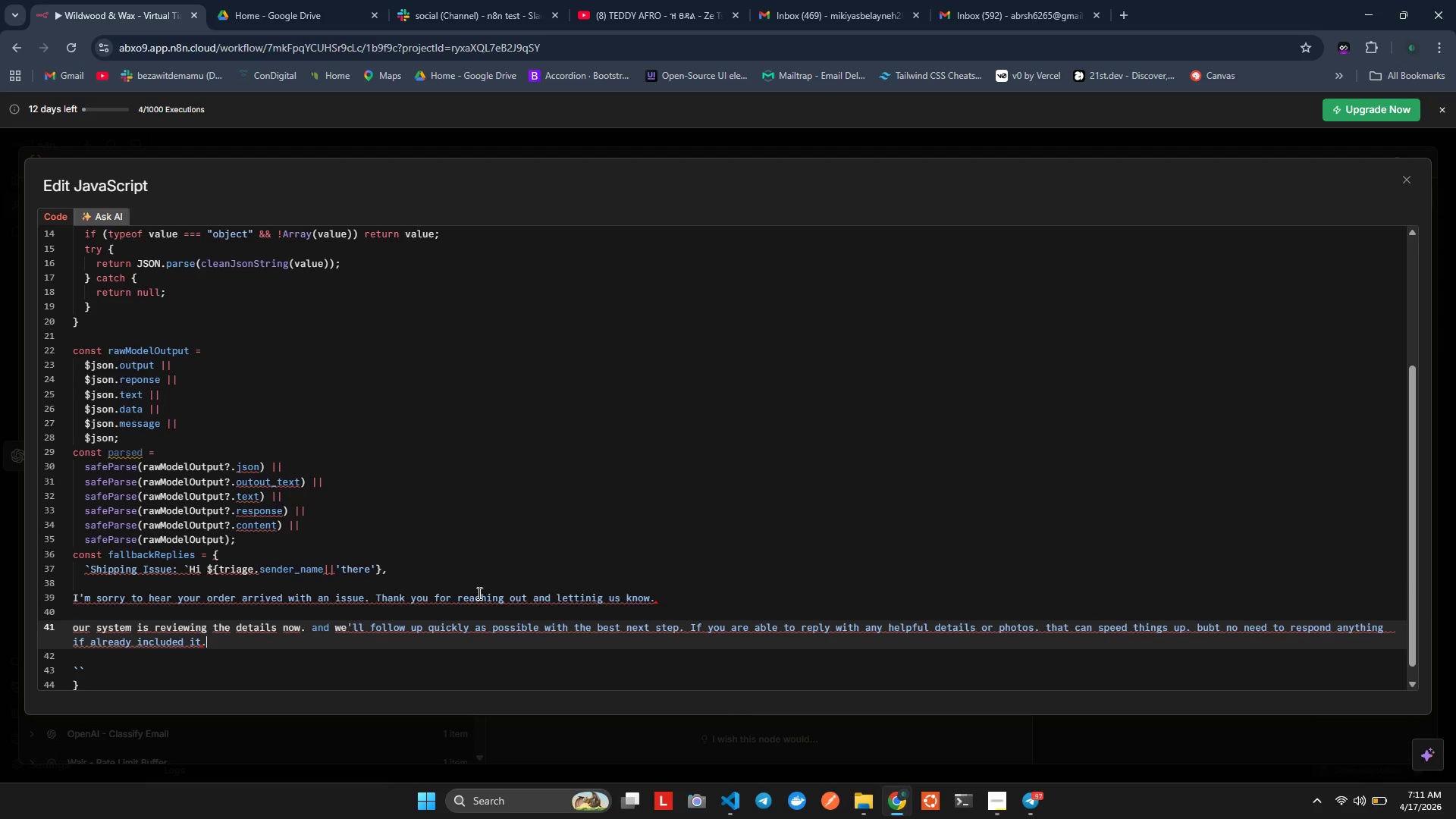 
key(Enter)
 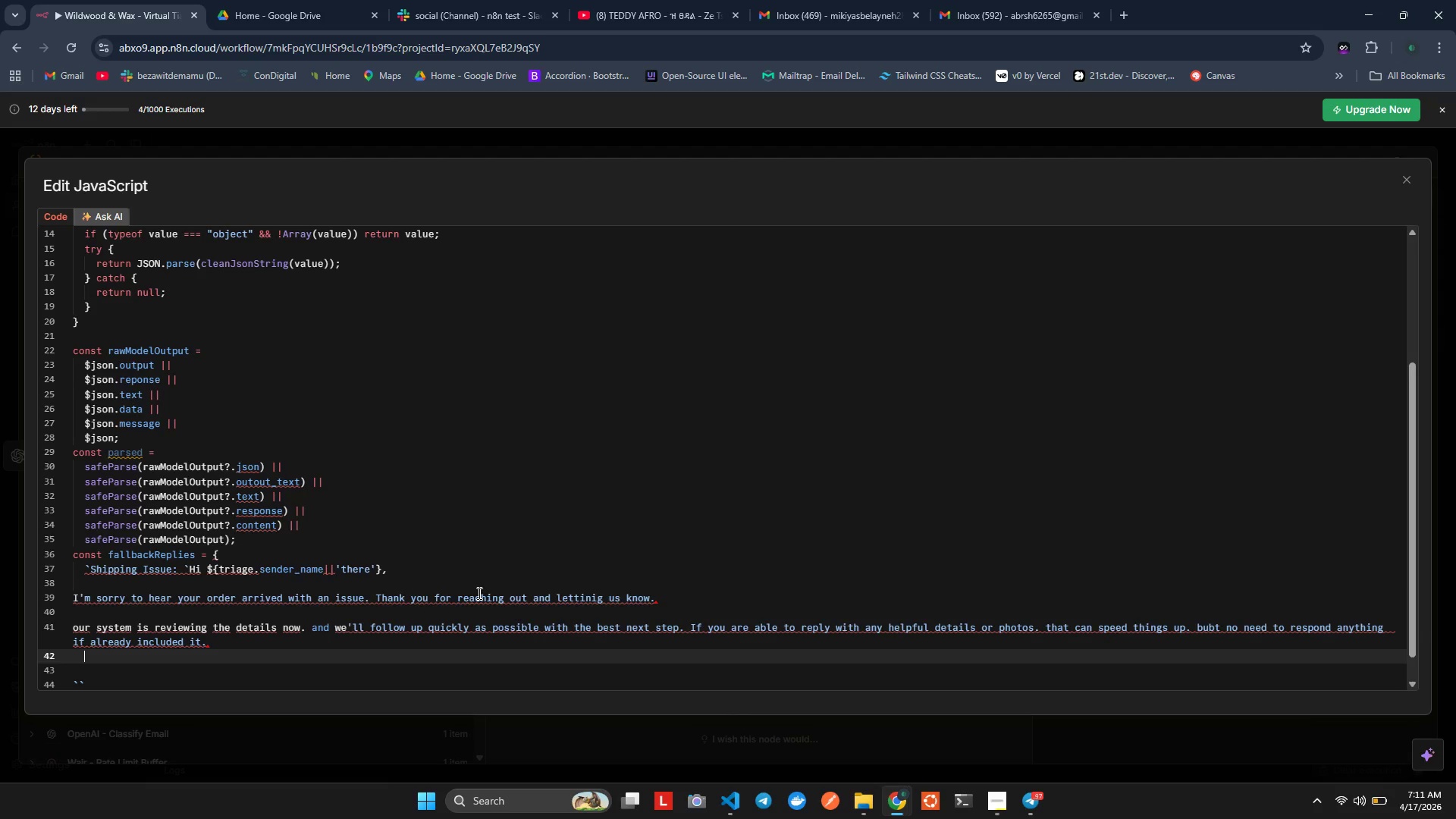 
key(Enter)
 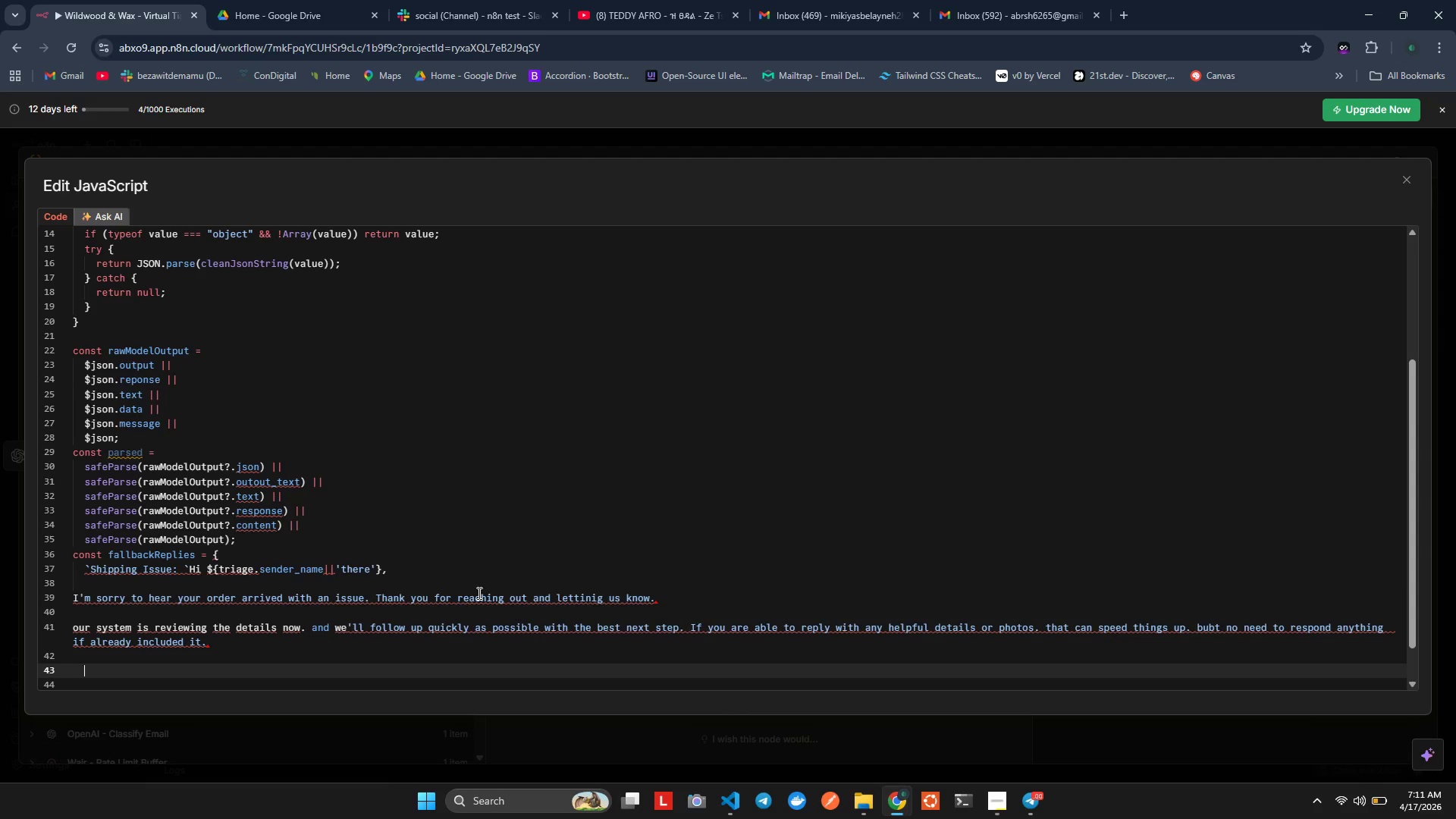 
key(Backspace)
 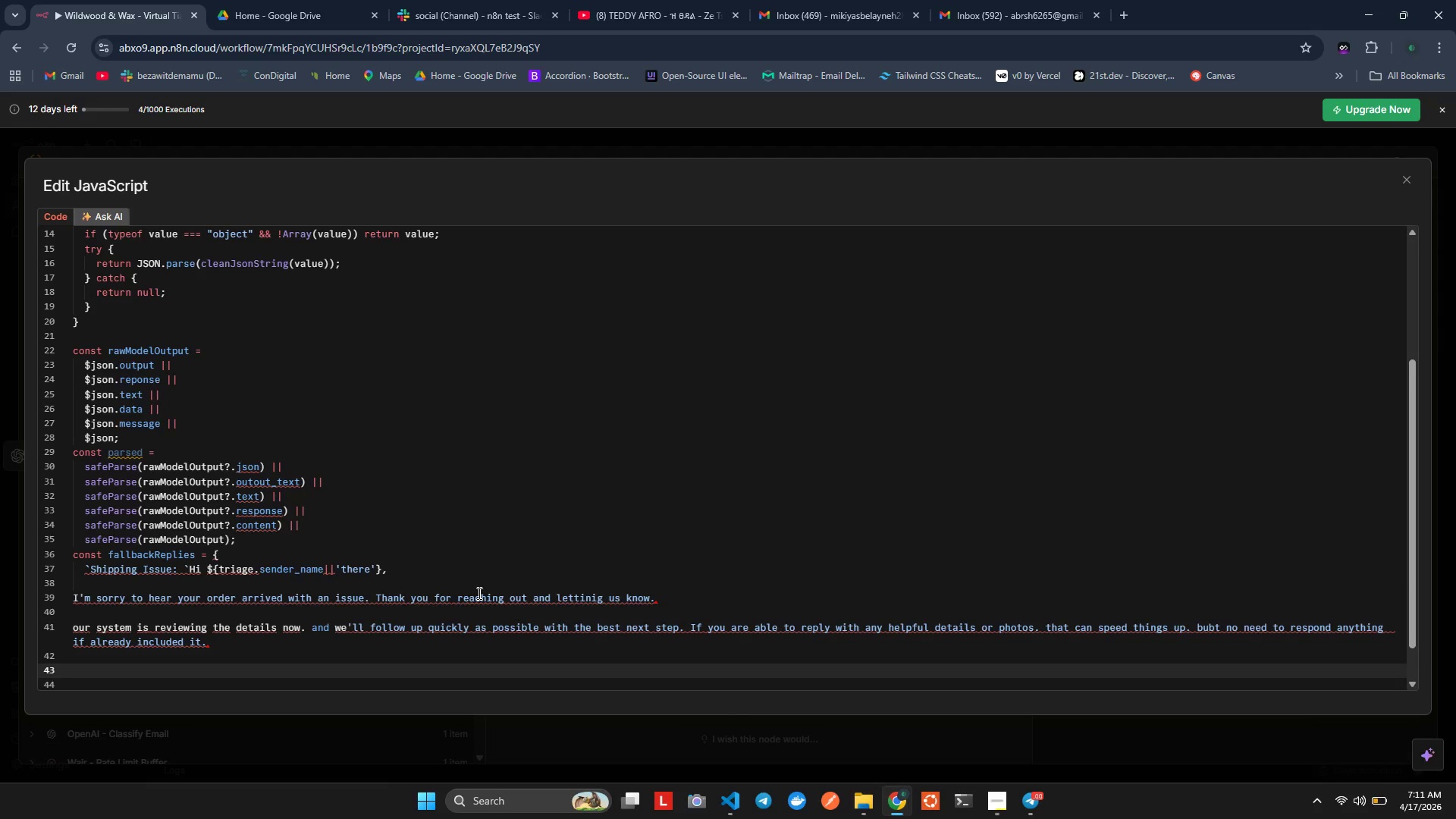 
type(We apprv]])
key(Backspace)
key(Backspace)
key(Backspace)
type(ciate your per)
key(Backspace)
type(tanc)
key(Backspace)
key(Backspace)
key(Backspace)
type(e)
 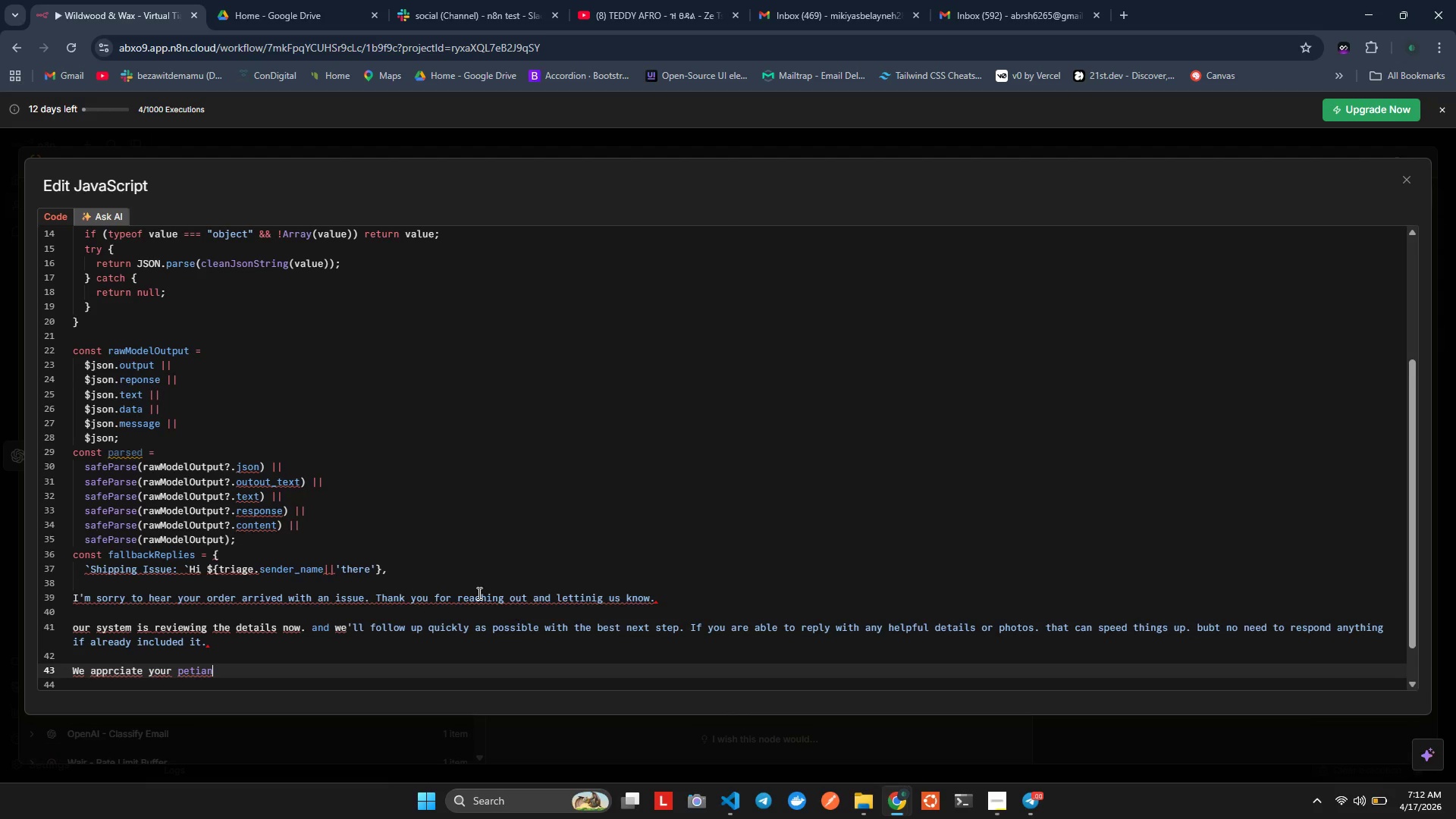 
type(nce ad r)
key(Backspace)
type(te )
 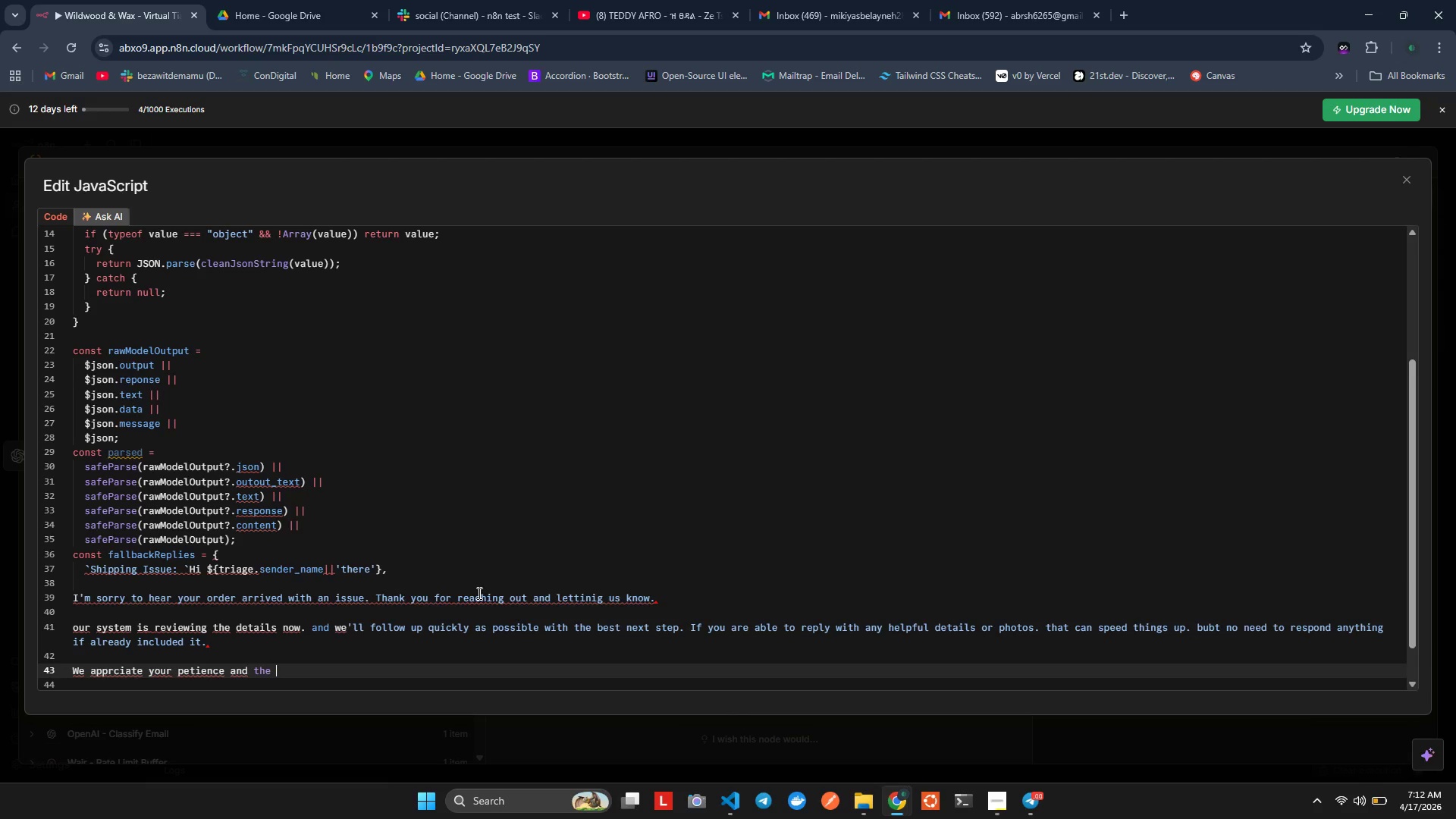 
hold_key(key=H, duration=0.42)
 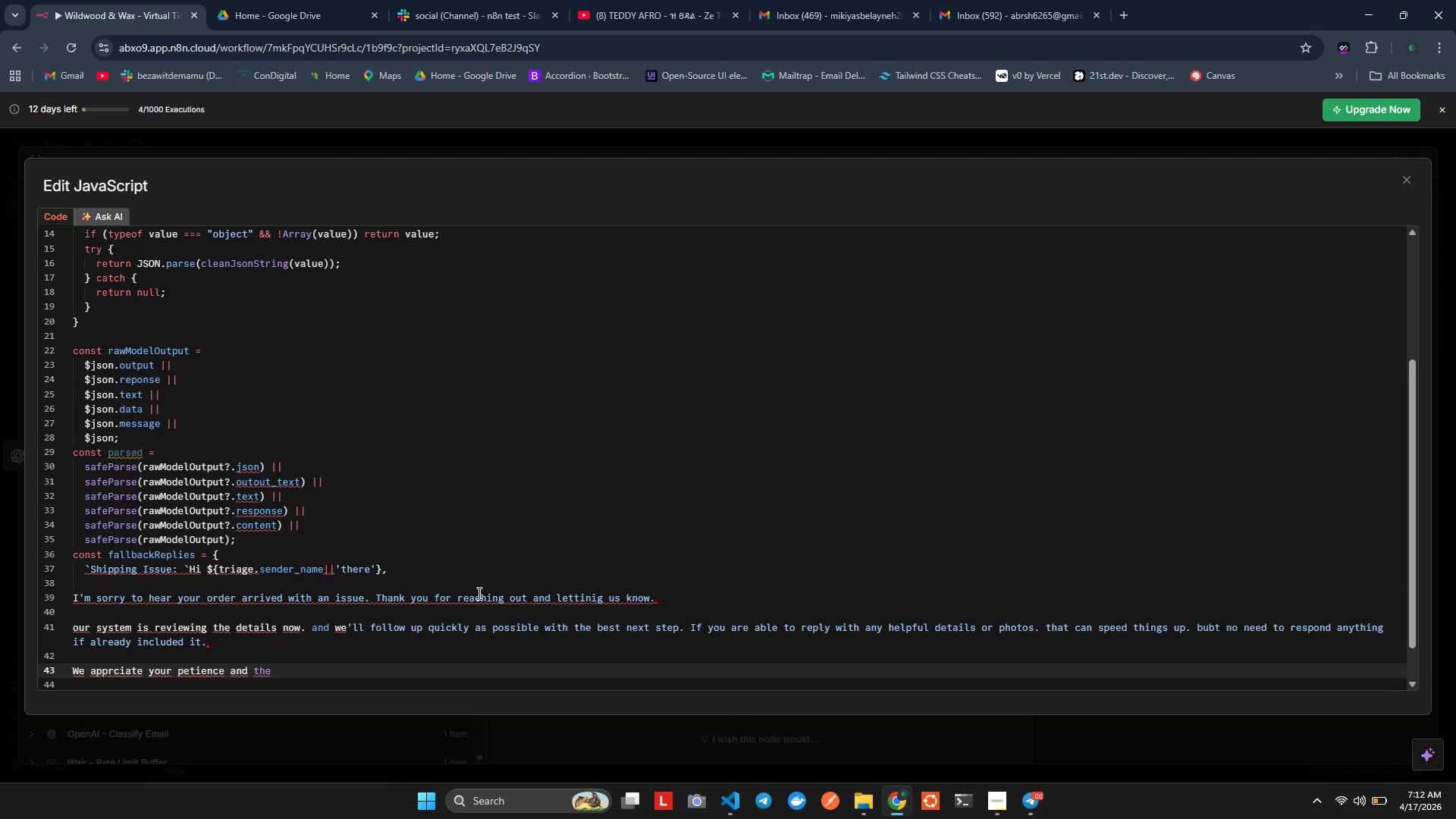 
type(chanf)
key(Backspace)
type(ve)
key(Backspace)
type(ce)
key(Backspace)
key(Backspace)
key(Backspace)
type(ce to ae tis righth.)
 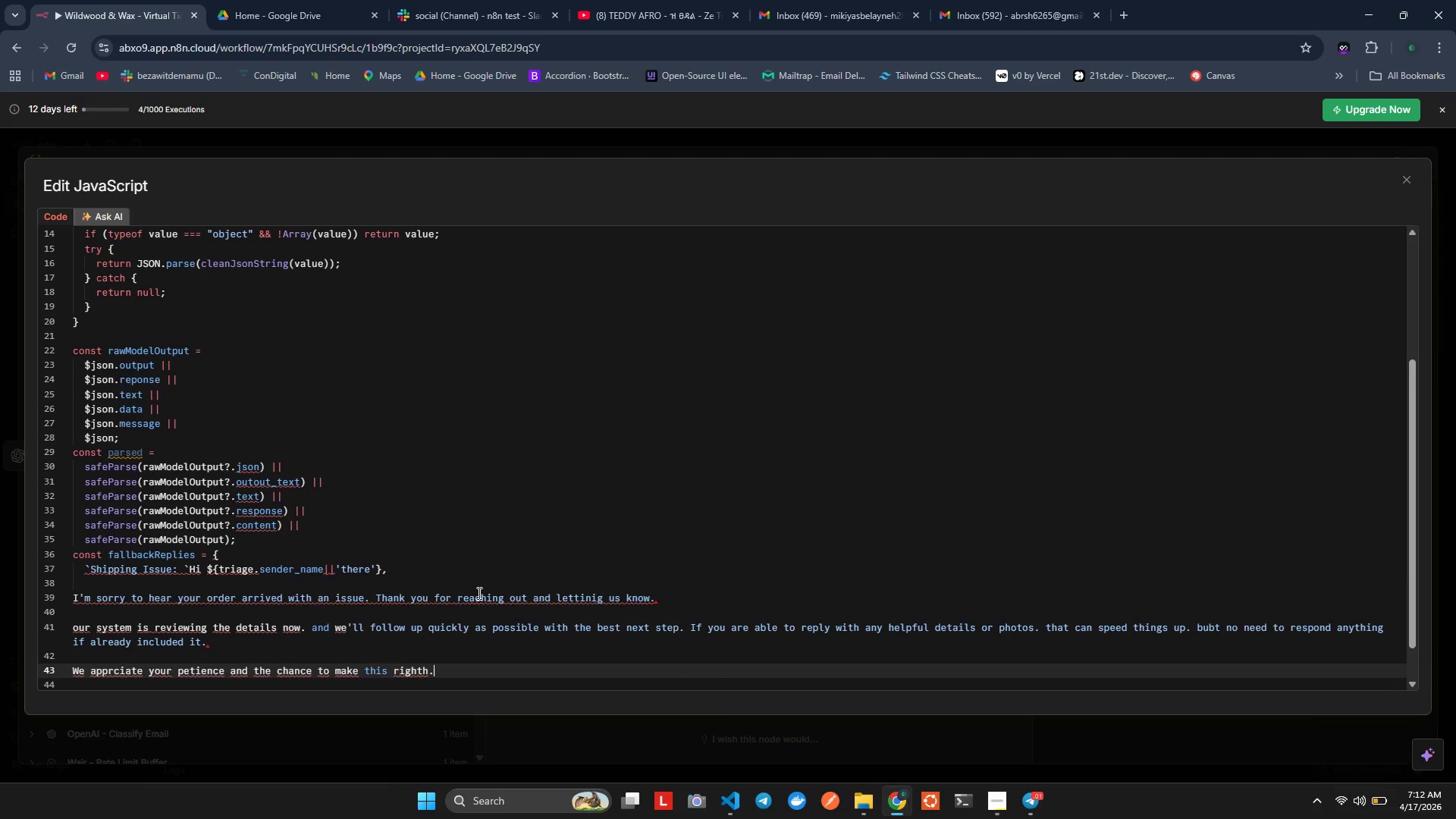 
hold_key(key=M, duration=0.33)
 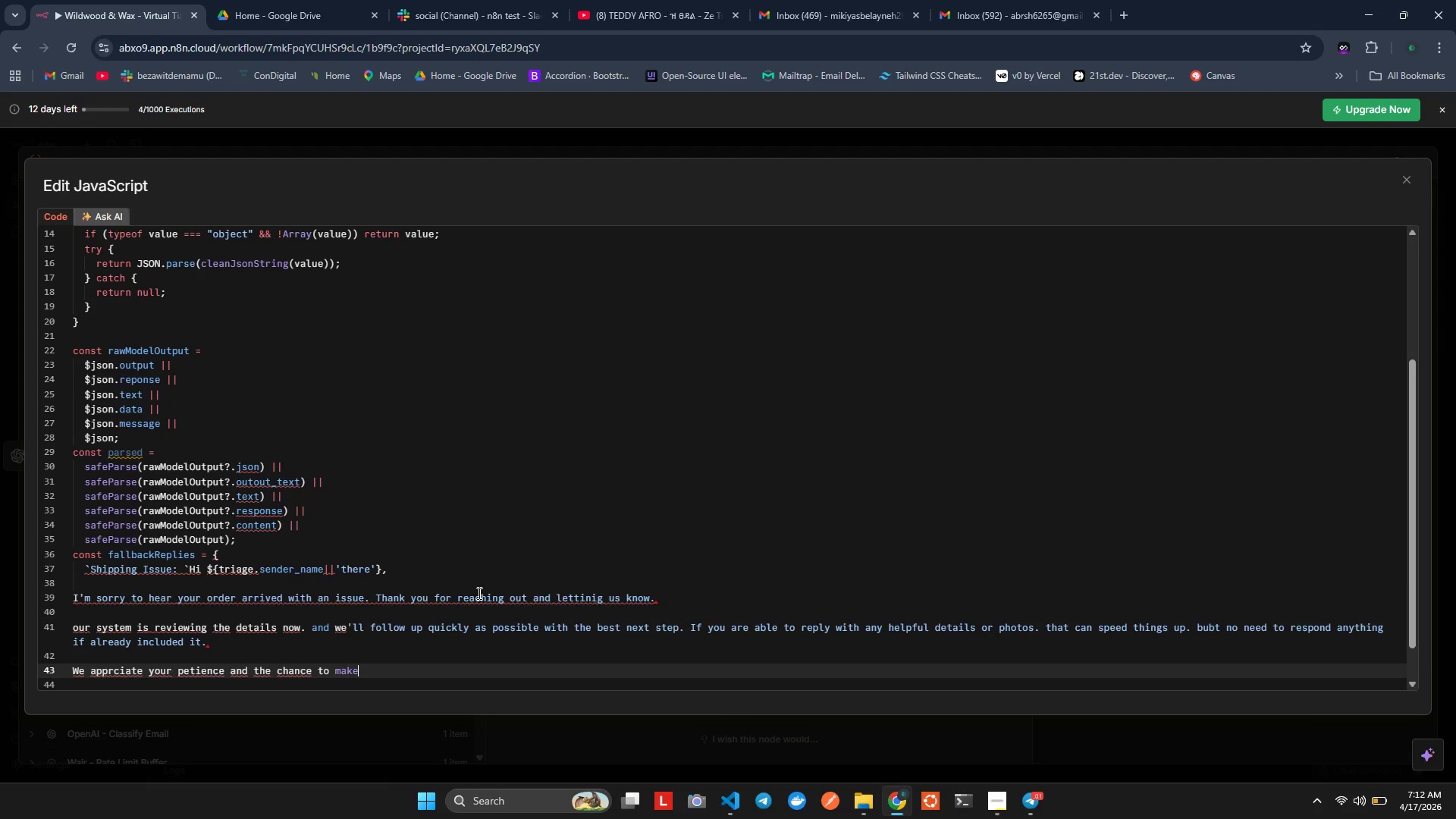 
hold_key(key=K, duration=0.31)
 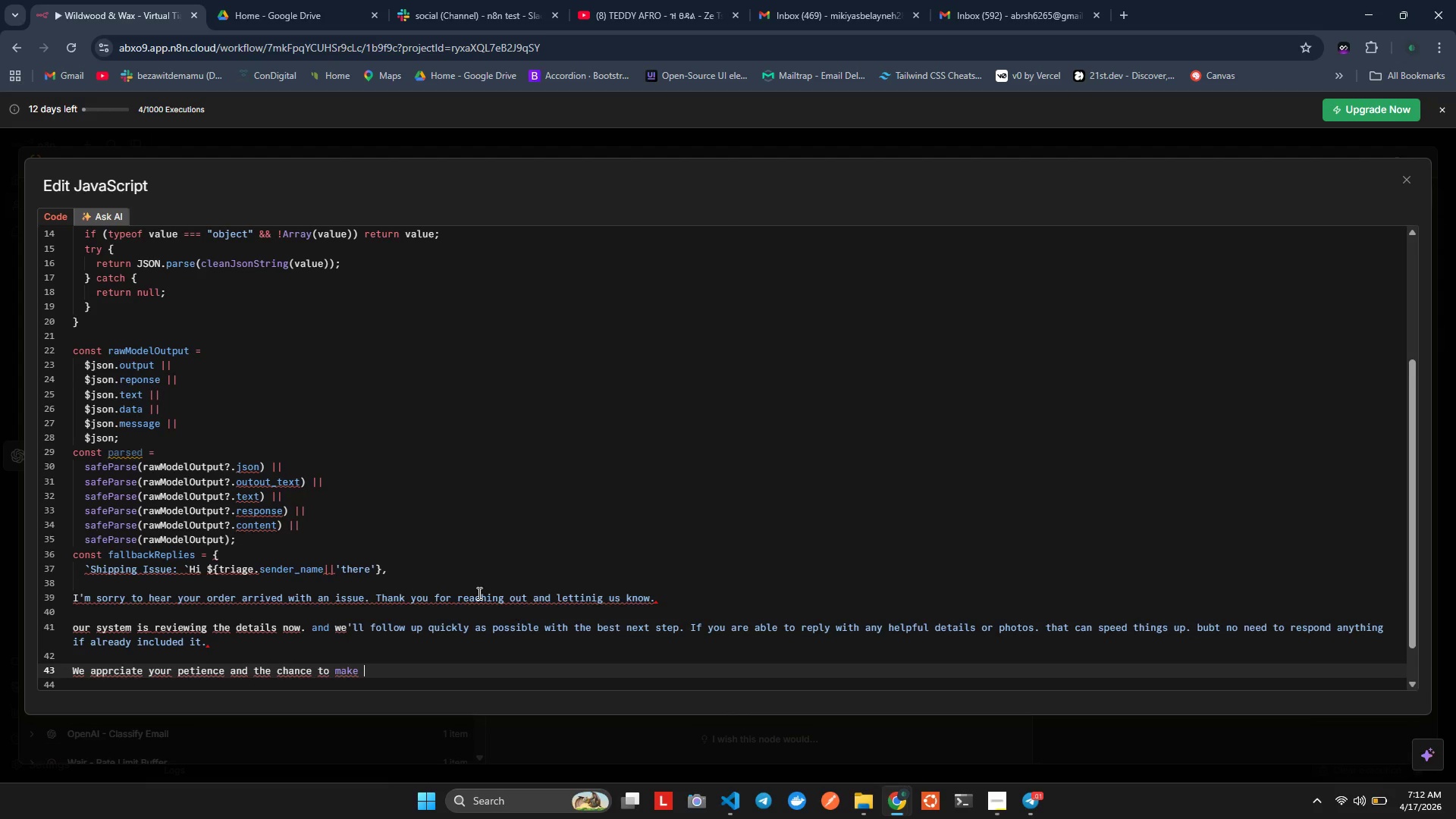 
wait(19.41)
 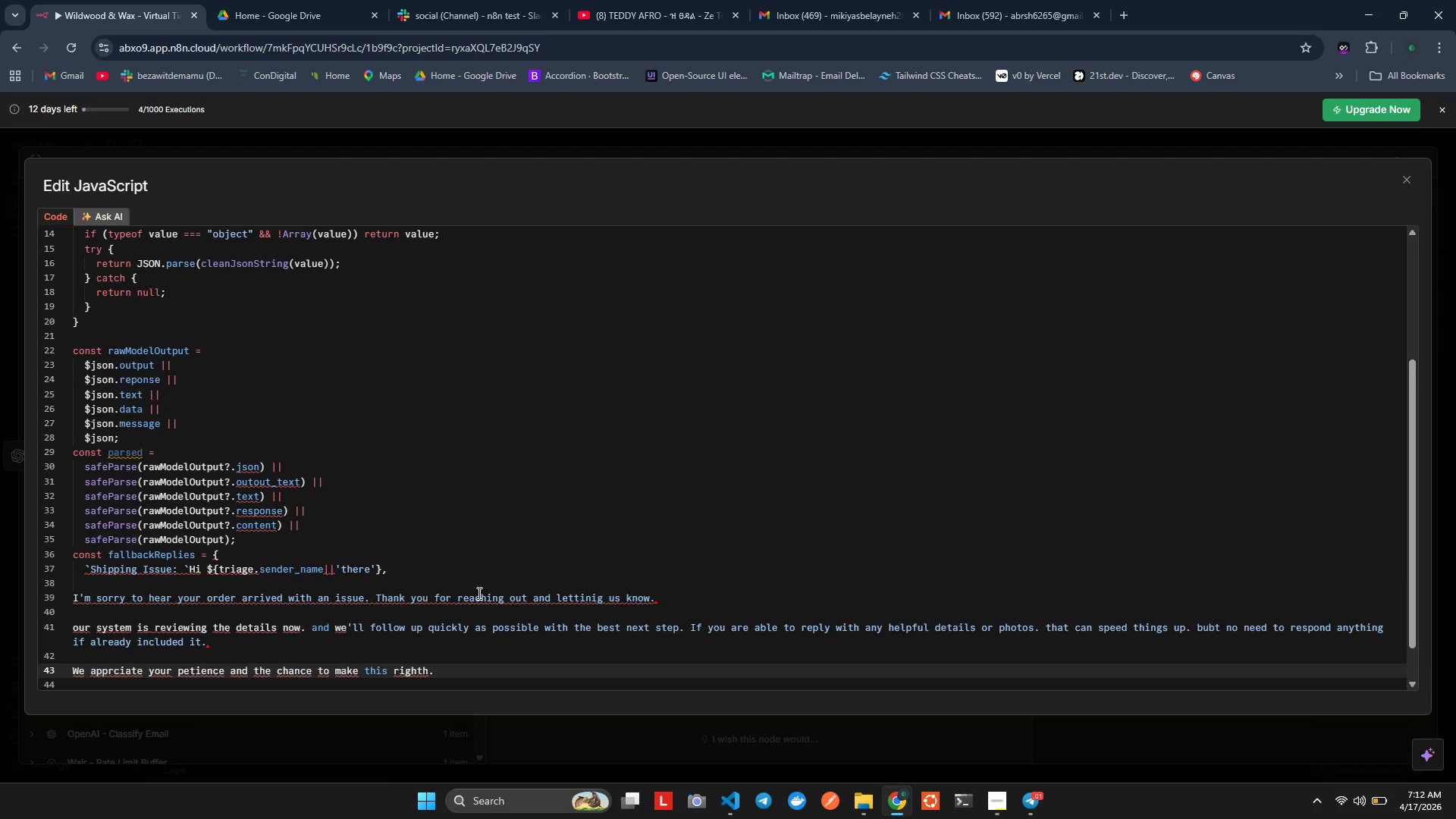 
key(Period)
 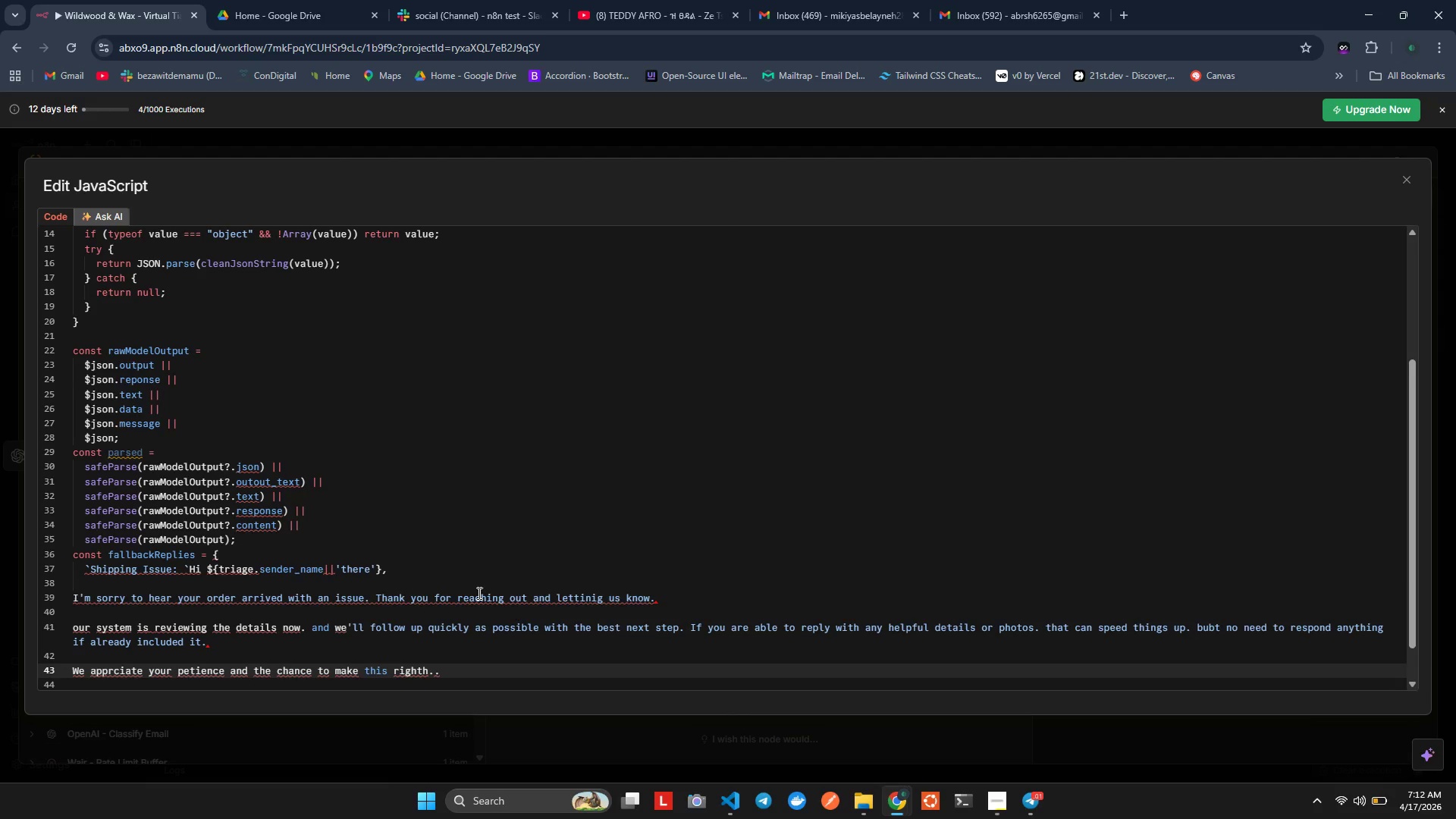 
key(Backspace)
 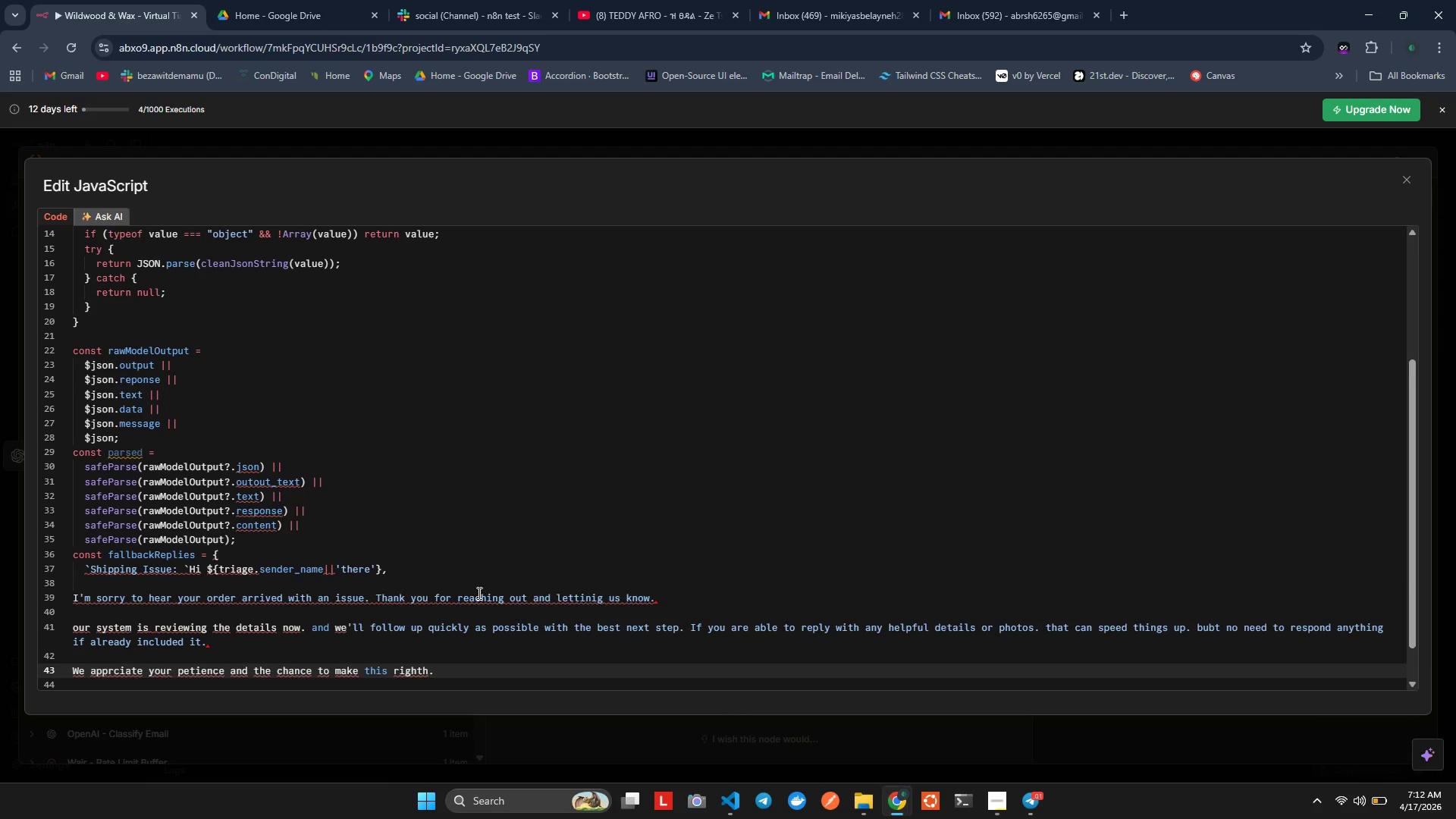 
key(ArrowLeft)
 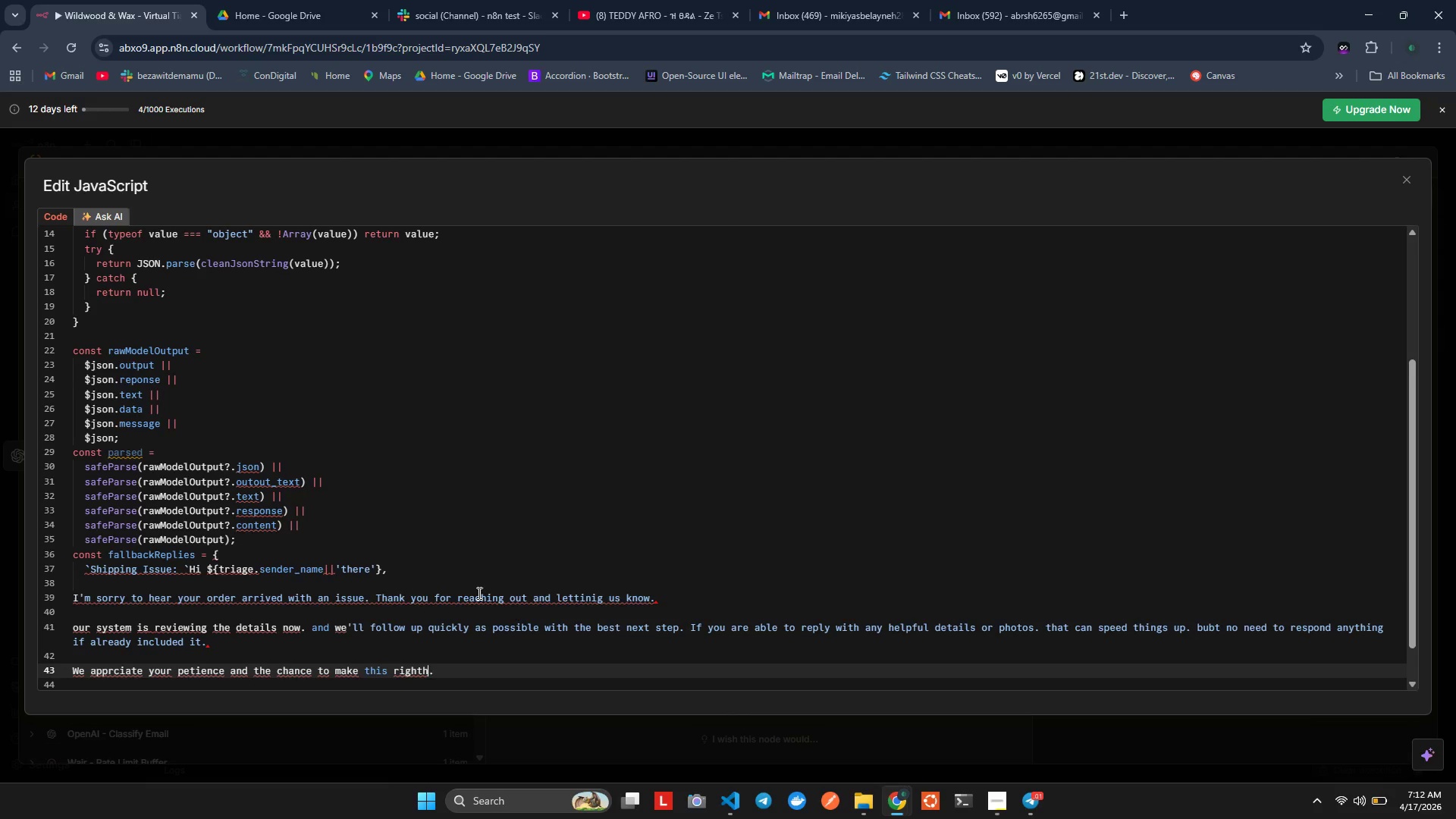 
key(BracketRight)
 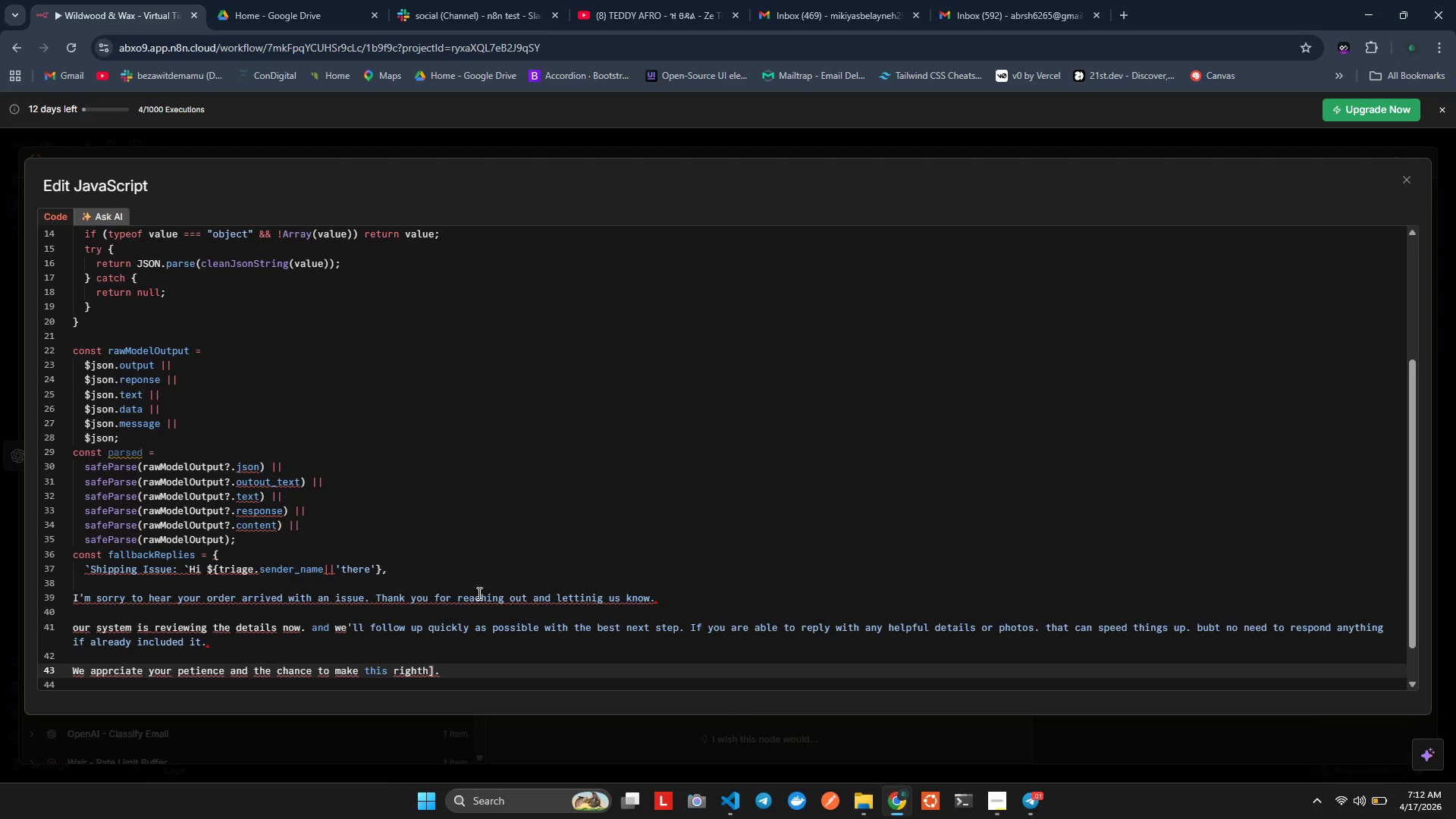 
key(Backspace)
 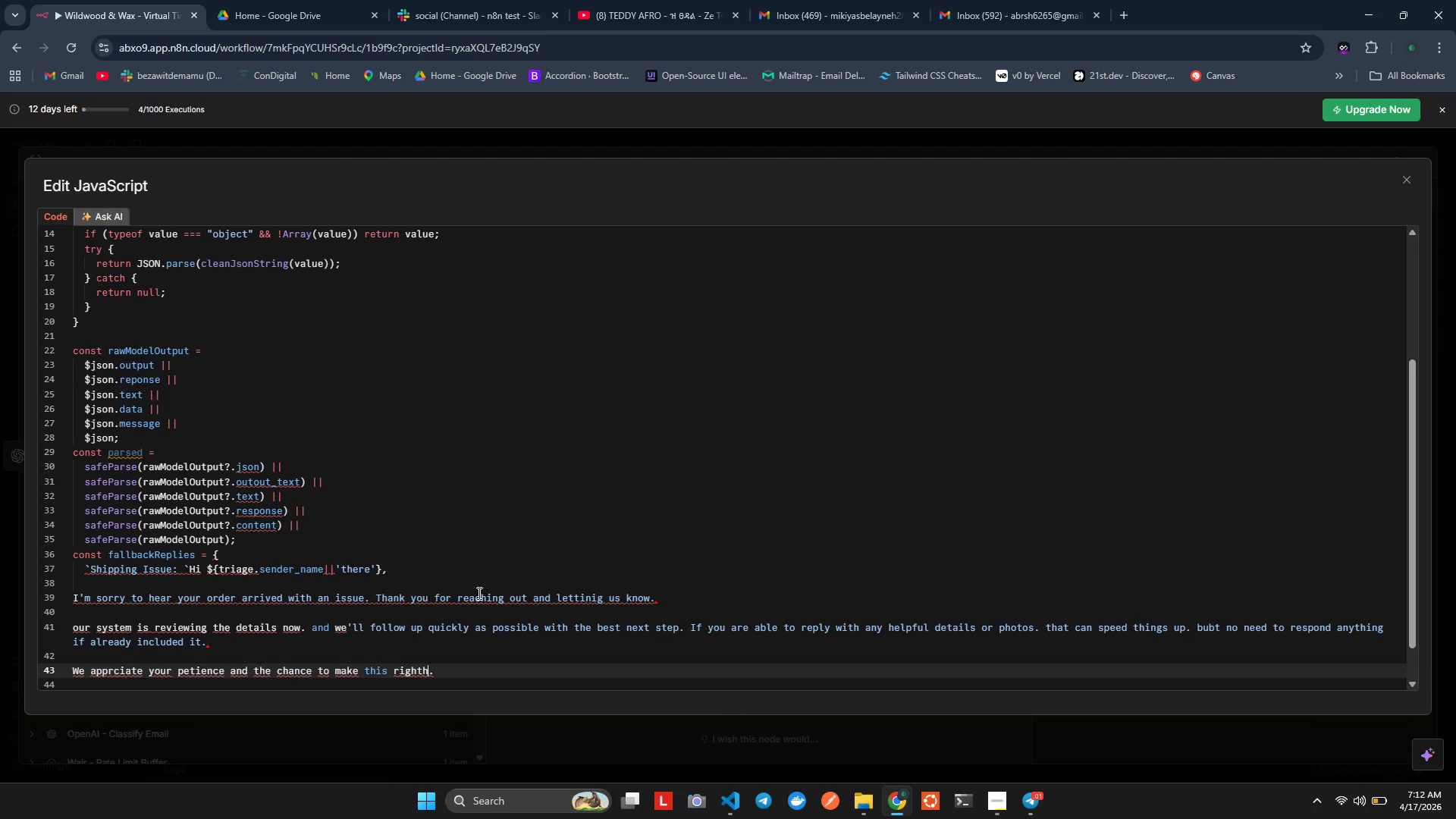 
key(Backspace)
 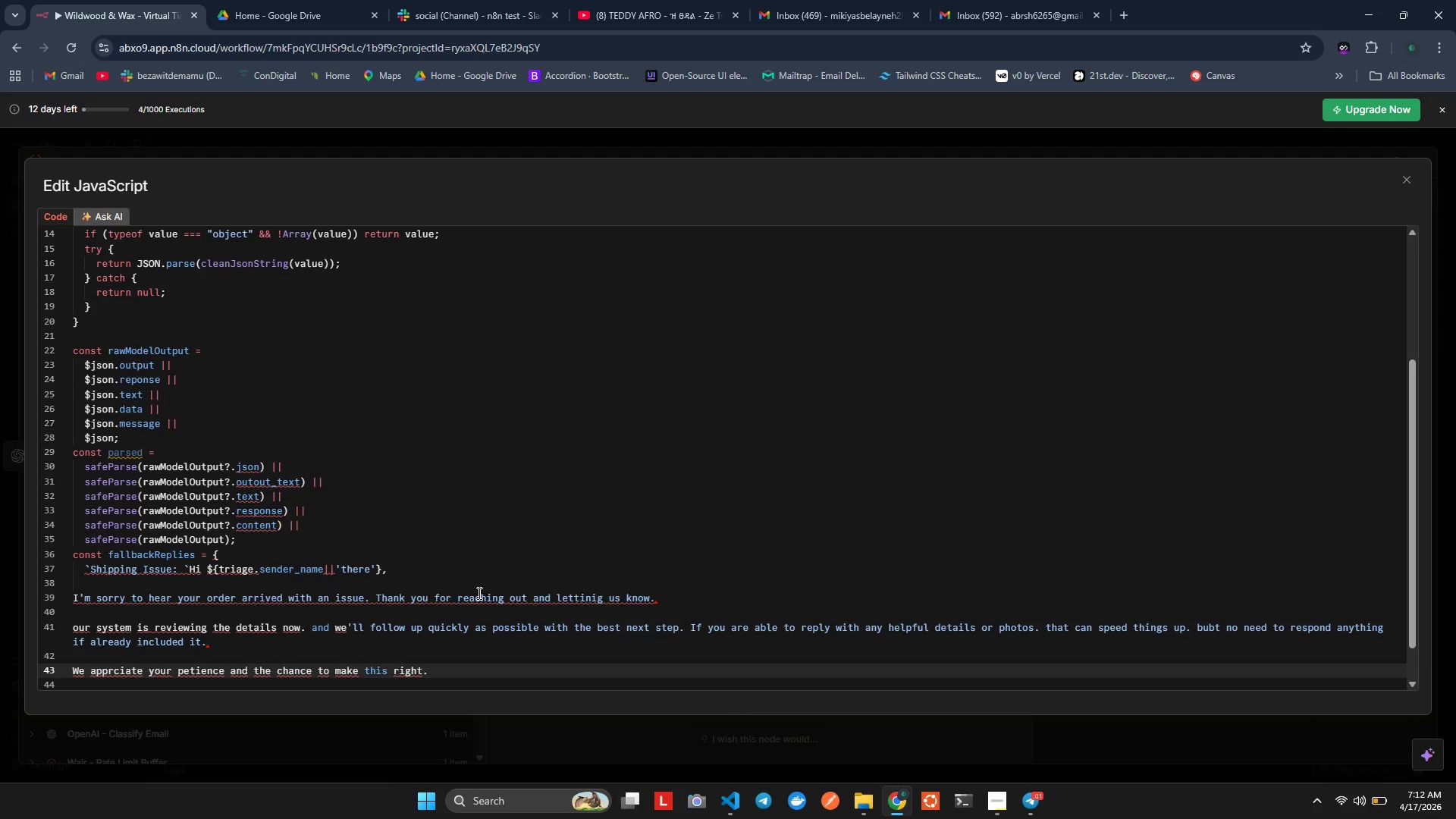 
key(ArrowRight)
 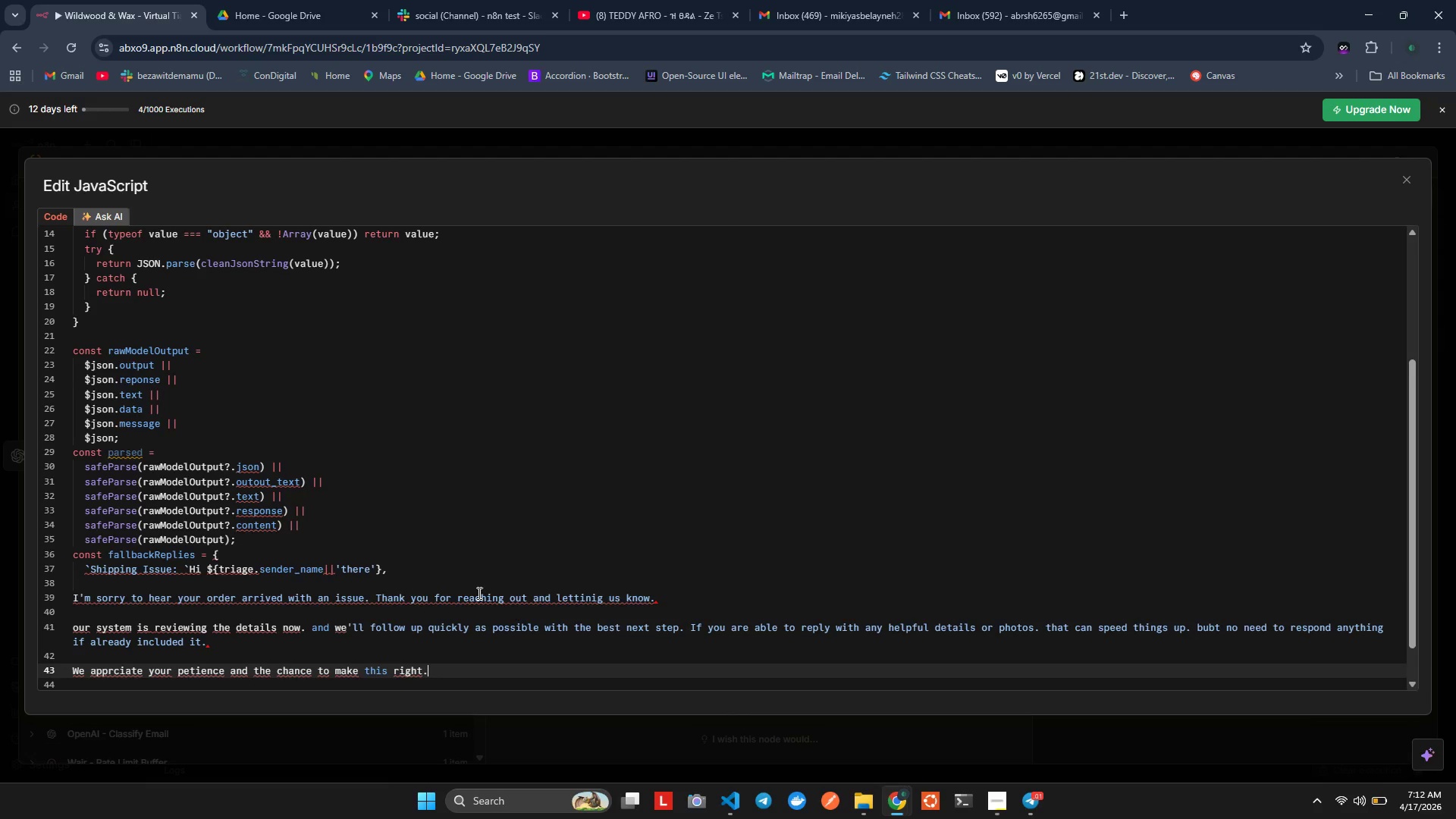 
key(Enter)
 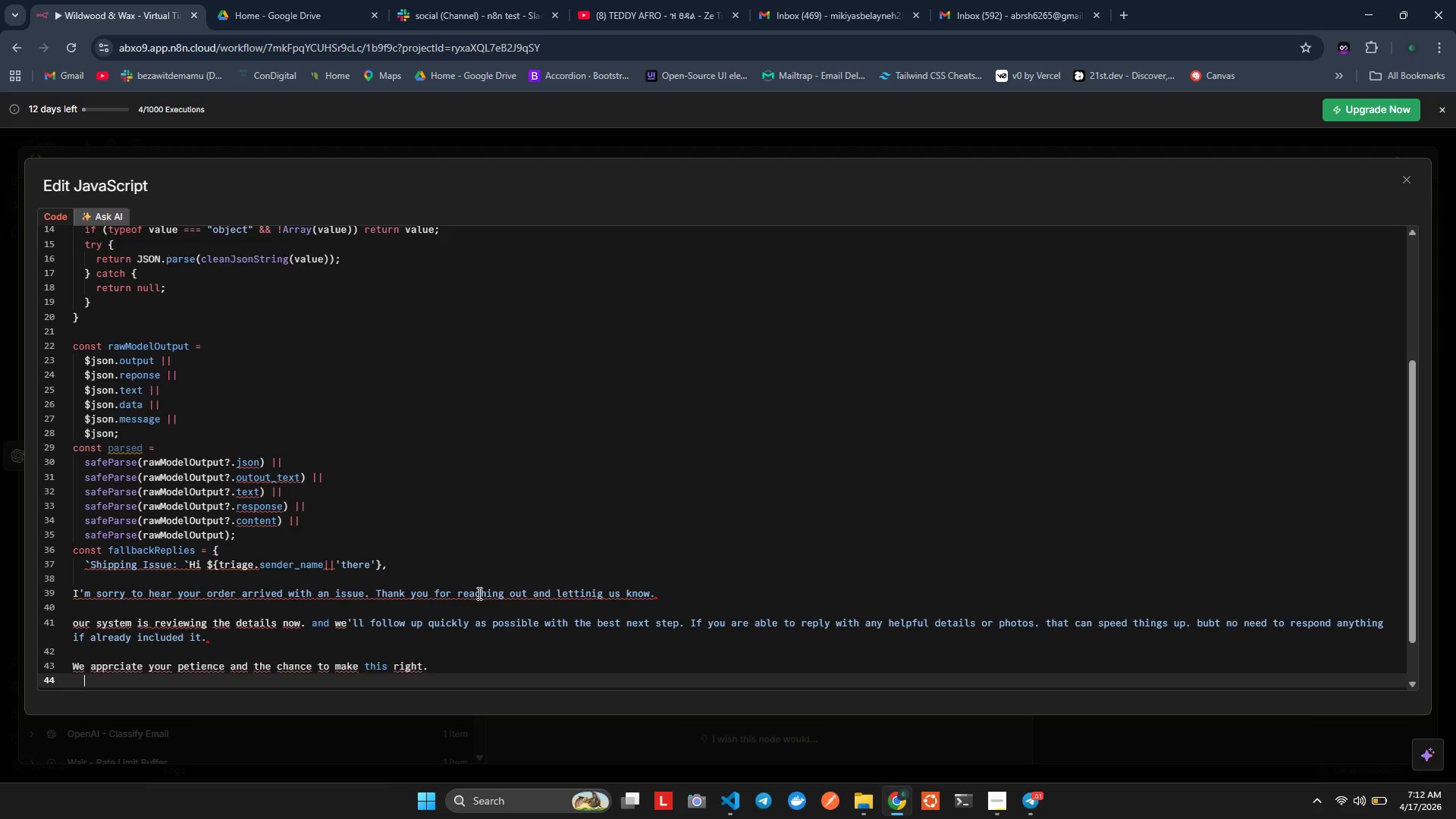 
key(Enter)
 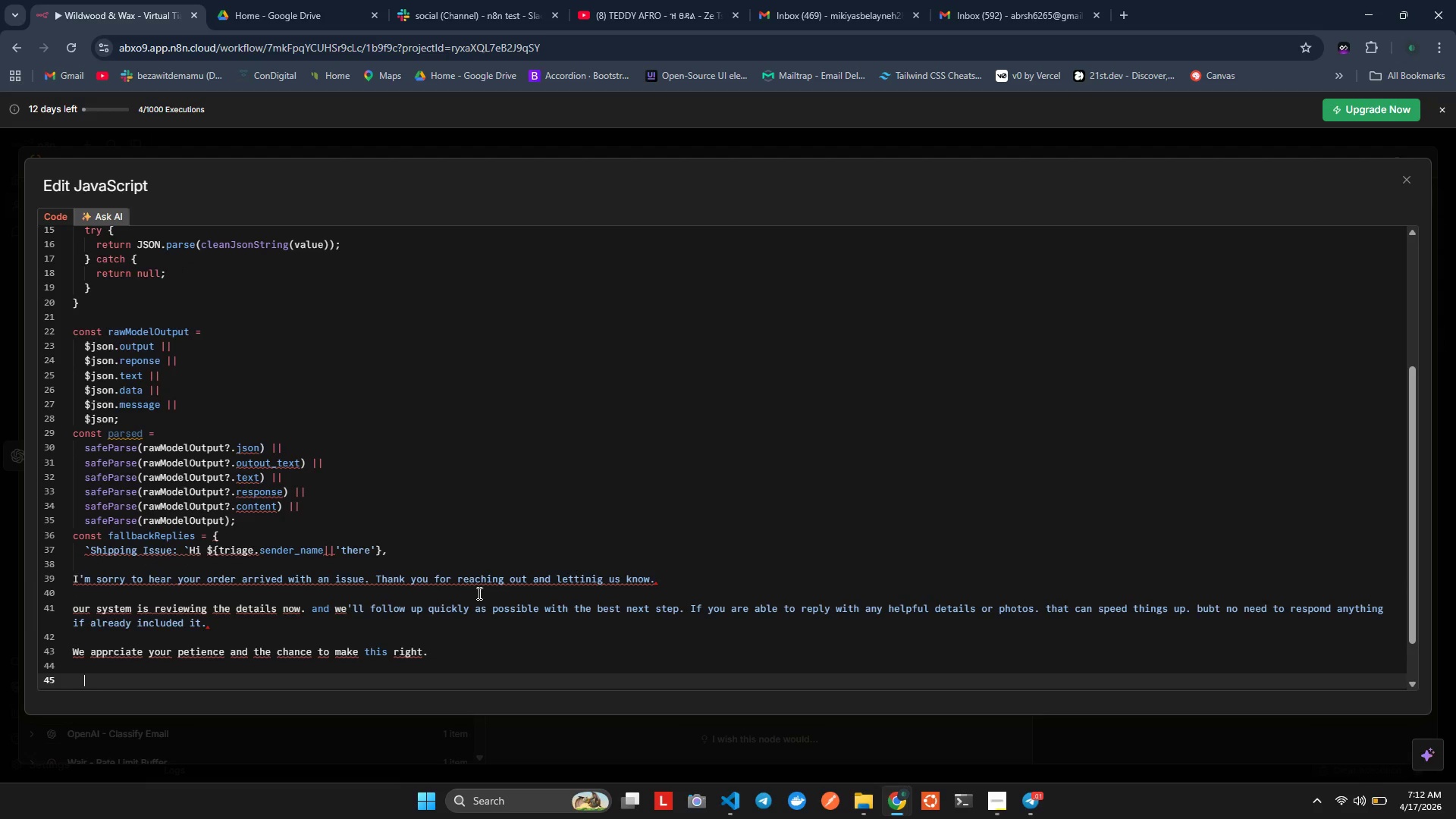 
key(Backspace)
 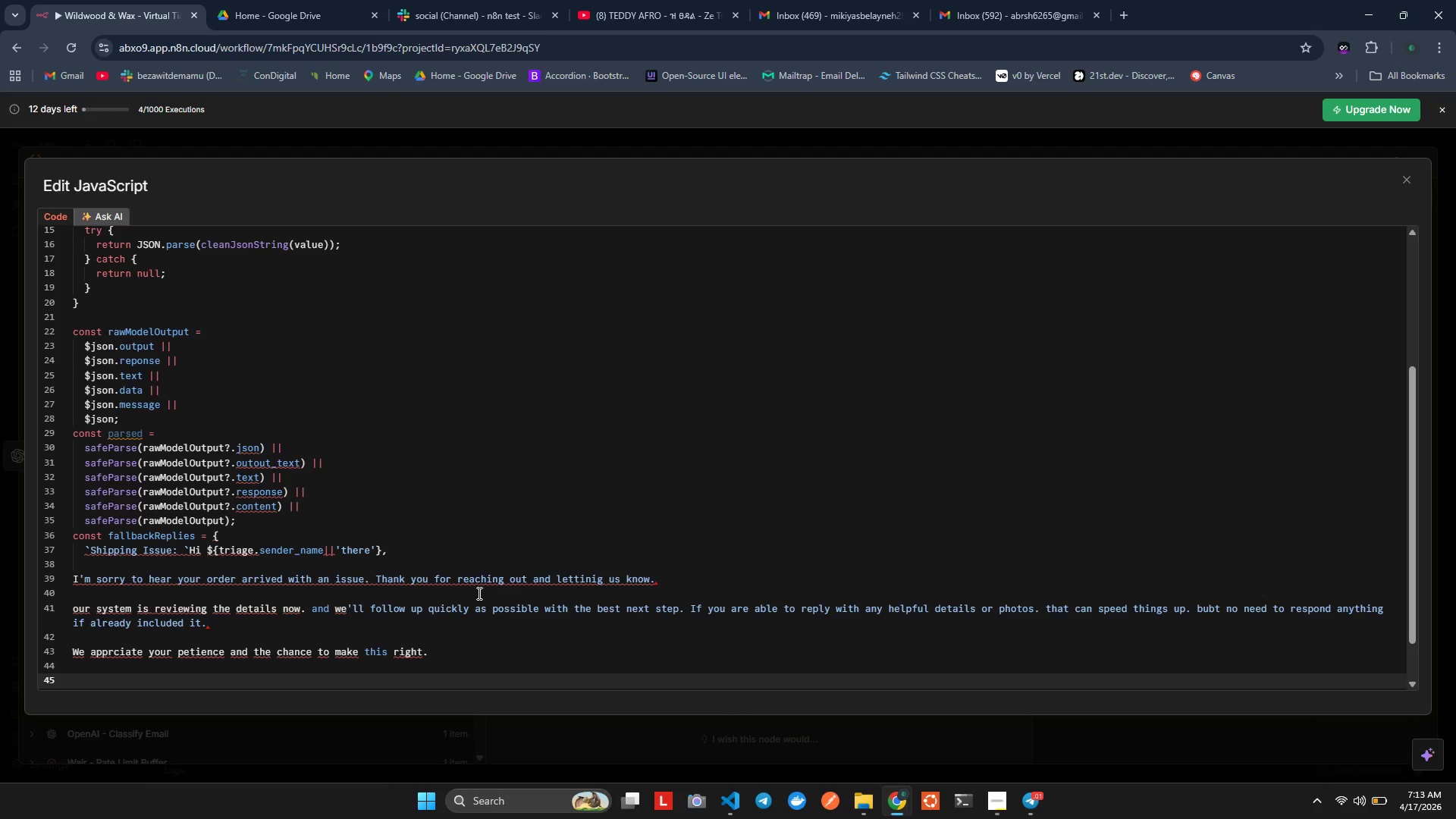 
type(we've recieved)
 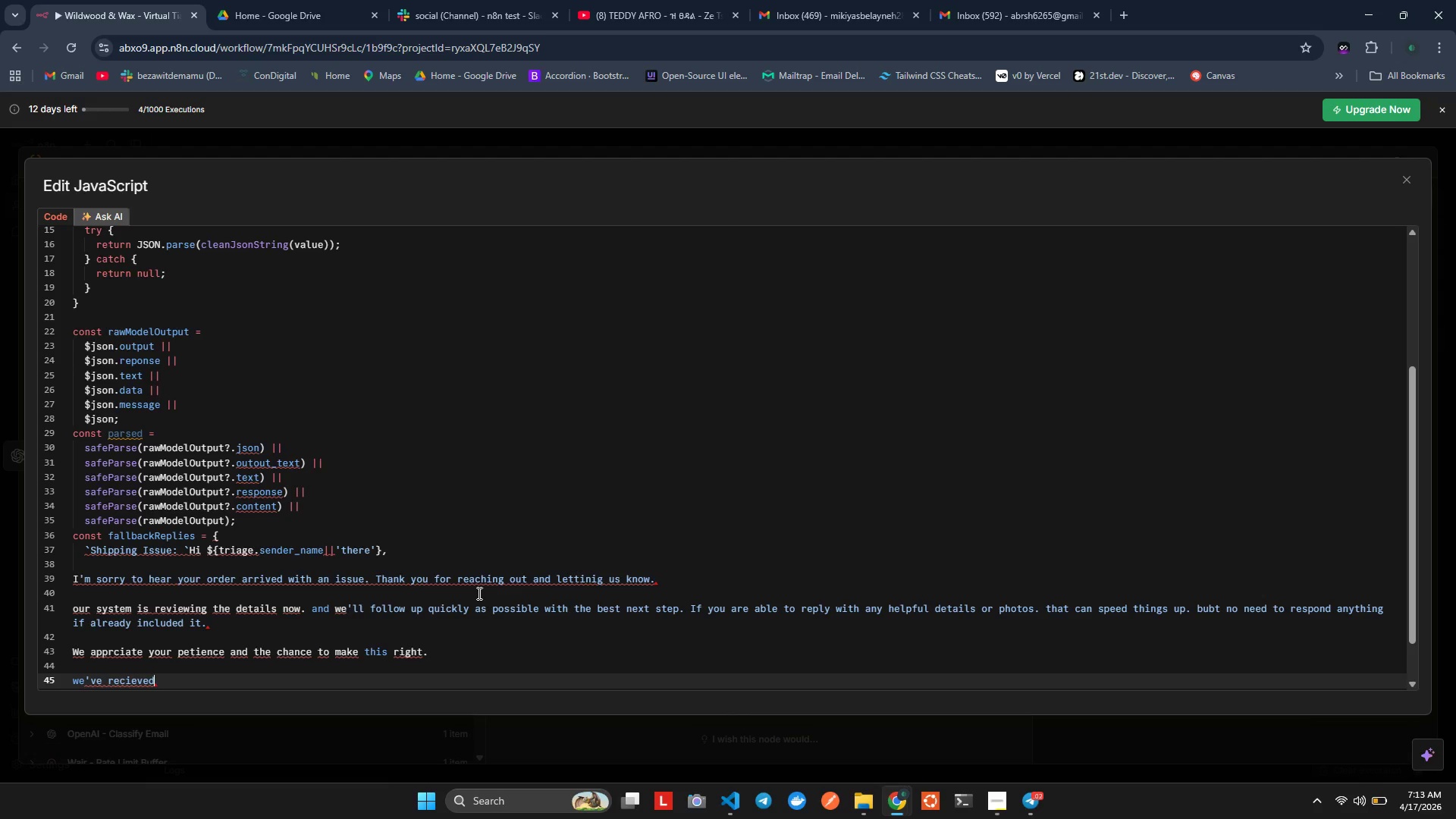 
type( yur reqest )
 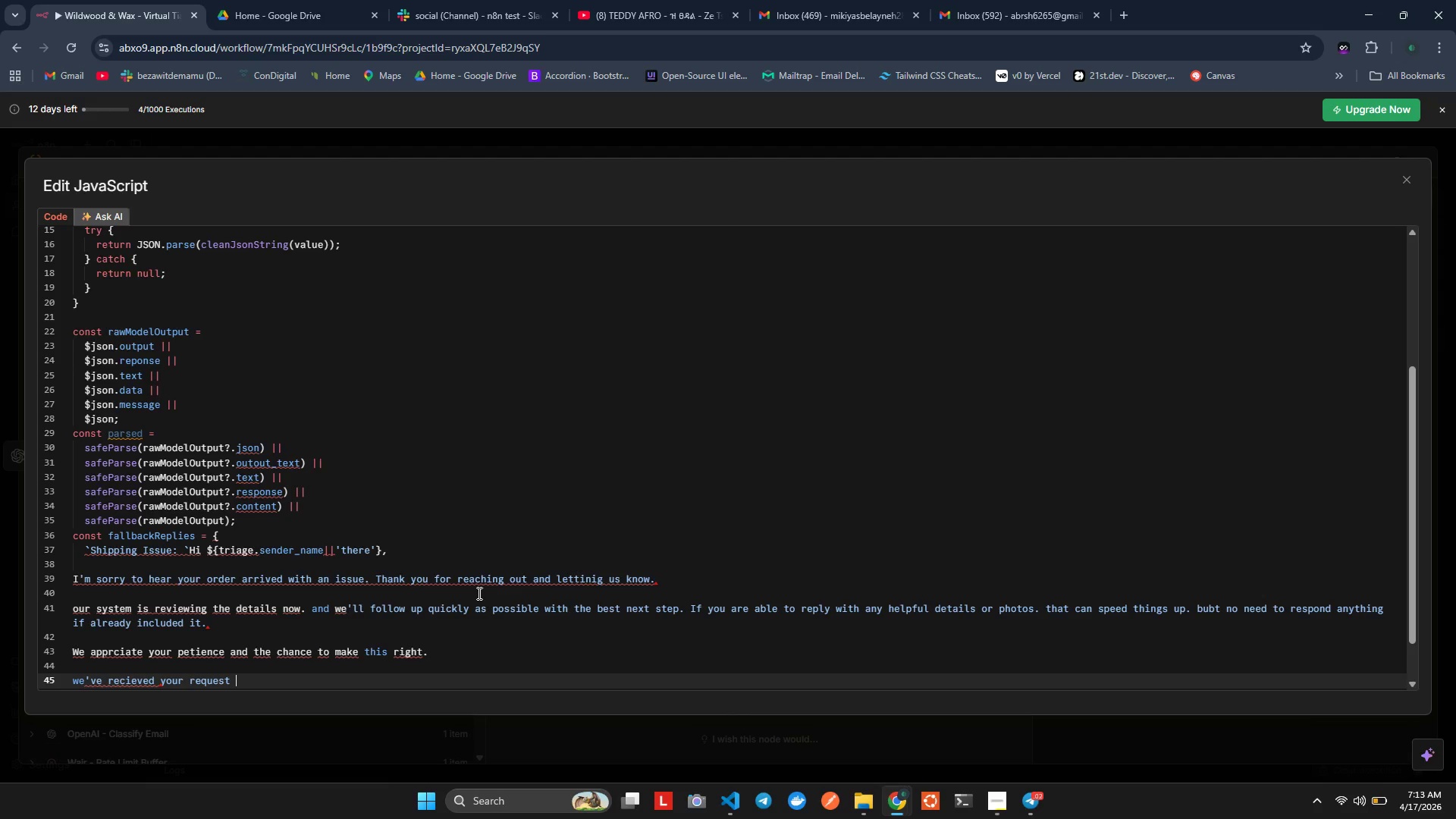 
hold_key(key=O, duration=0.44)
 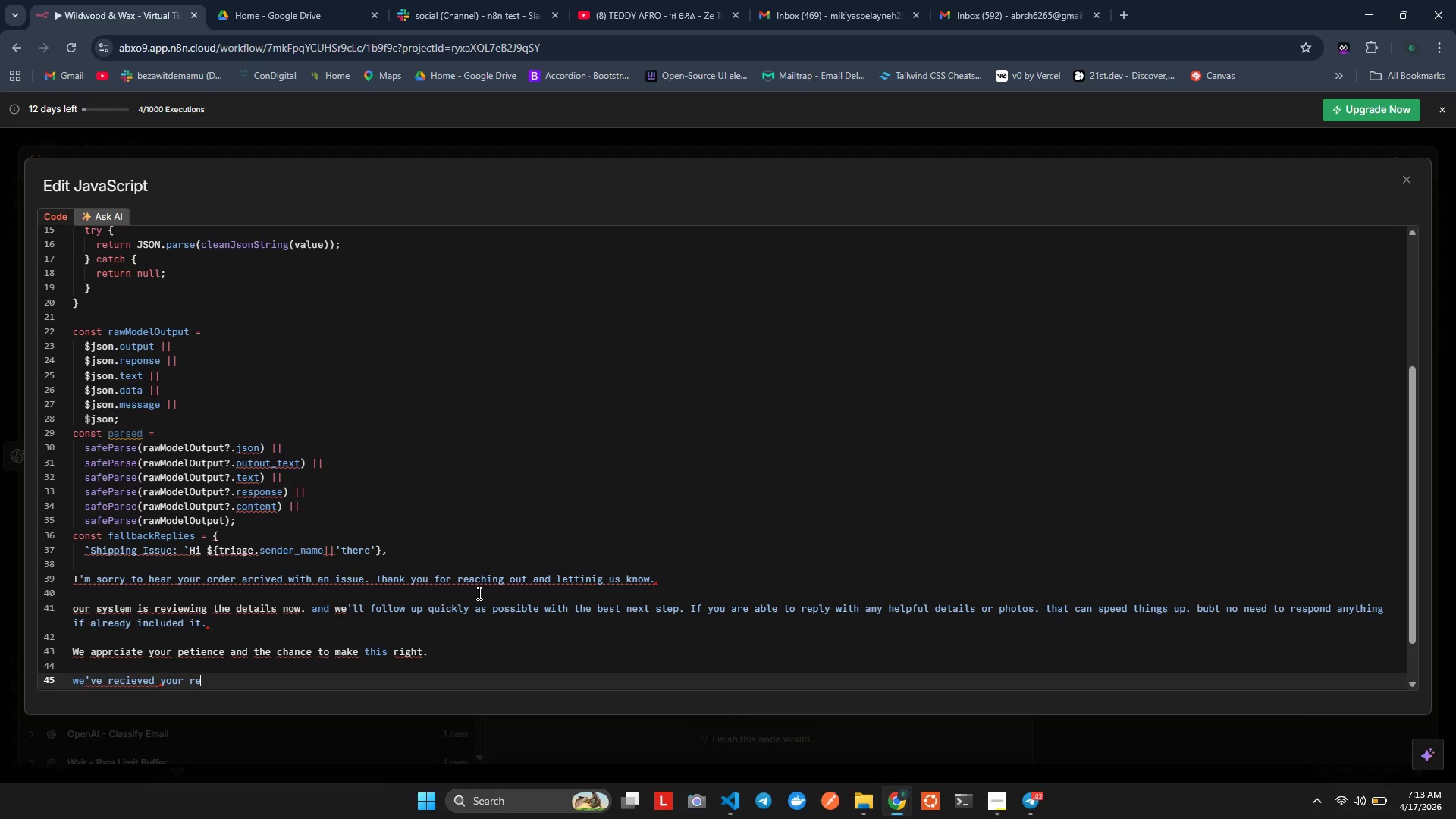 
type(ad ior)
key(Backspace)
key(Backspace)
key(Backspace)
key(Backspace)
key(Backspace)
type( ut)
key(Backspace)
type(r team is revewing thechange)
key(Backspace)
key(Backspace)
key(Backspace)
key(Backspace)
key(Backspace)
key(Backspace)
type( change. We )
key(Backspace)
type('ill)
key(Backspace)
key(Backspace)
key(Backspace)
type(ll follow up shortly to cnfirm)
 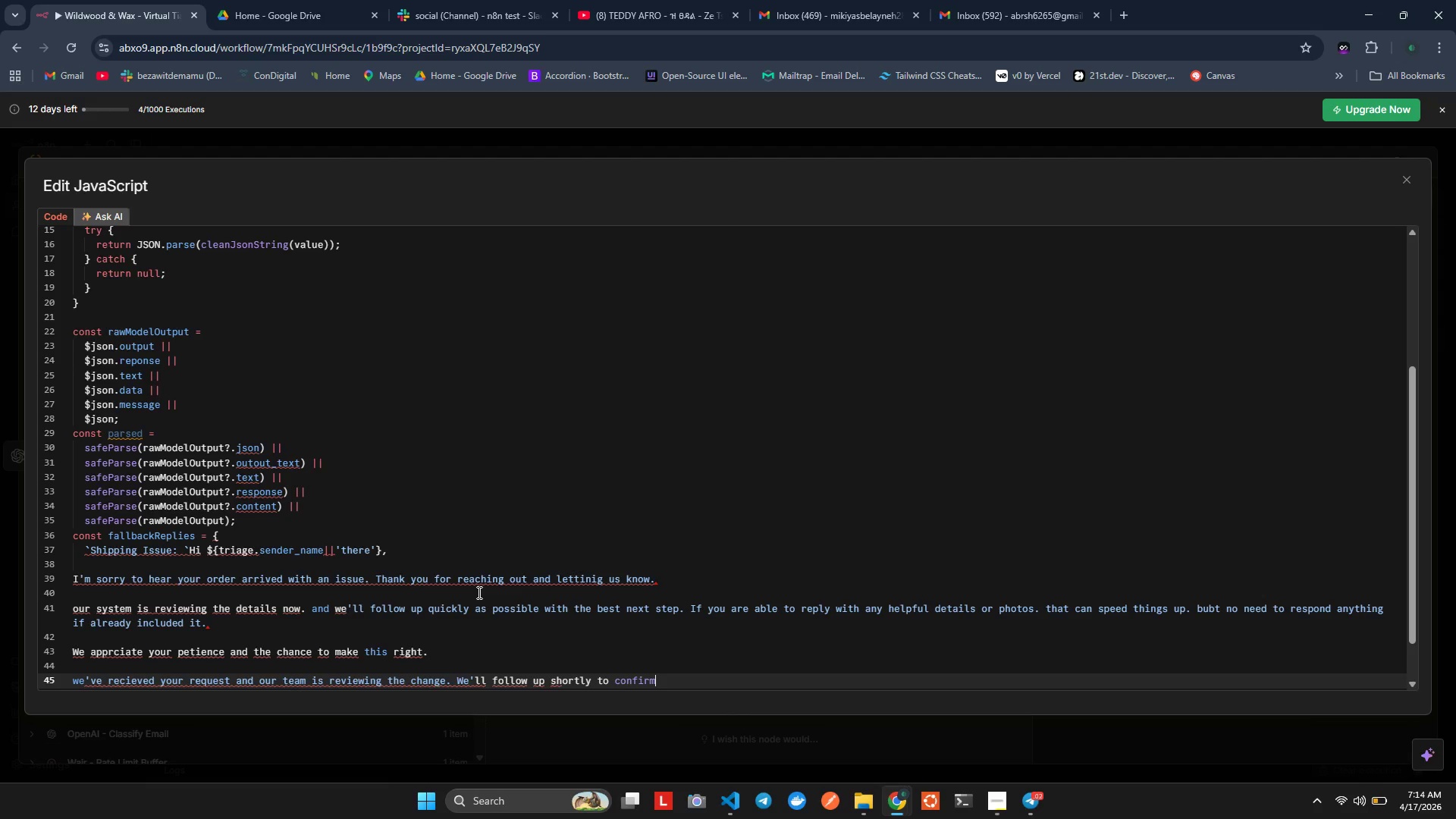 
key(Enter)
 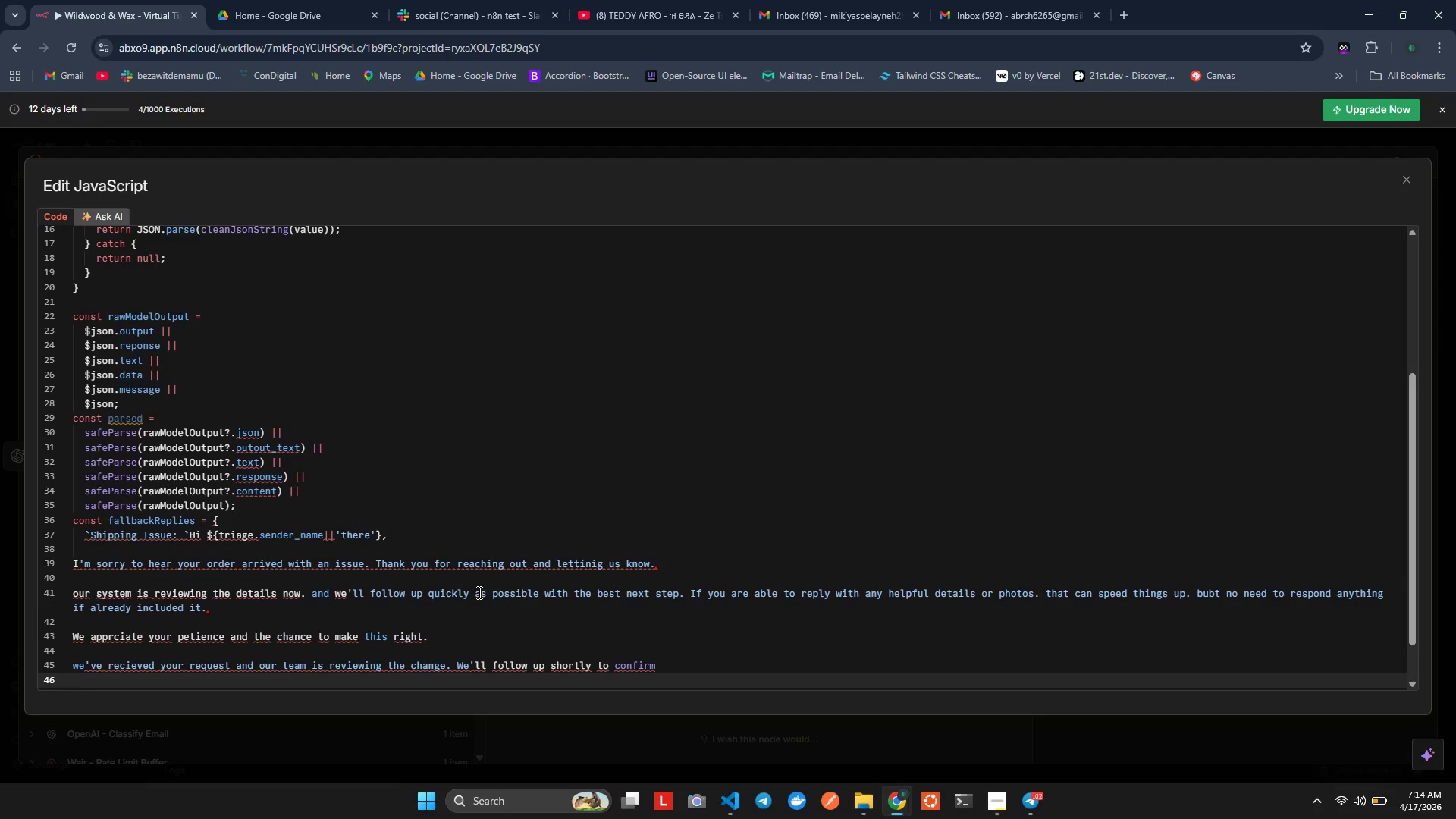 
key(Backspace)
type(we apprcie)
key(Backspace)
type(ate yu being f)
key(Backspace)
key(Backspace)
type(part of Wildwood & Wax.)
 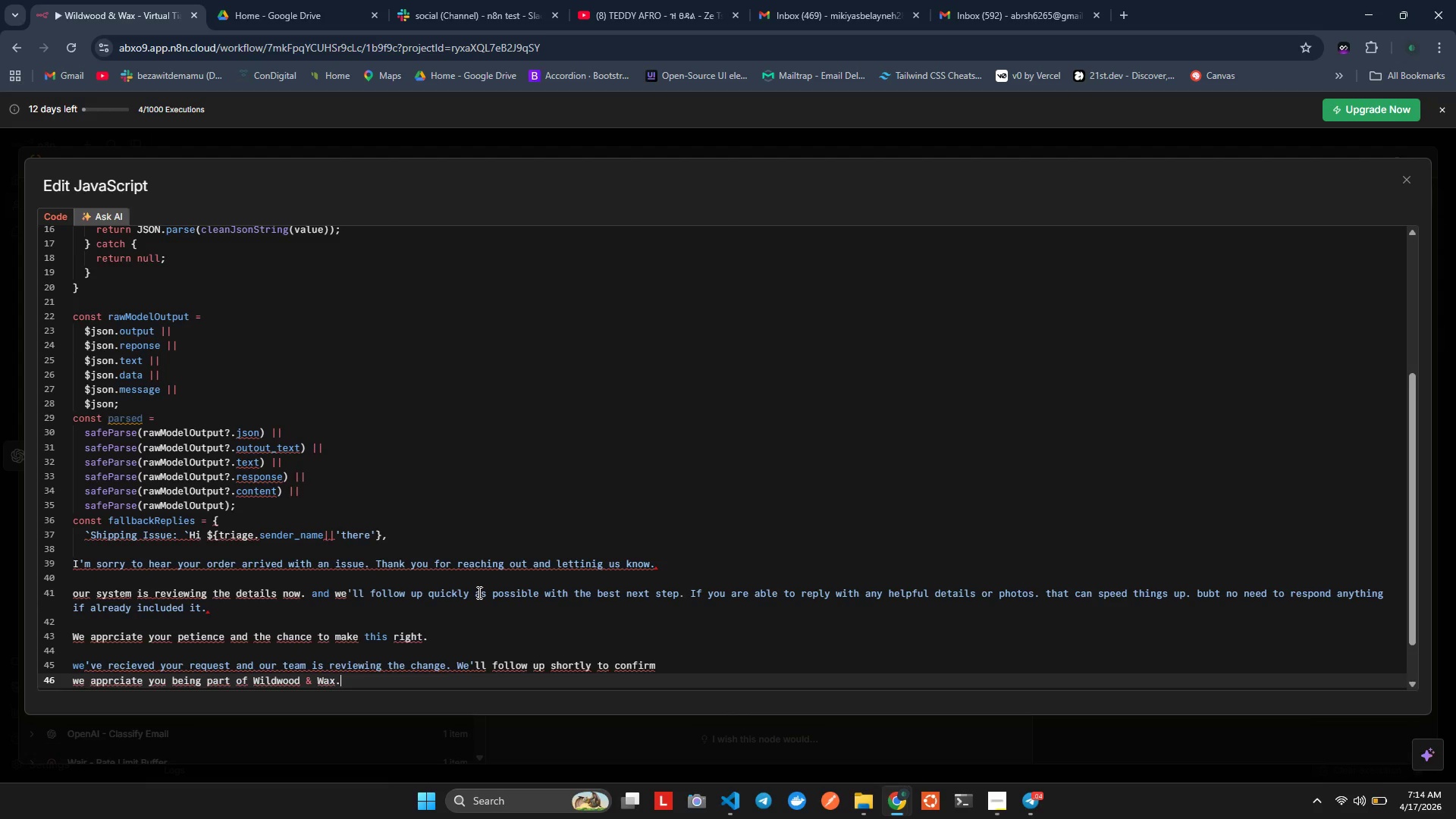 
key(Enter)
 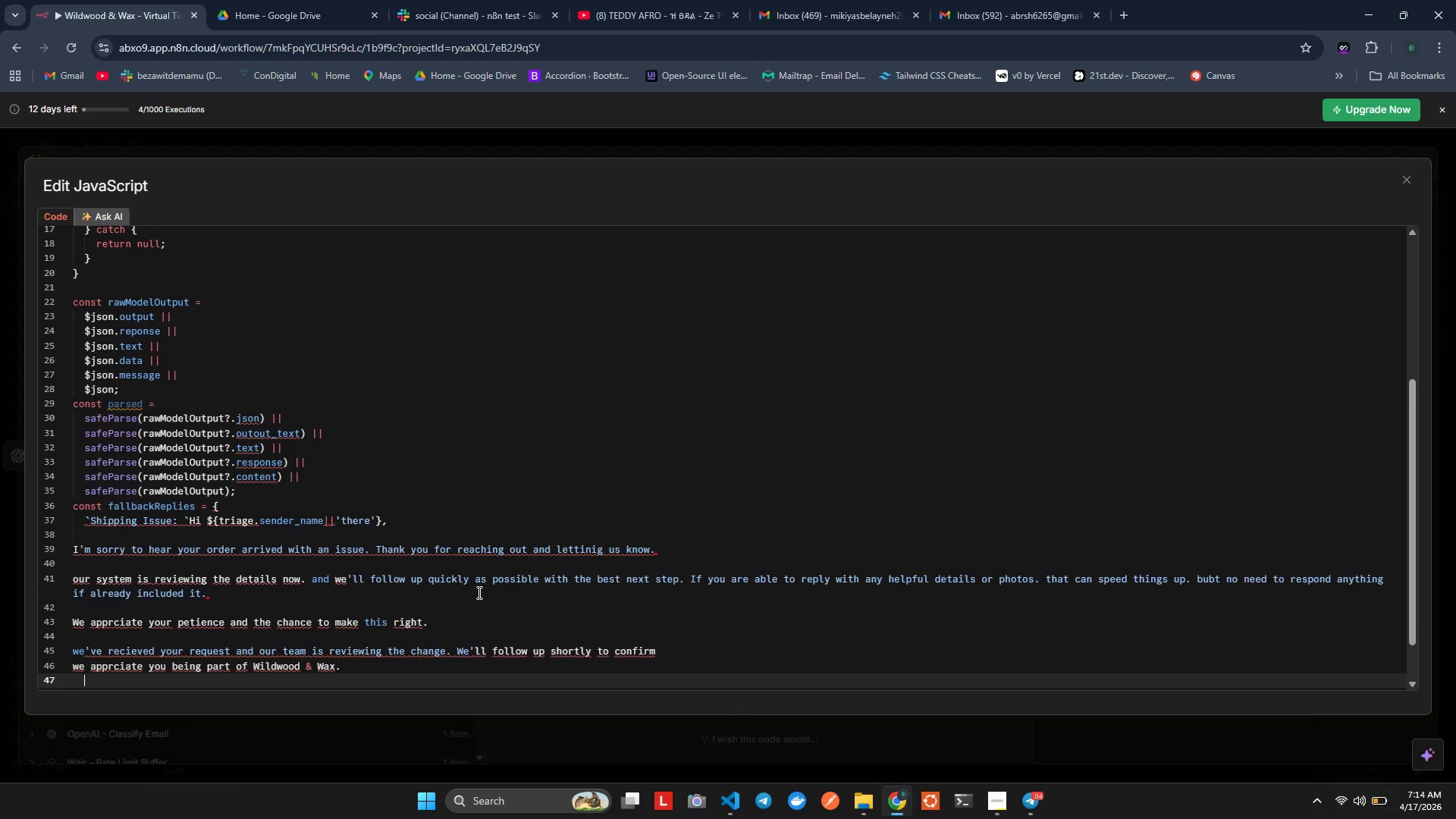 
key(Enter)
 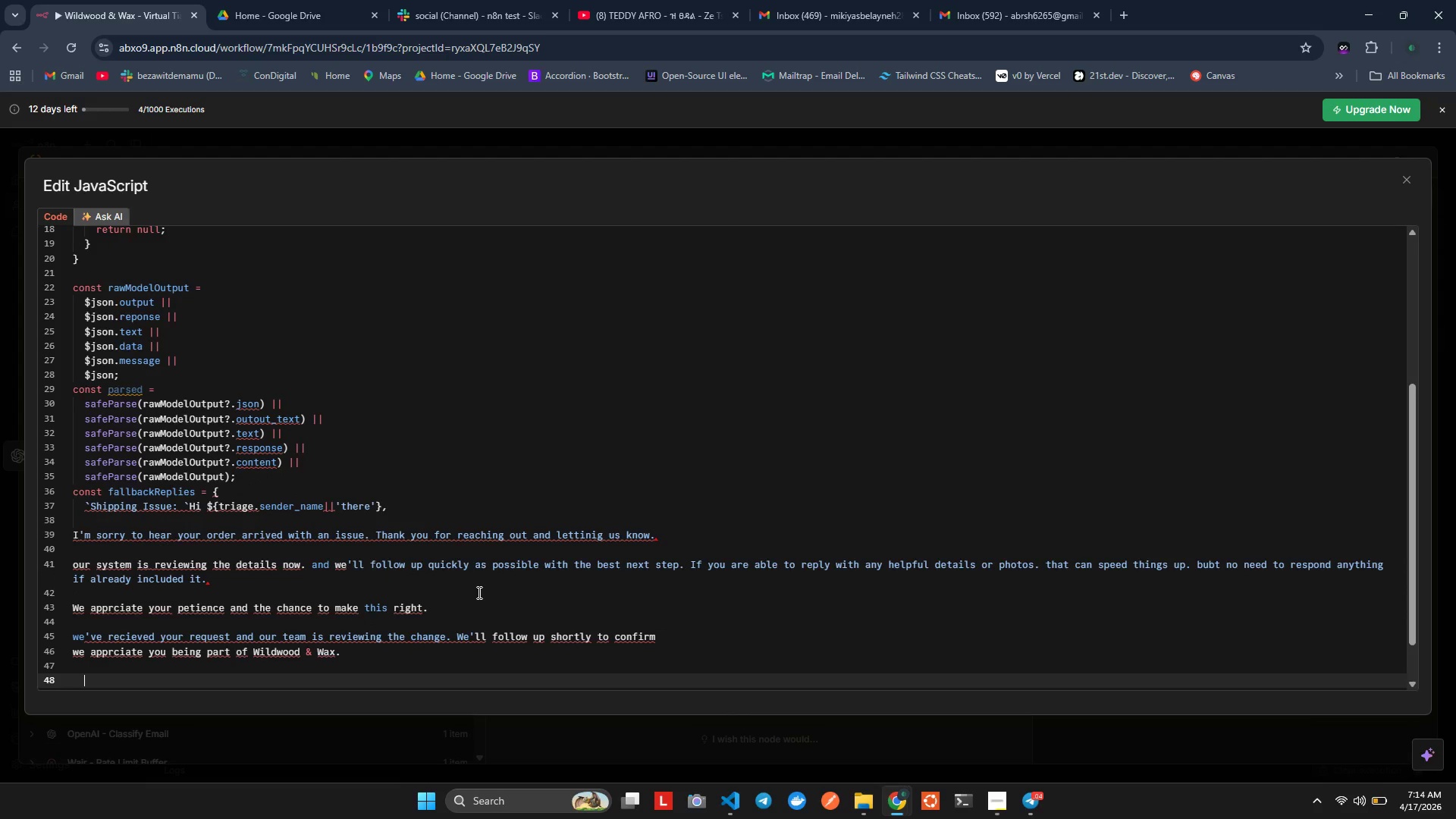 
key(Backspace)
type(Warmky.)
 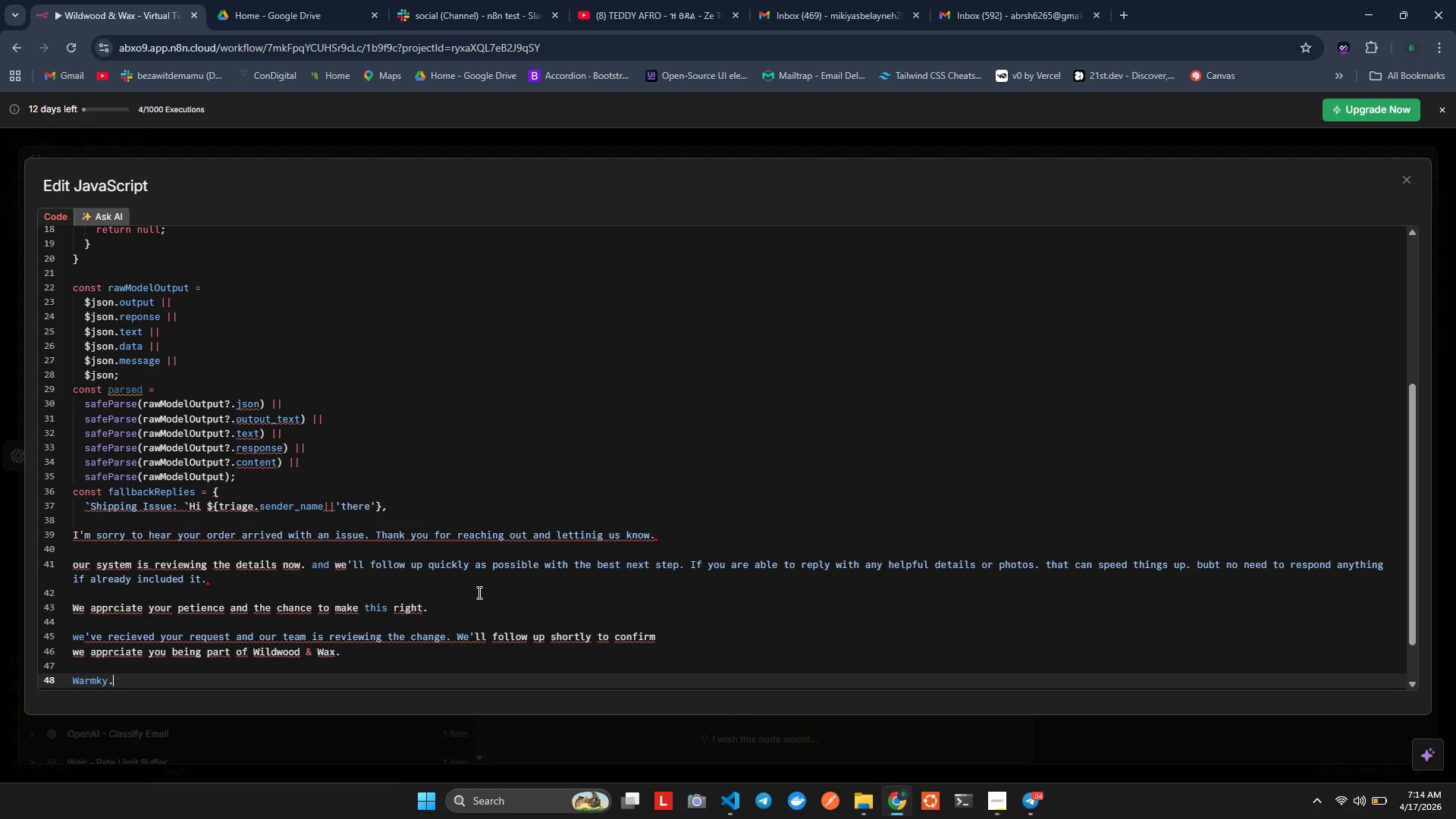 
key(Enter)
 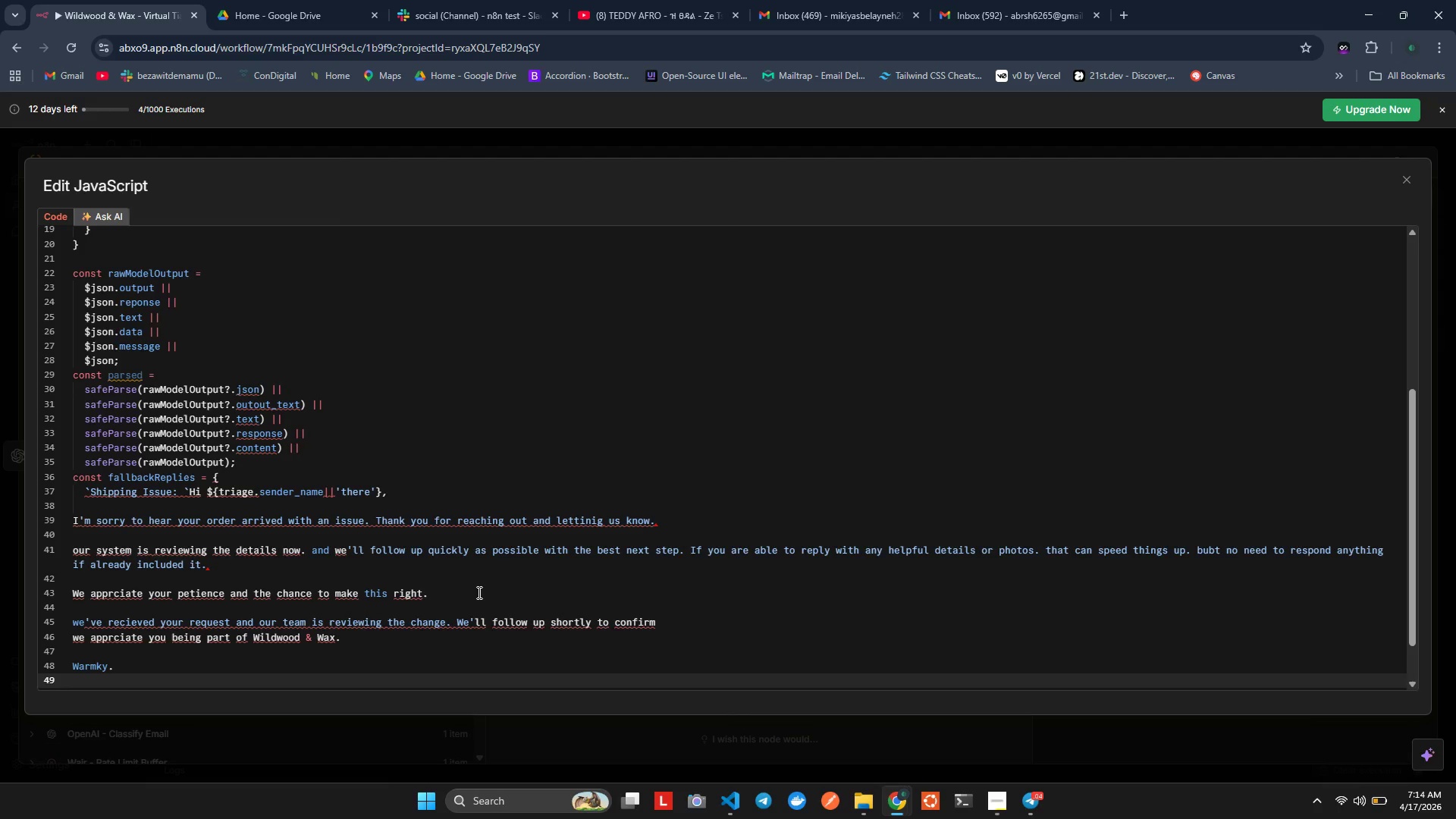 
type(Wild)
 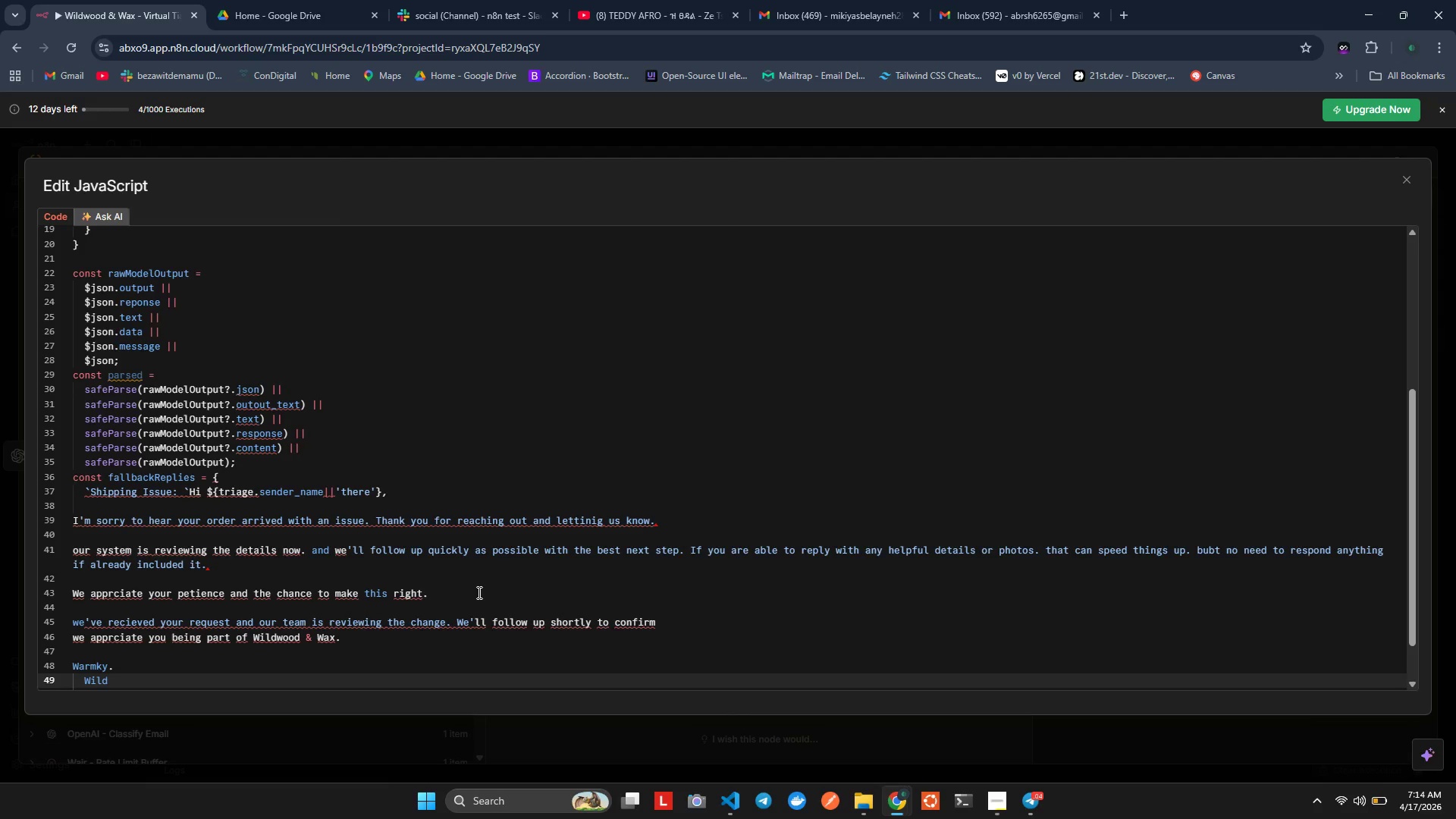 
key(ArrowLeft)
 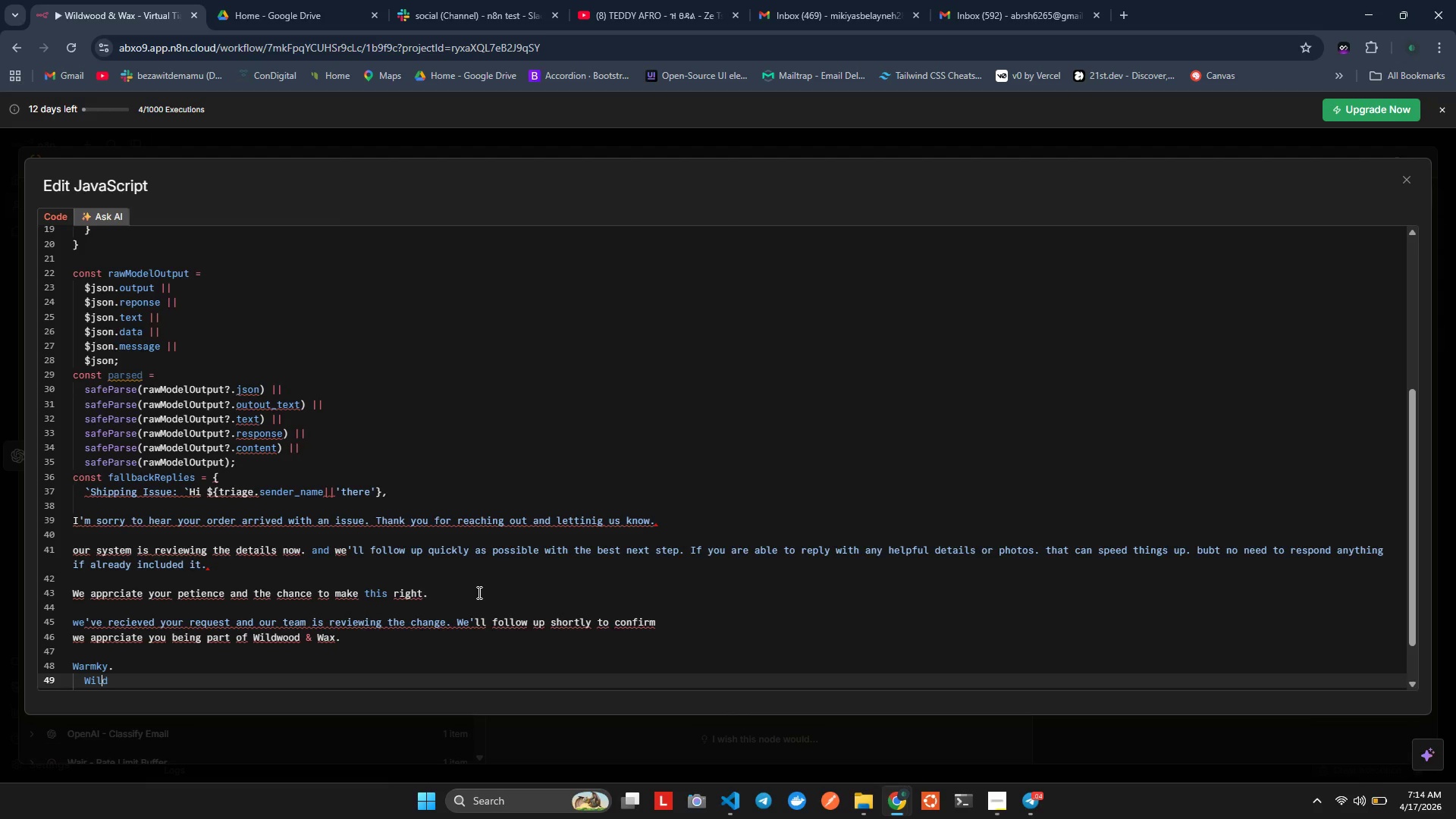 
key(ArrowLeft)
 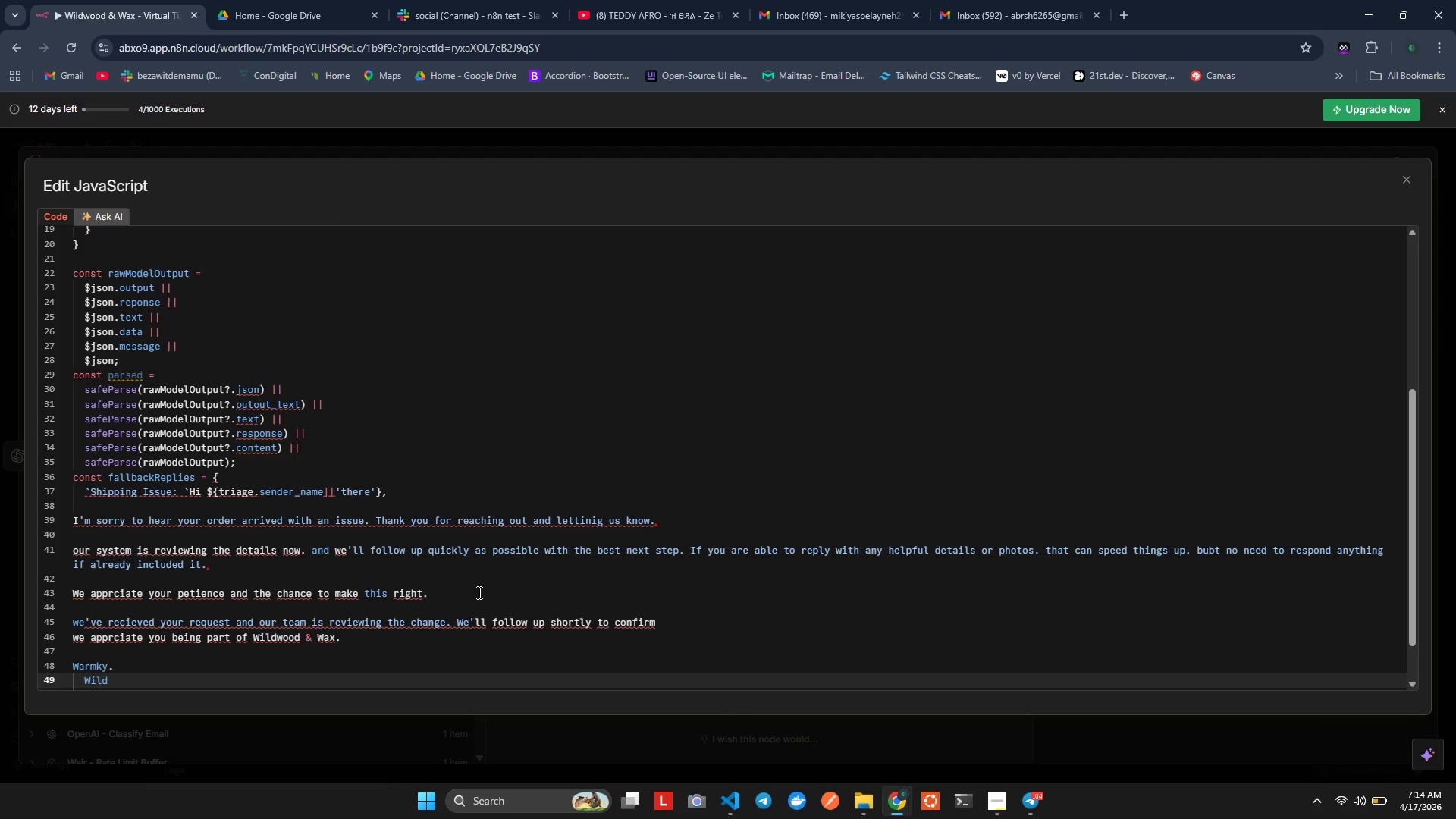 
key(ArrowLeft)
 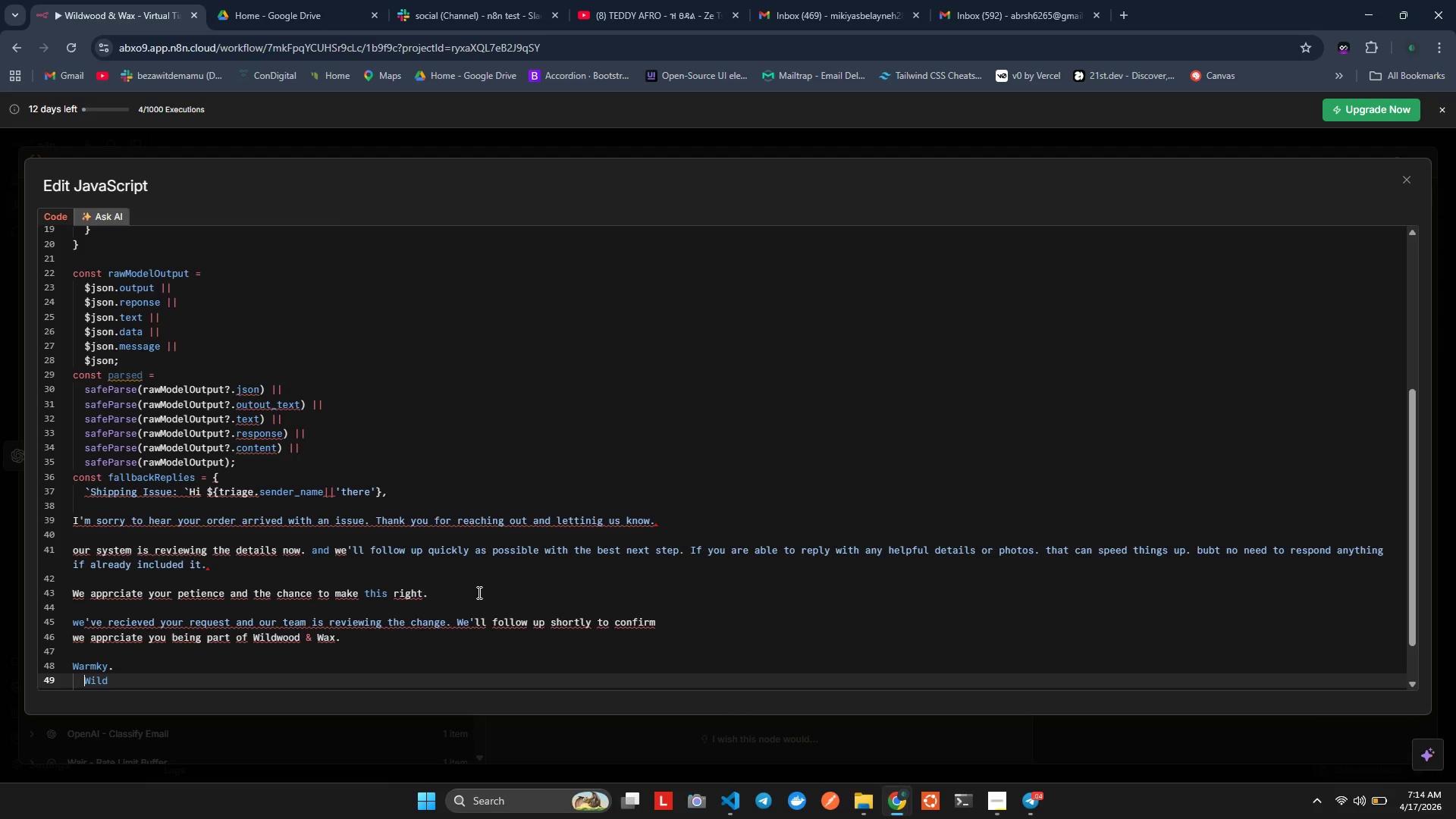 
key(ArrowLeft)
 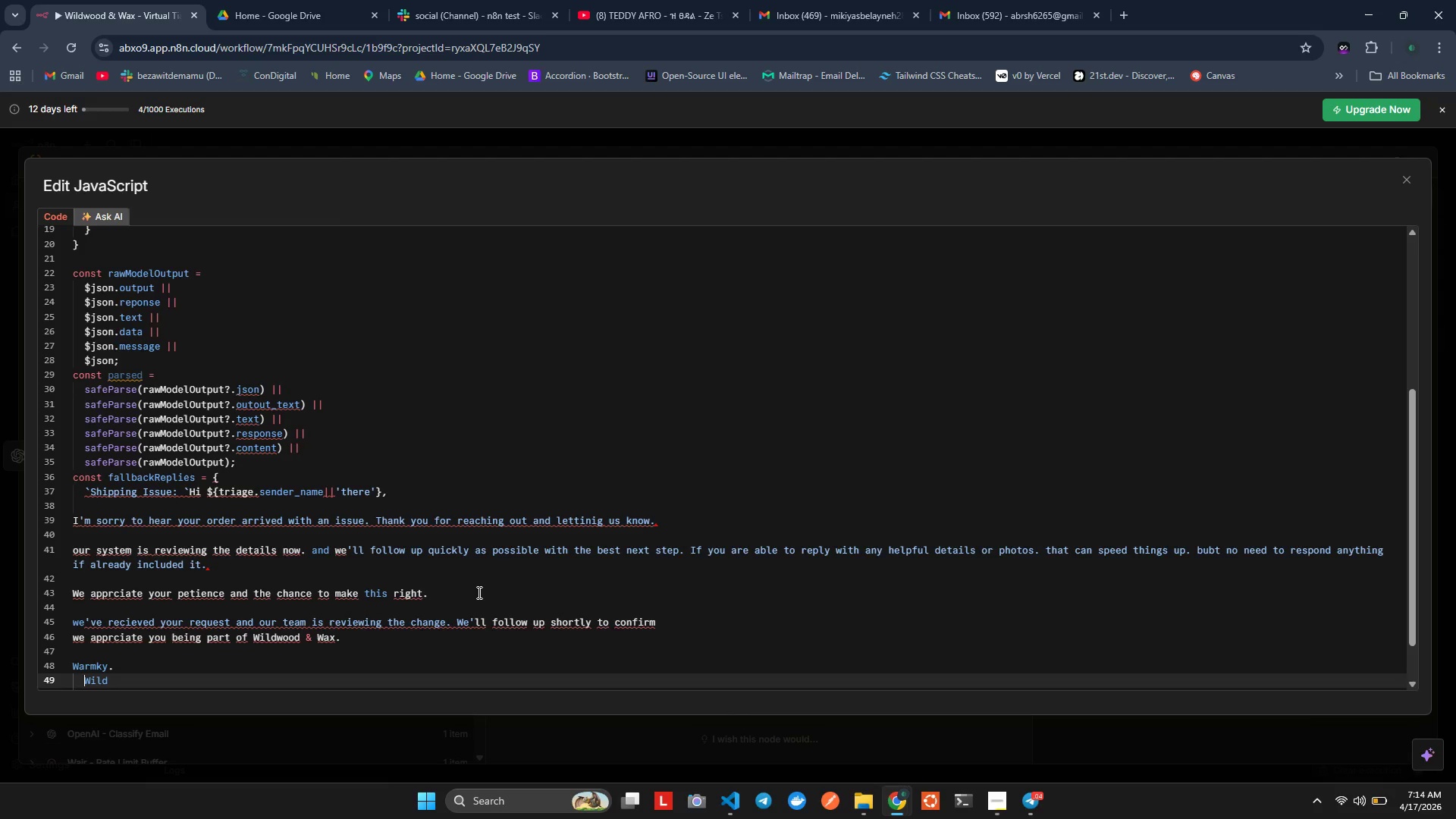 
key(Backspace)
 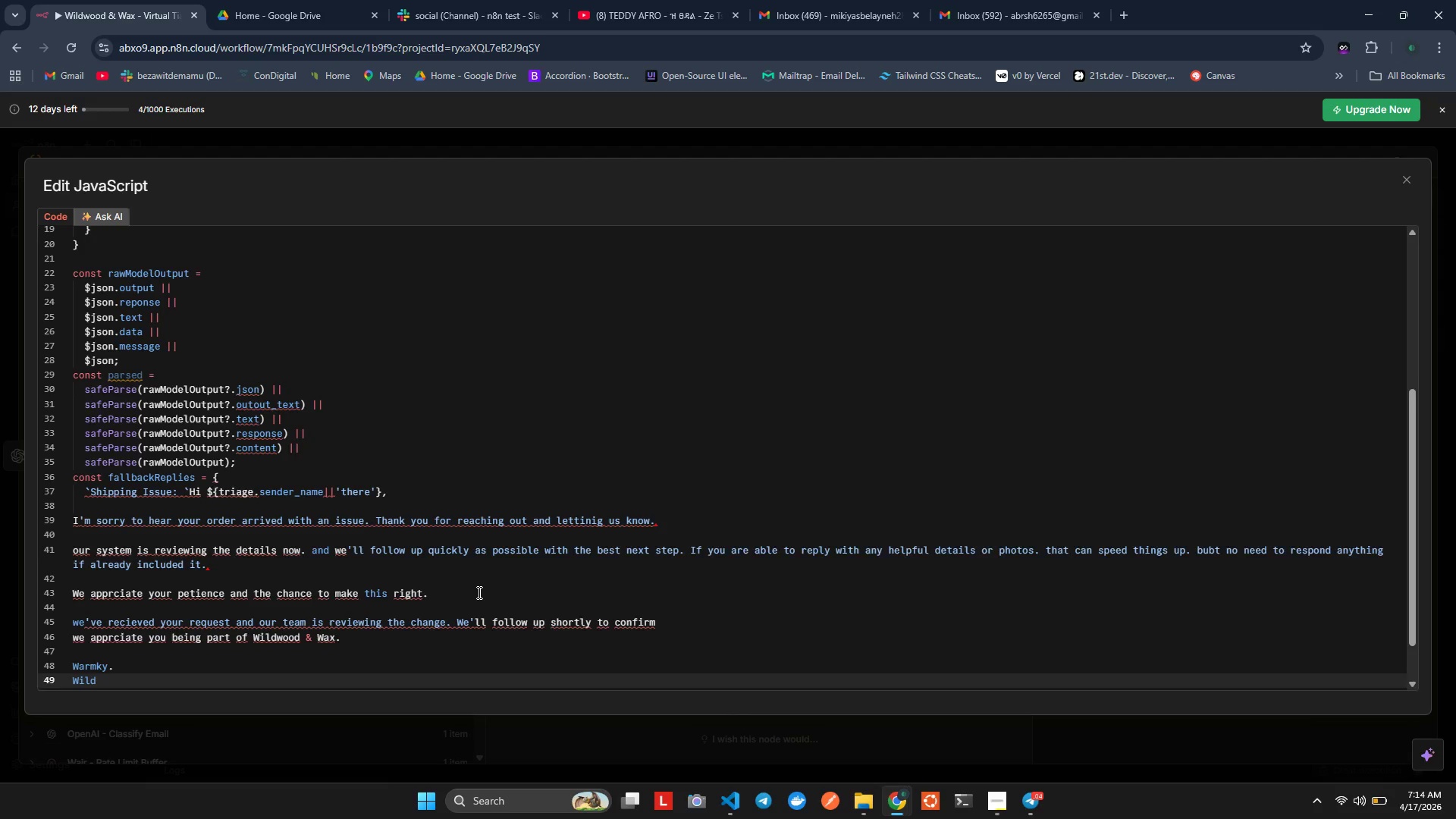 
key(ArrowDown)
 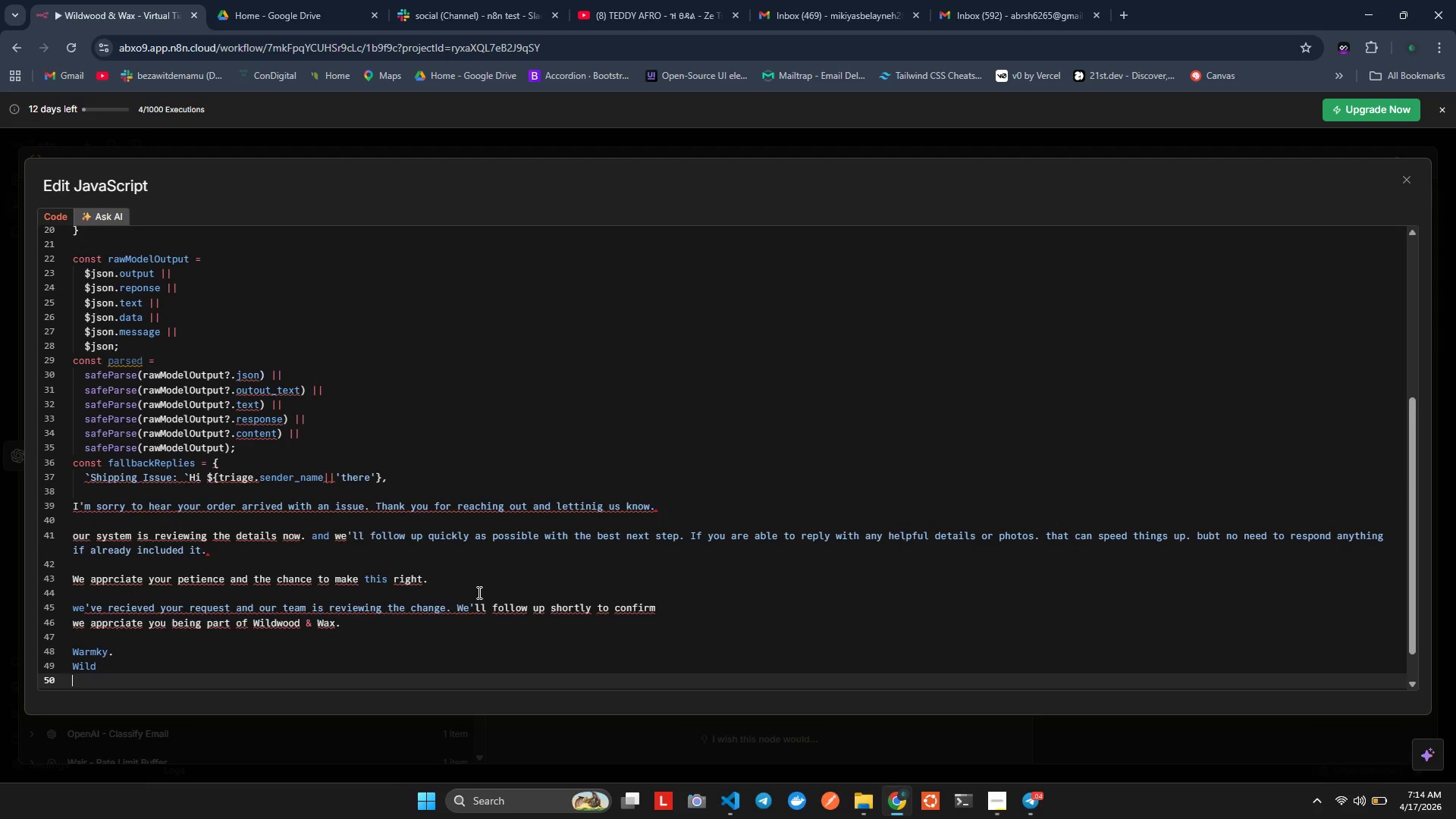 
key(ArrowLeft)
 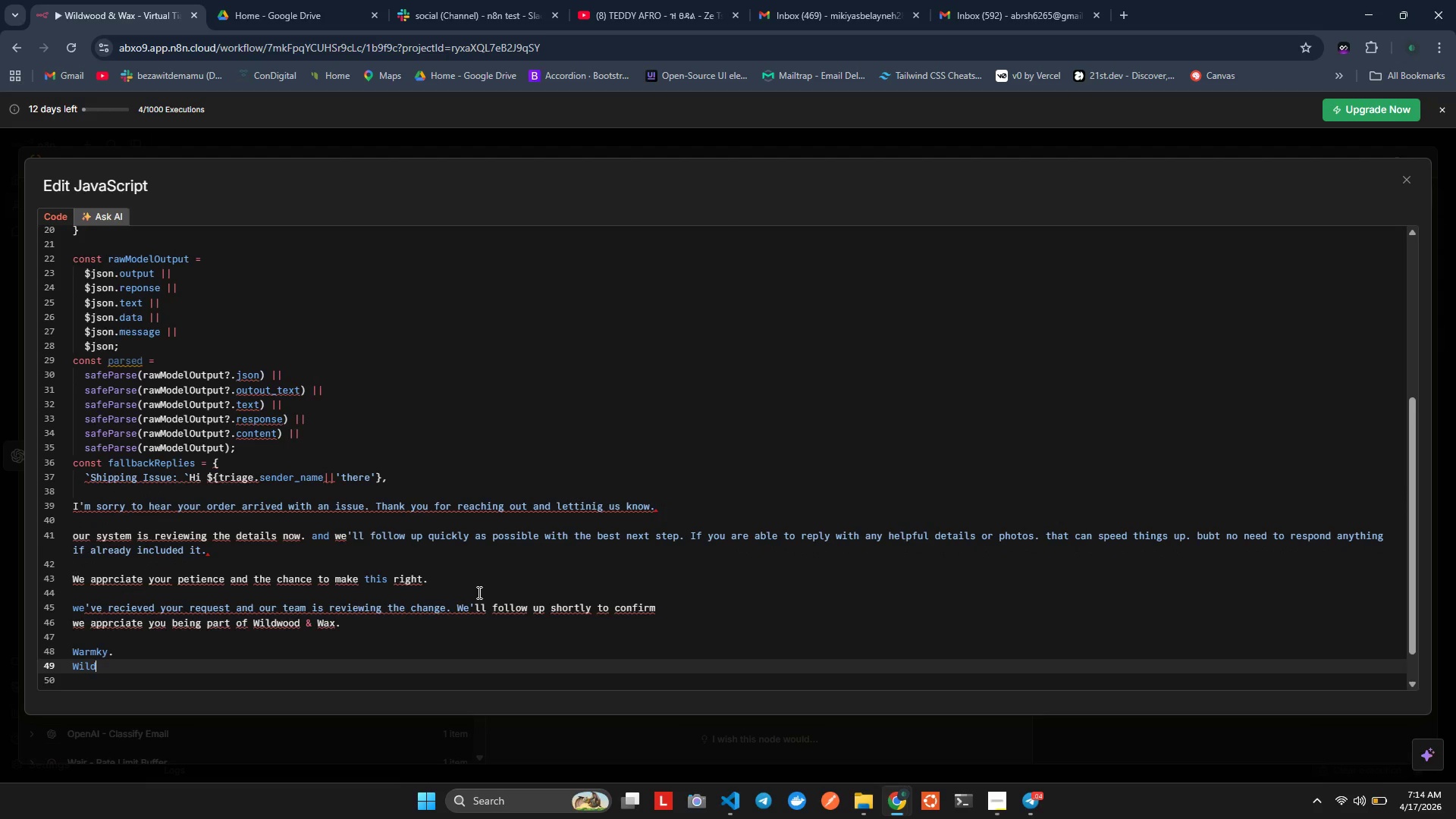 
type(woold)
key(Backspace)
key(Backspace)
type(f)
key(Backspace)
type(f)
key(Backspace)
type(d)
 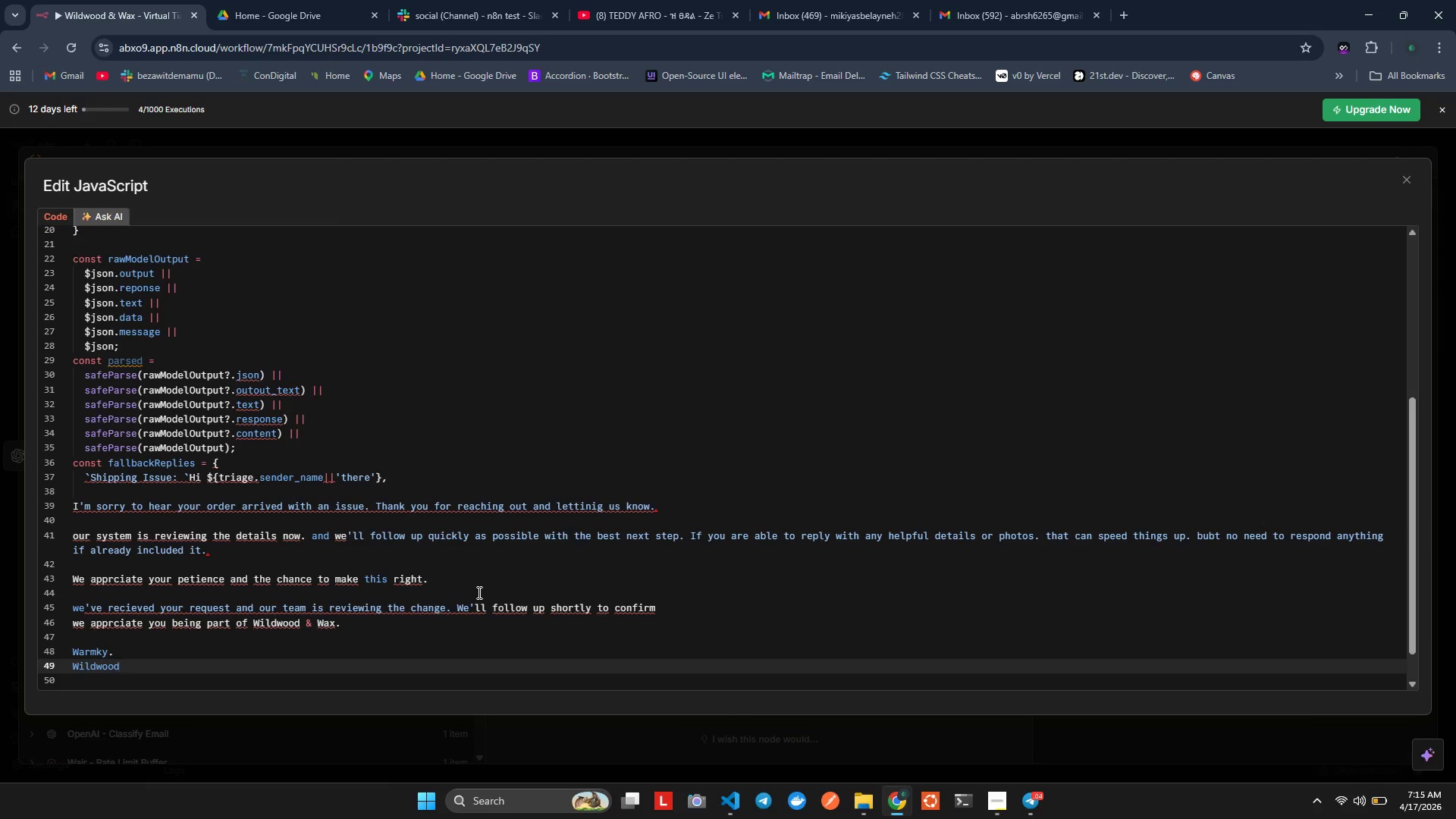 
type( & Wax Support)
 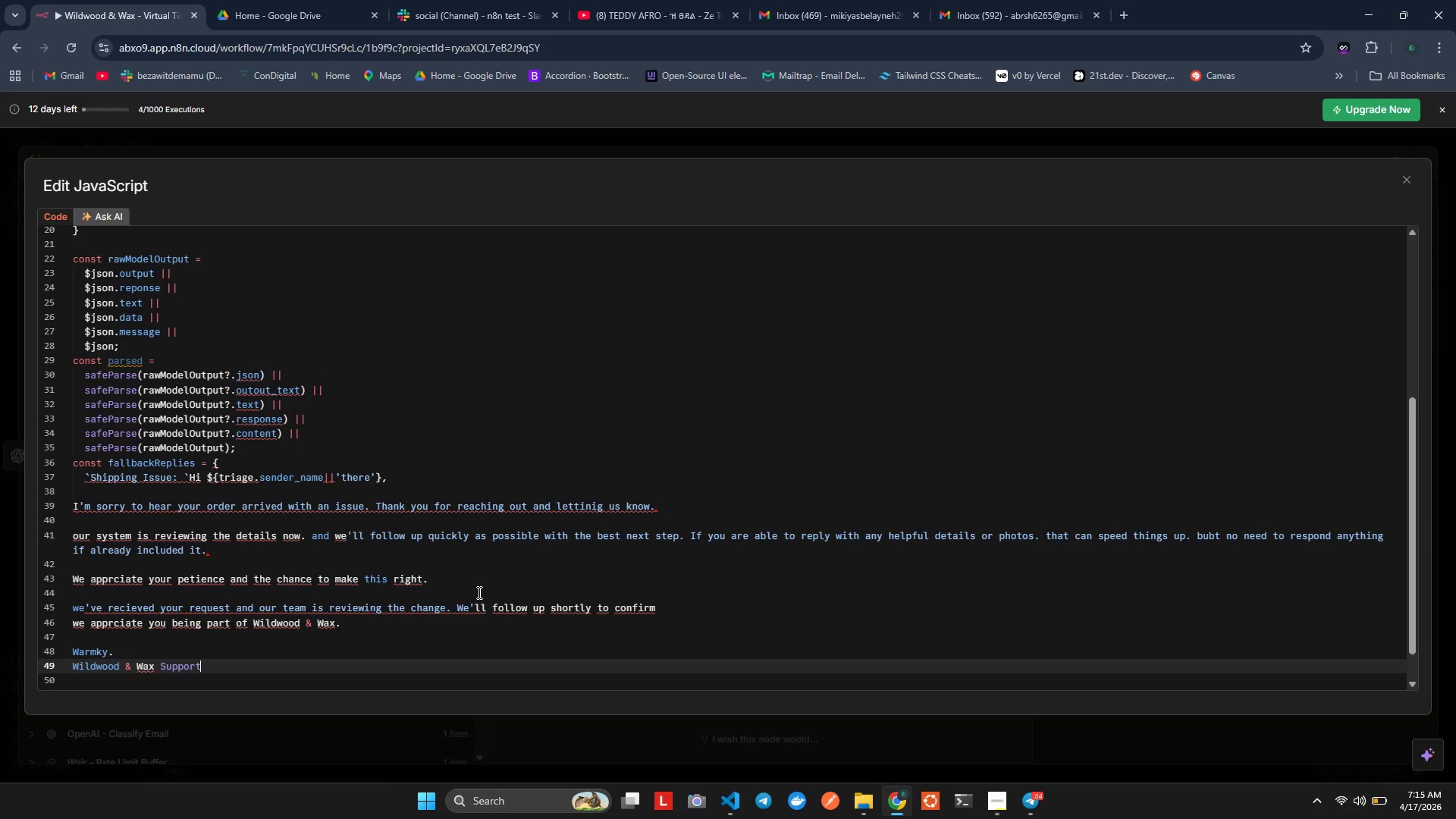 
key(Enter)
 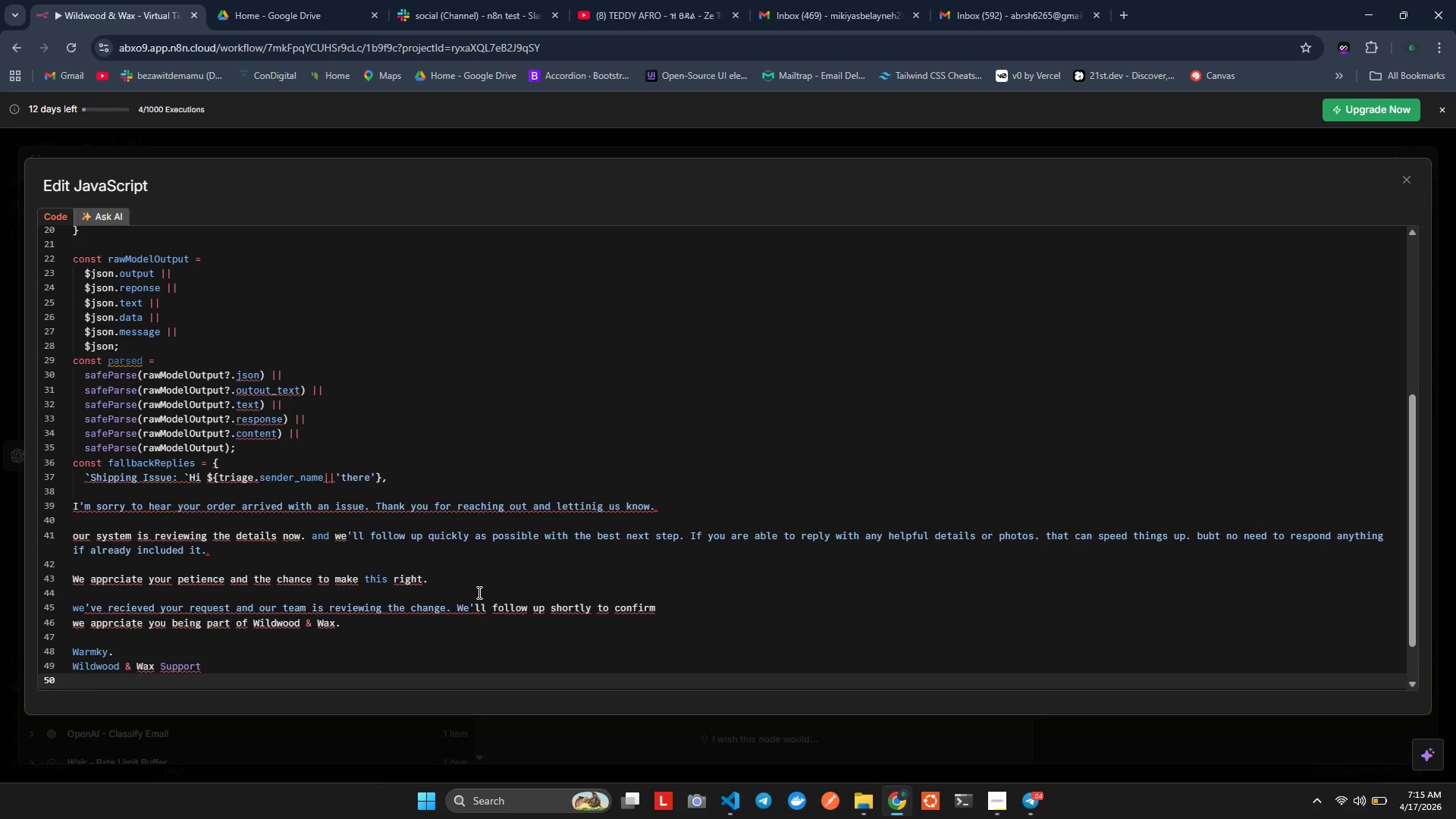 
key(Control+Z)
 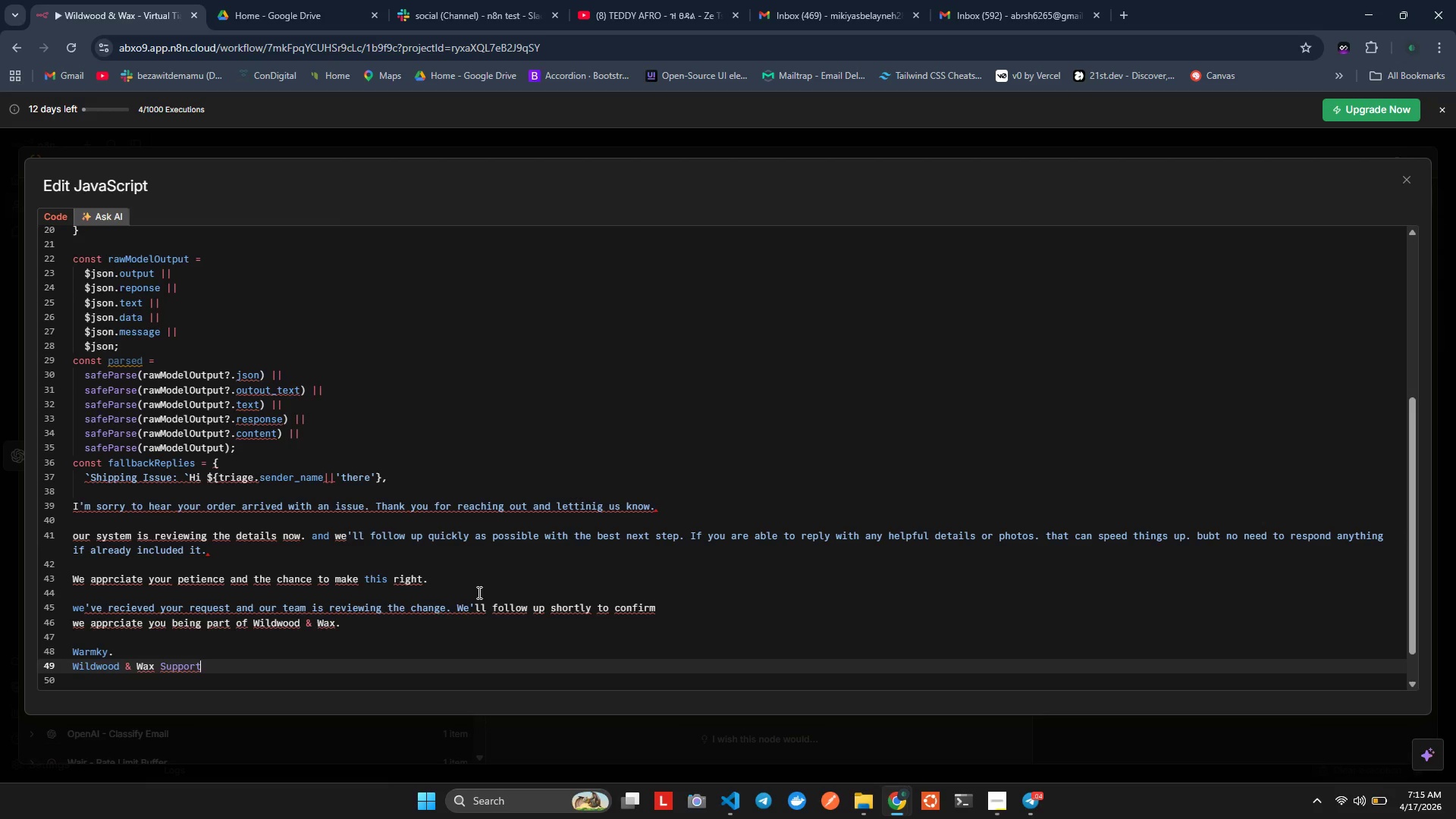 
key(ArrowDown)
 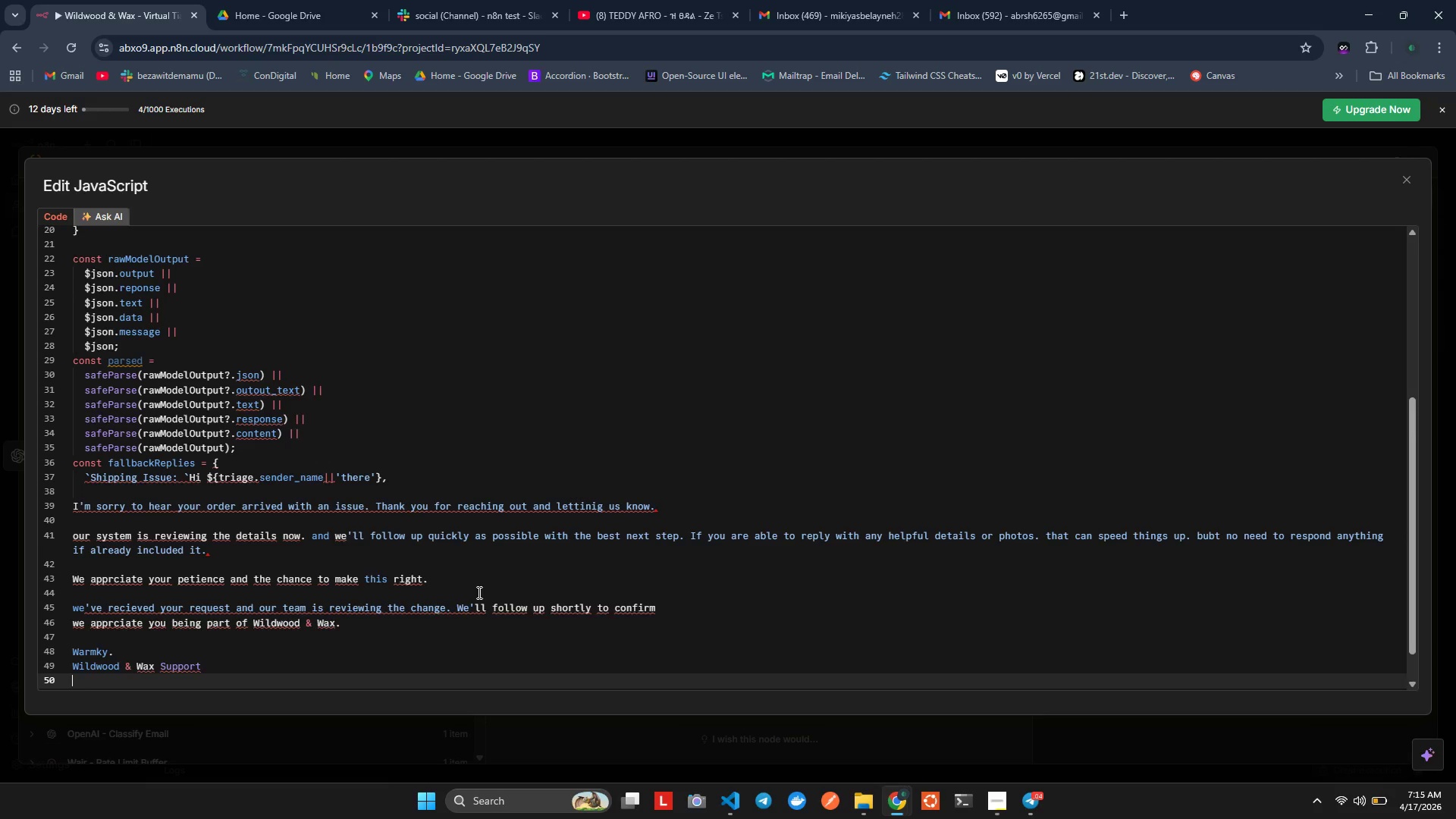 
key(ArrowDown)
 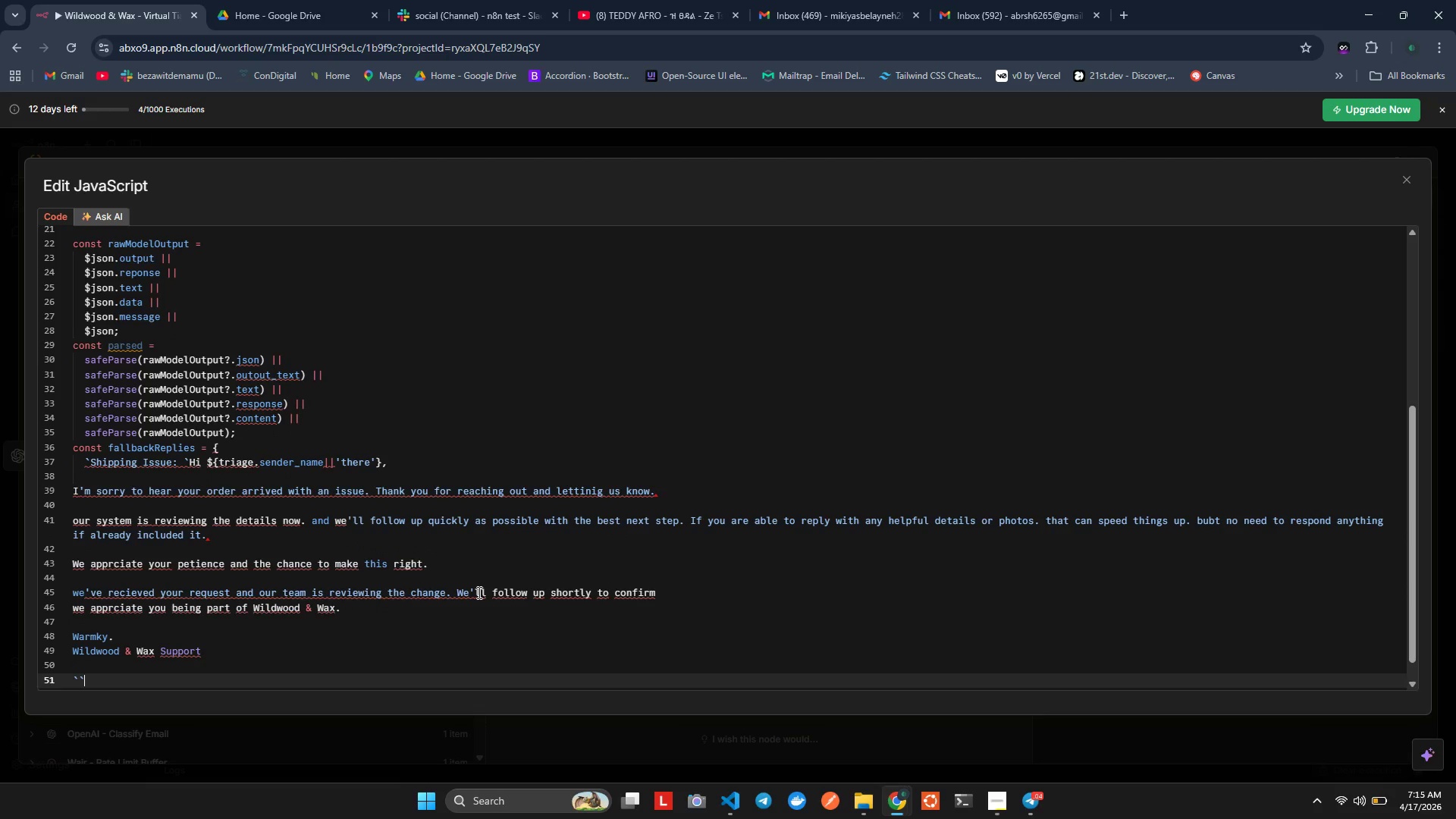 
key(ArrowUp)
 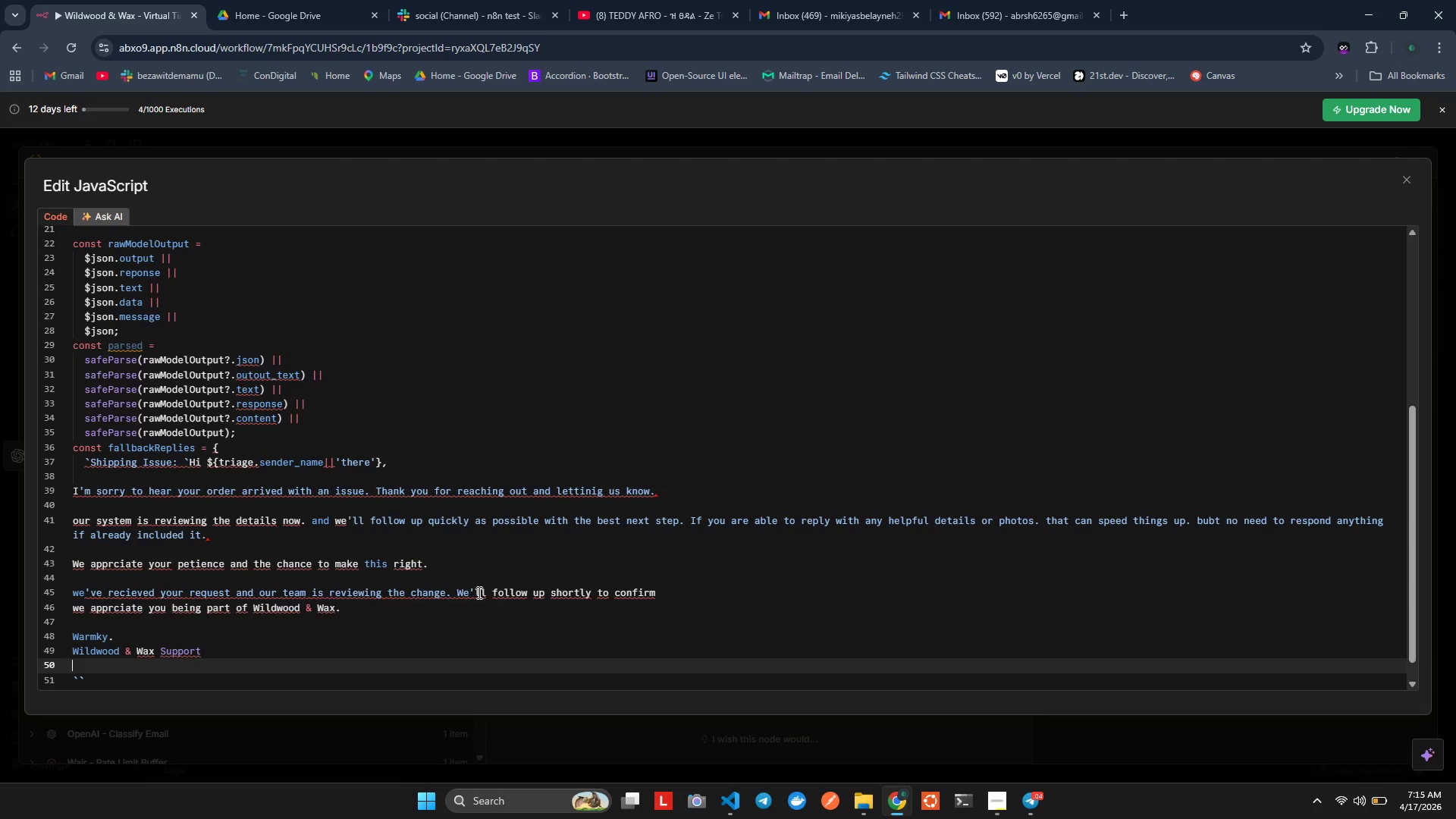 
key(Backspace)
 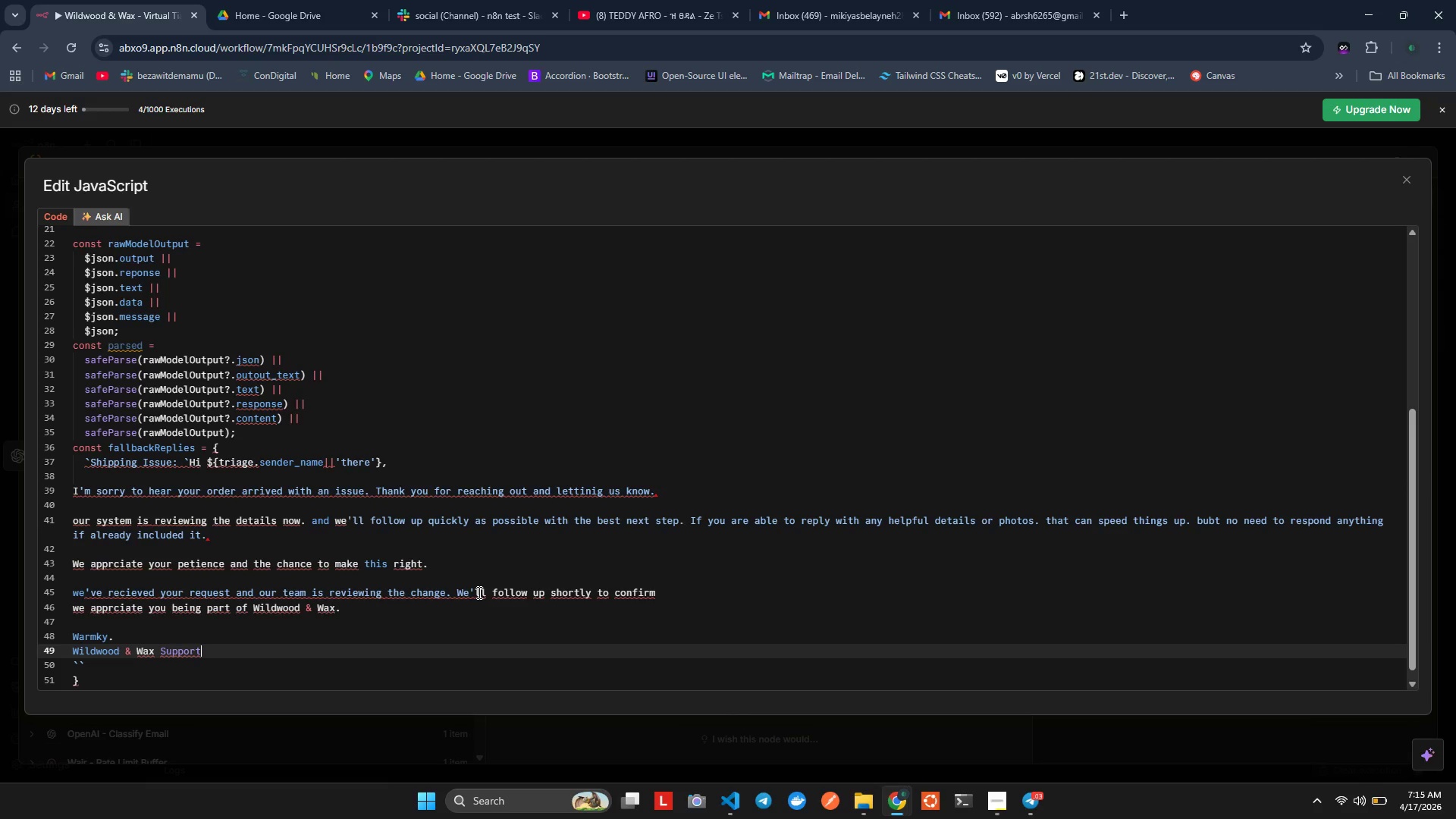 
wait(49.81)
 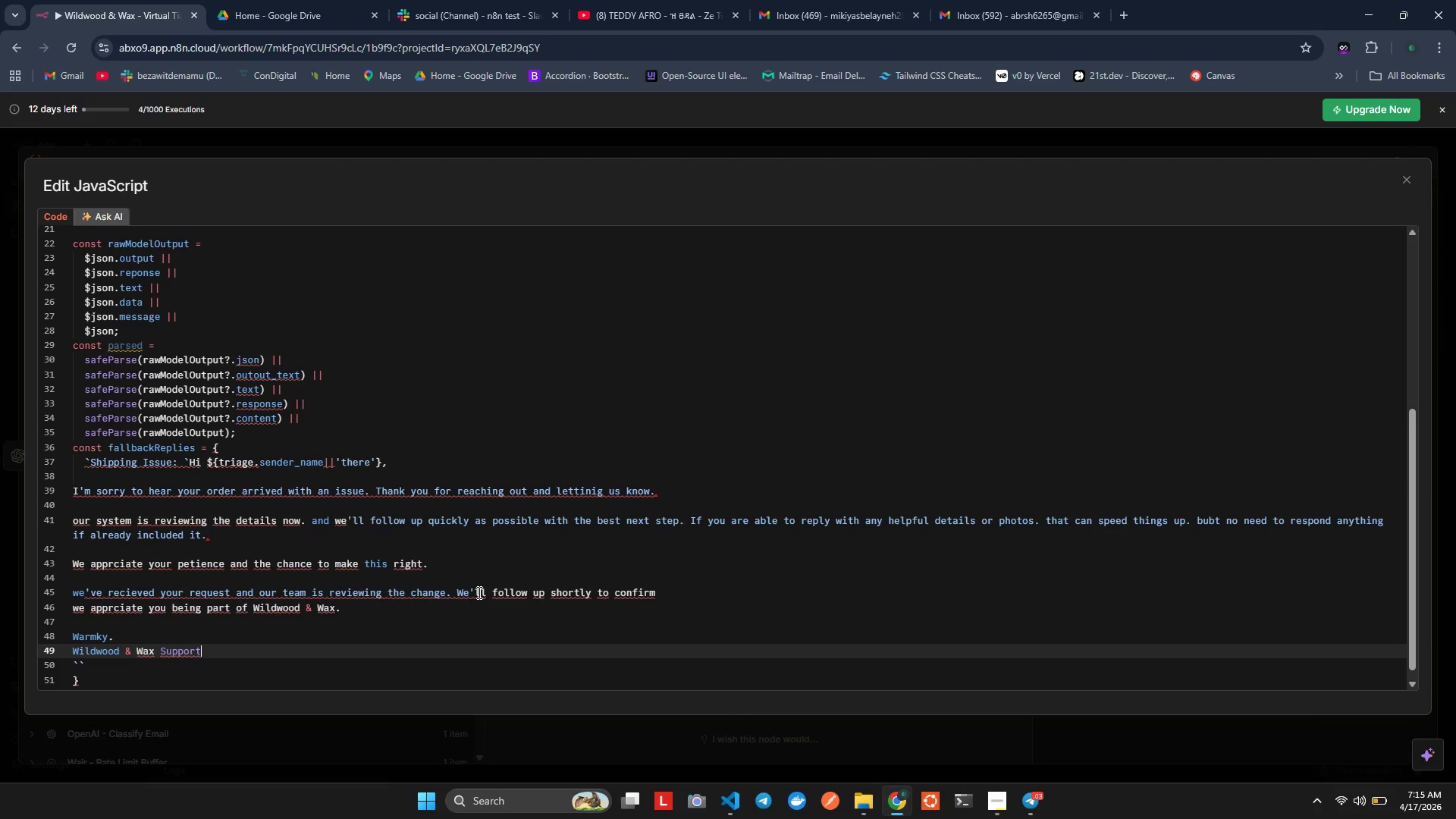 
key(Control+A)
 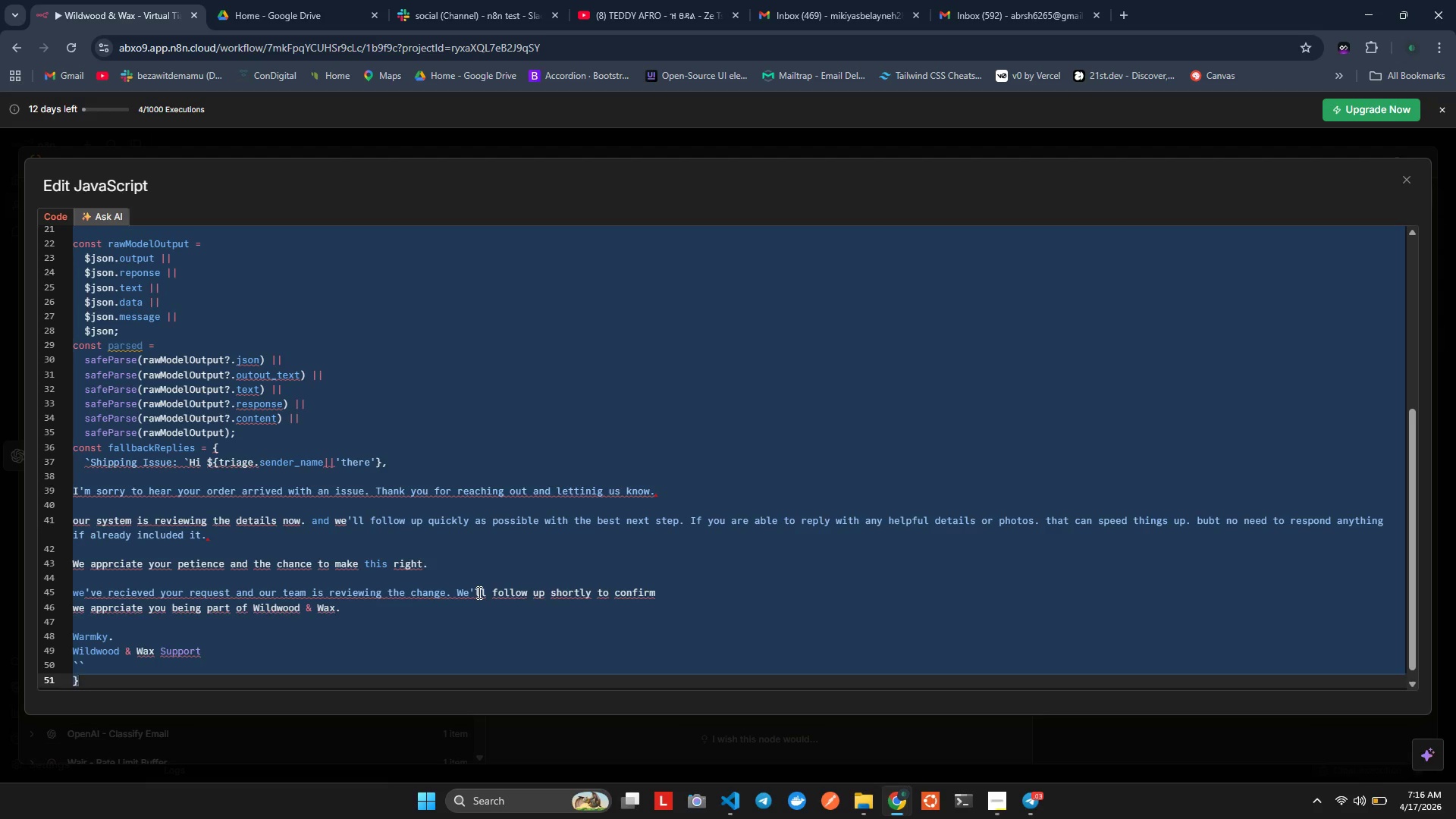 
key(Alt+Tab)
 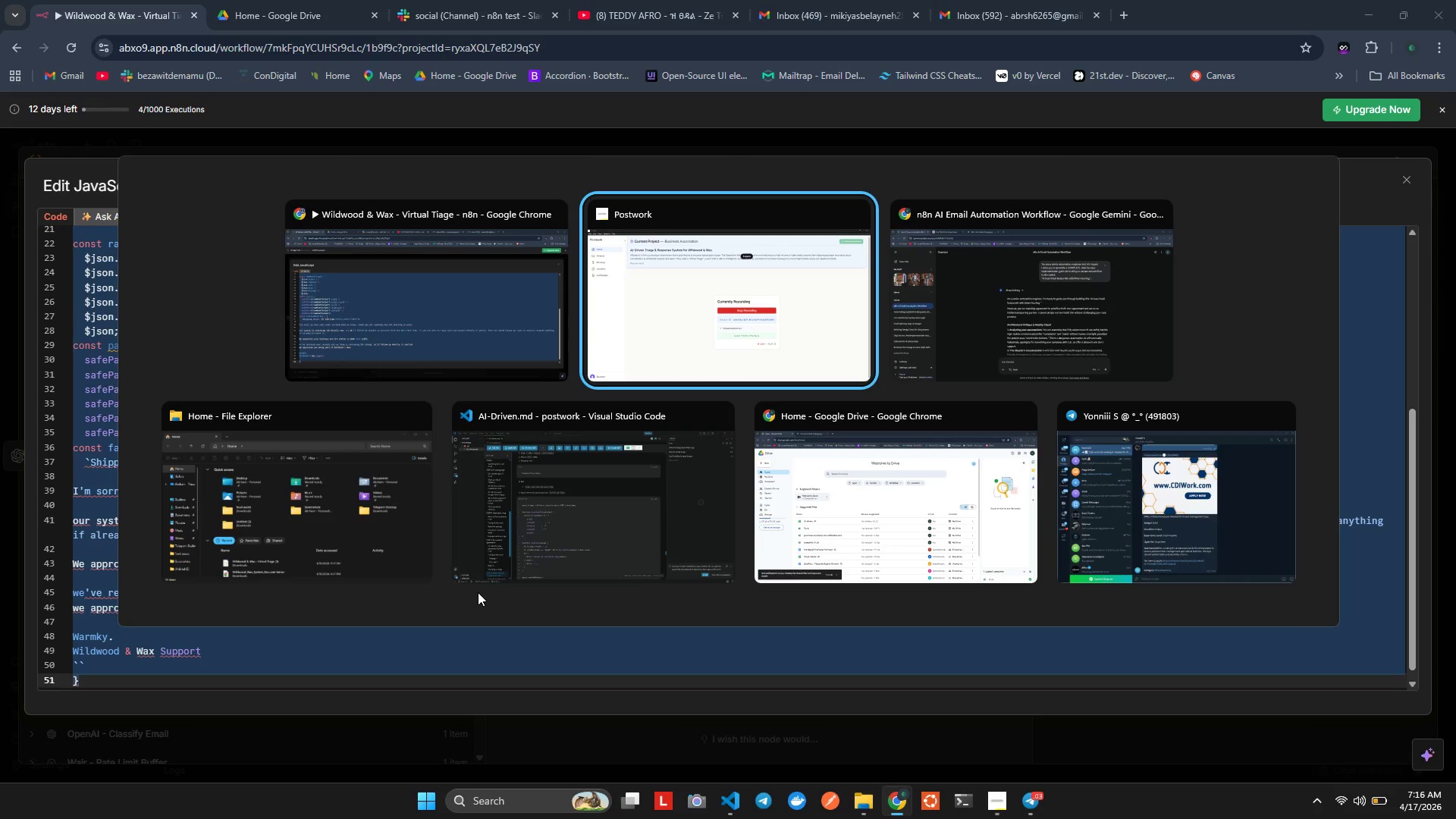 
key(Alt+Tab)
 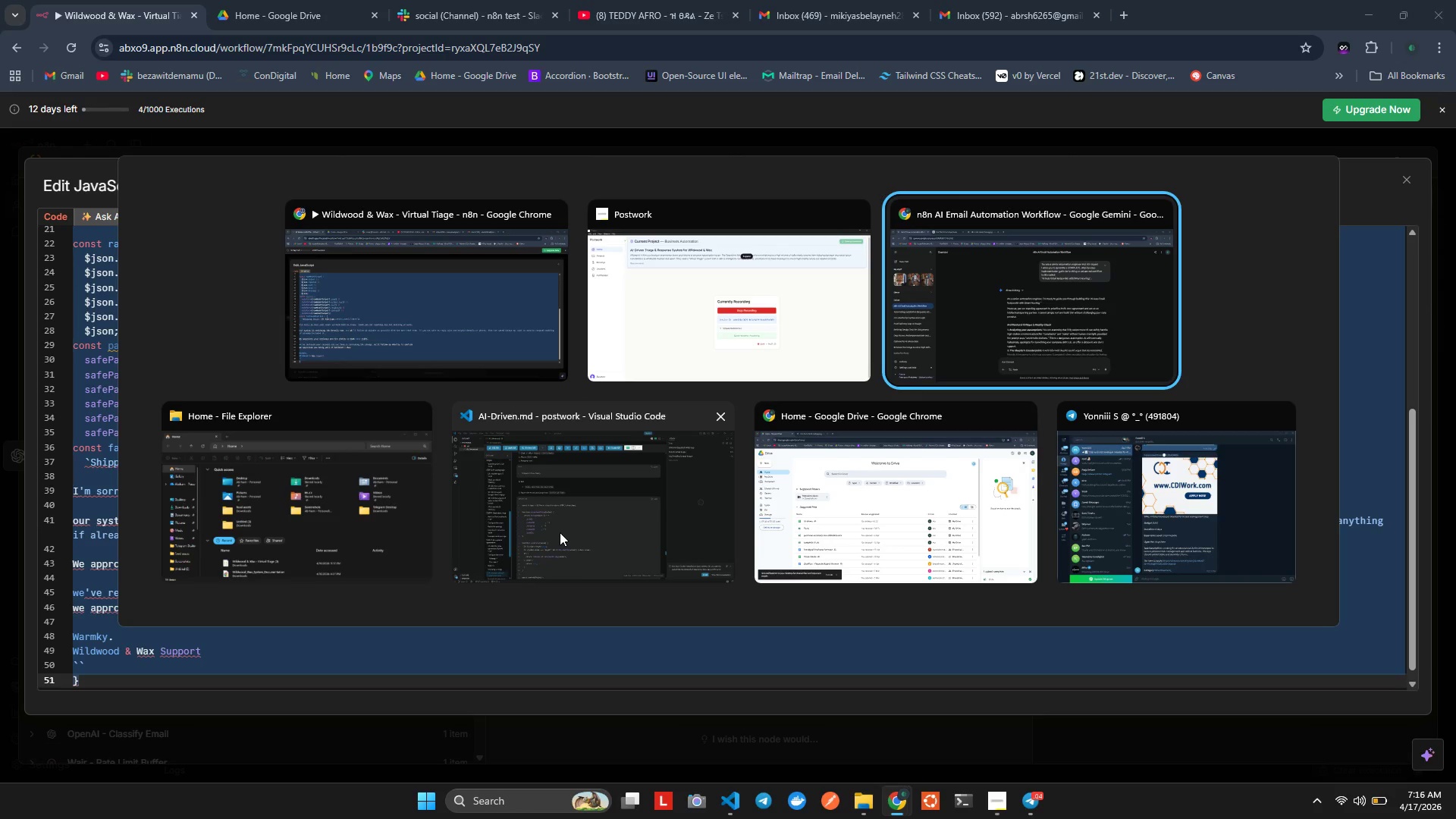 
left_click([560, 532])
 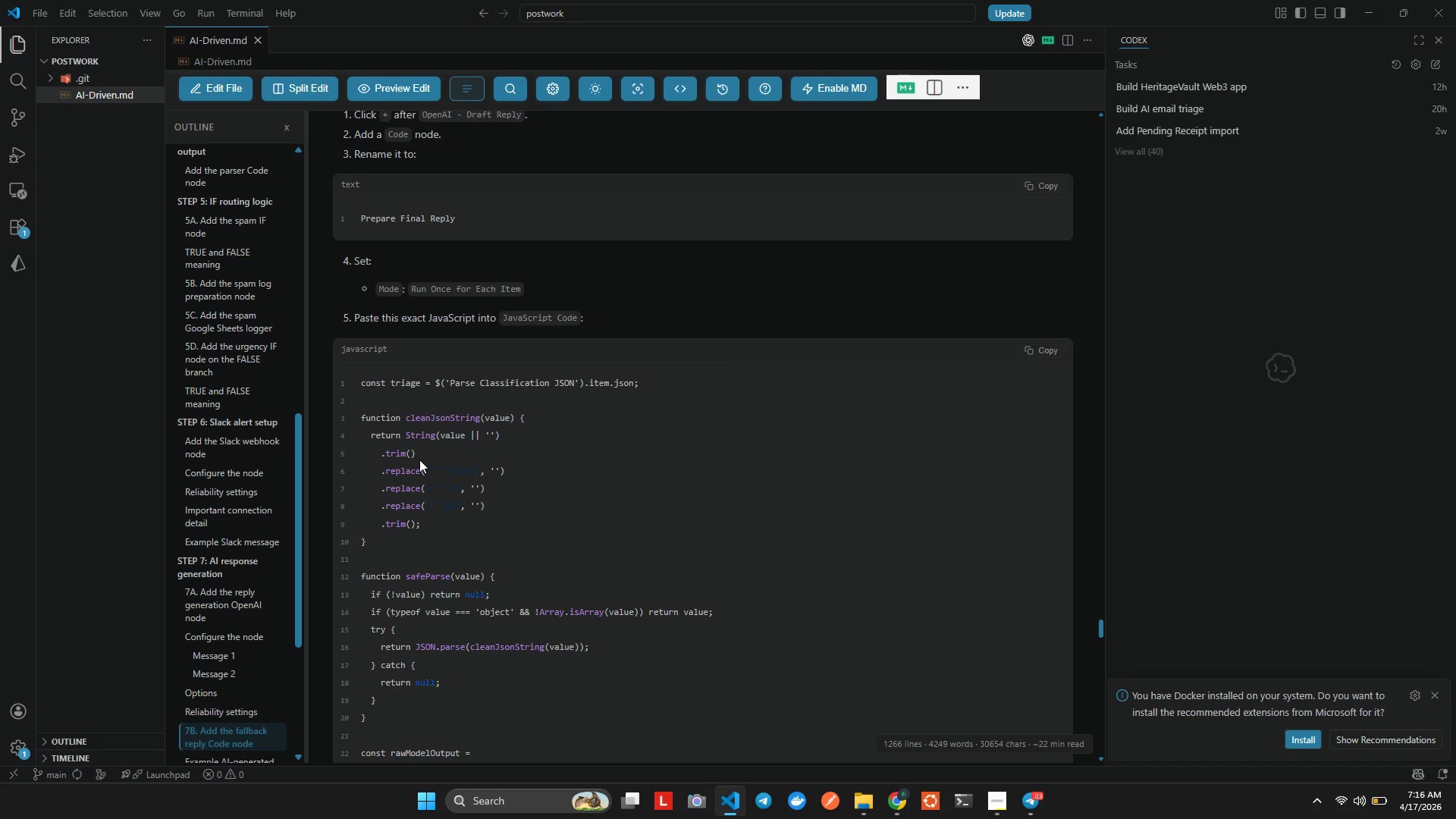 
scroll: coordinate [425, 460], scroll_direction: down, amount: 1.0
 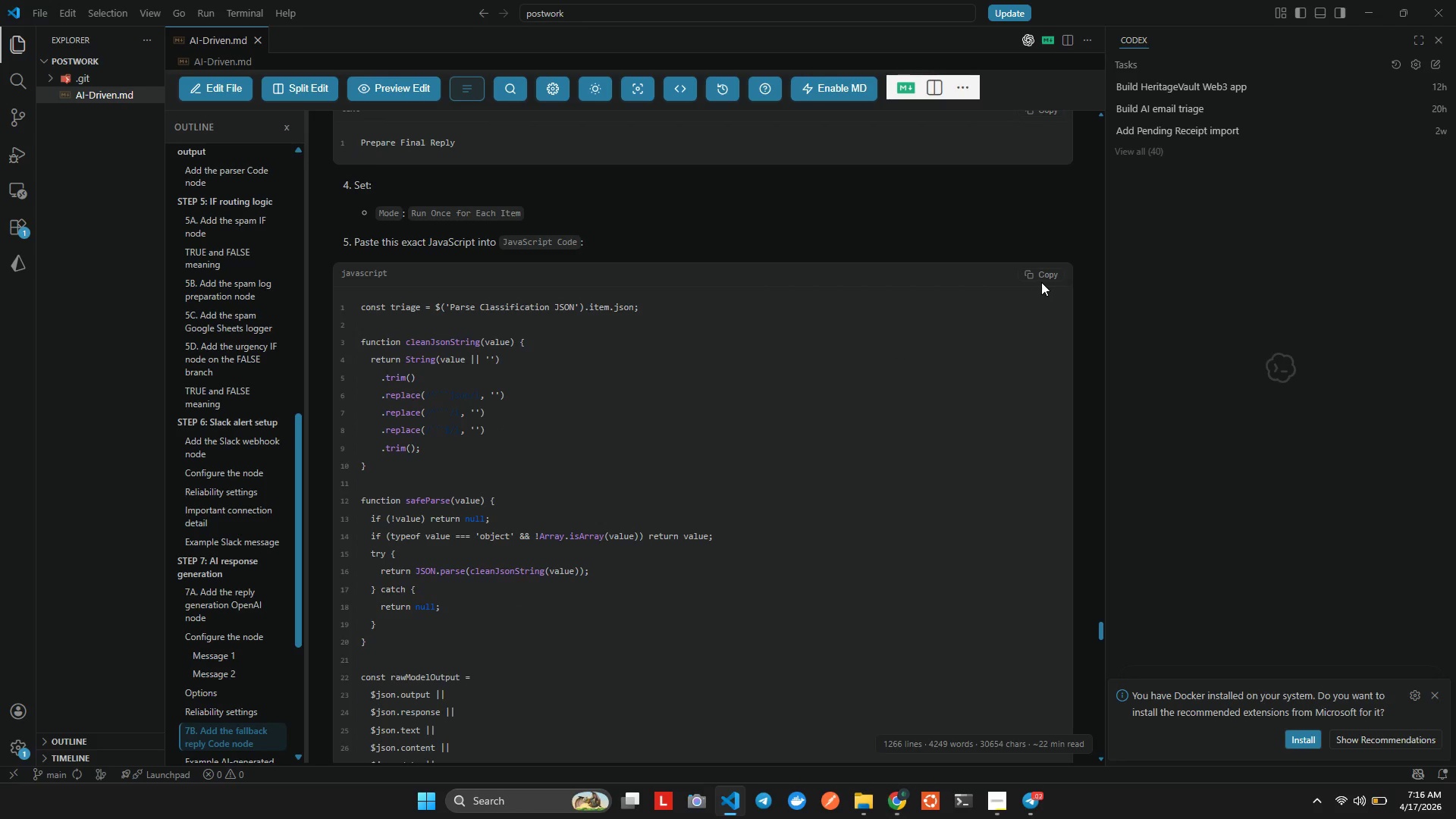 
left_click([1041, 282])
 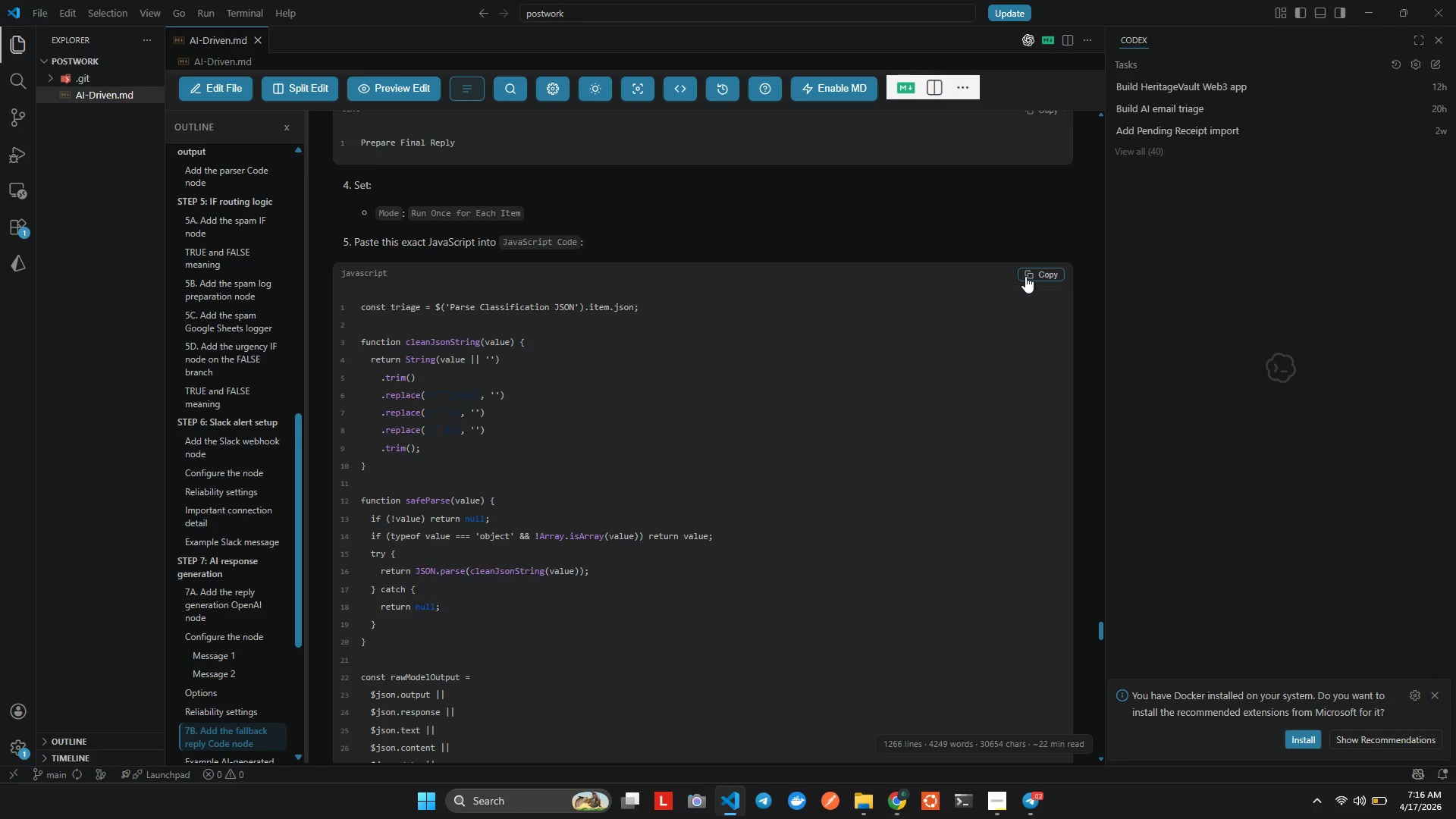 
left_click([1031, 273])
 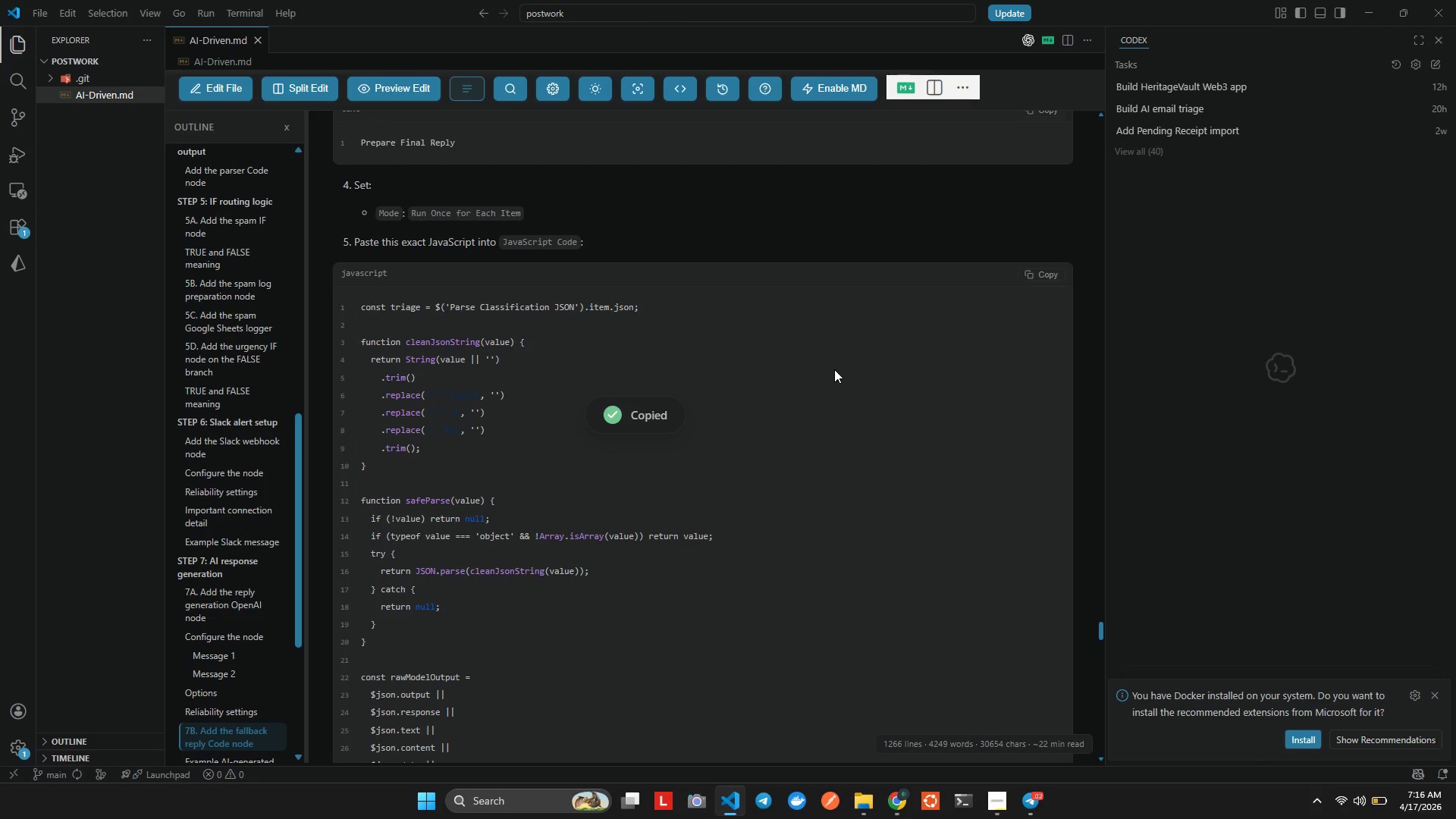 
scroll: coordinate [819, 378], scroll_direction: down, amount: 8.0
 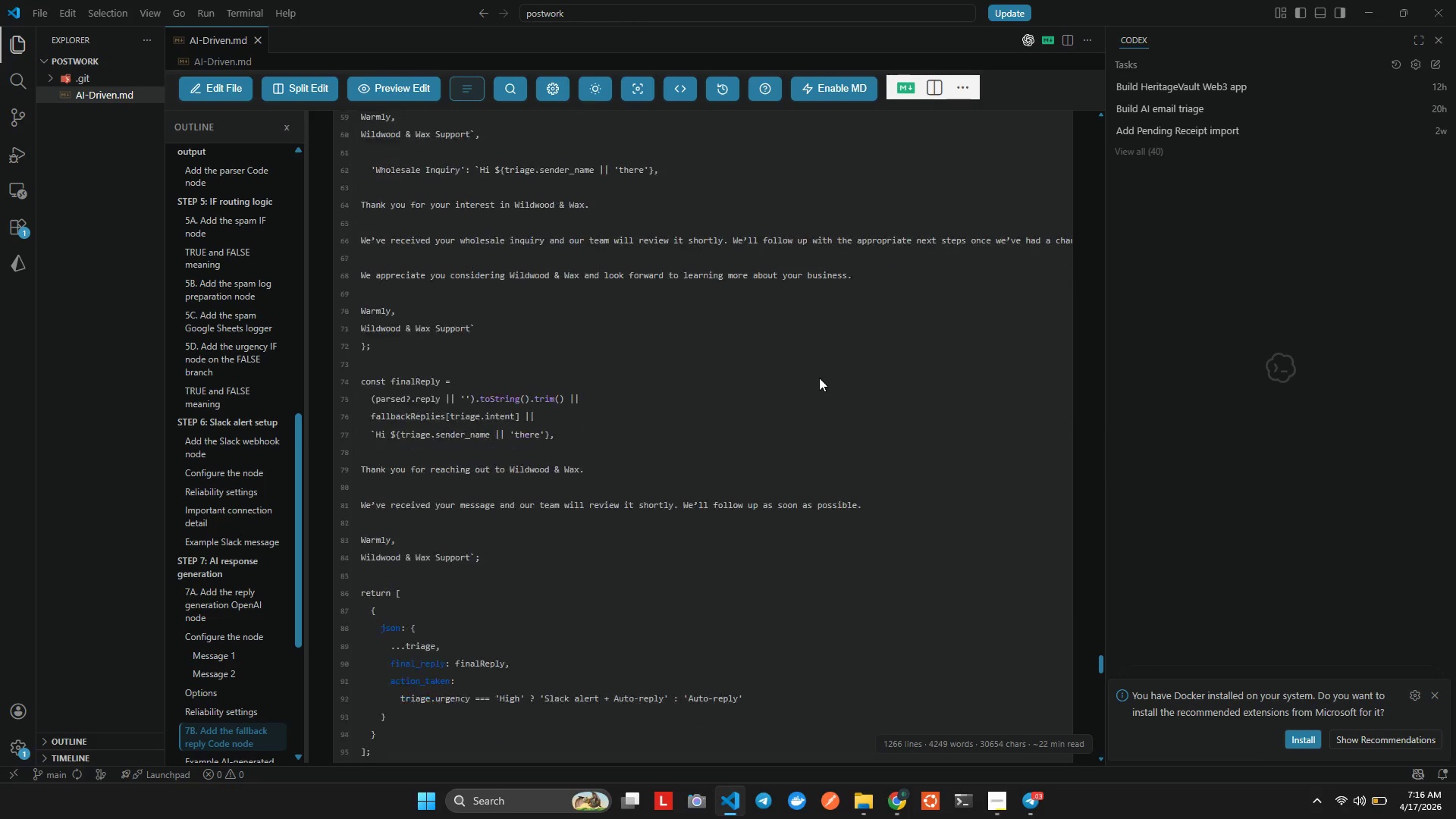 
scroll: coordinate [819, 378], scroll_direction: up, amount: 5.0
 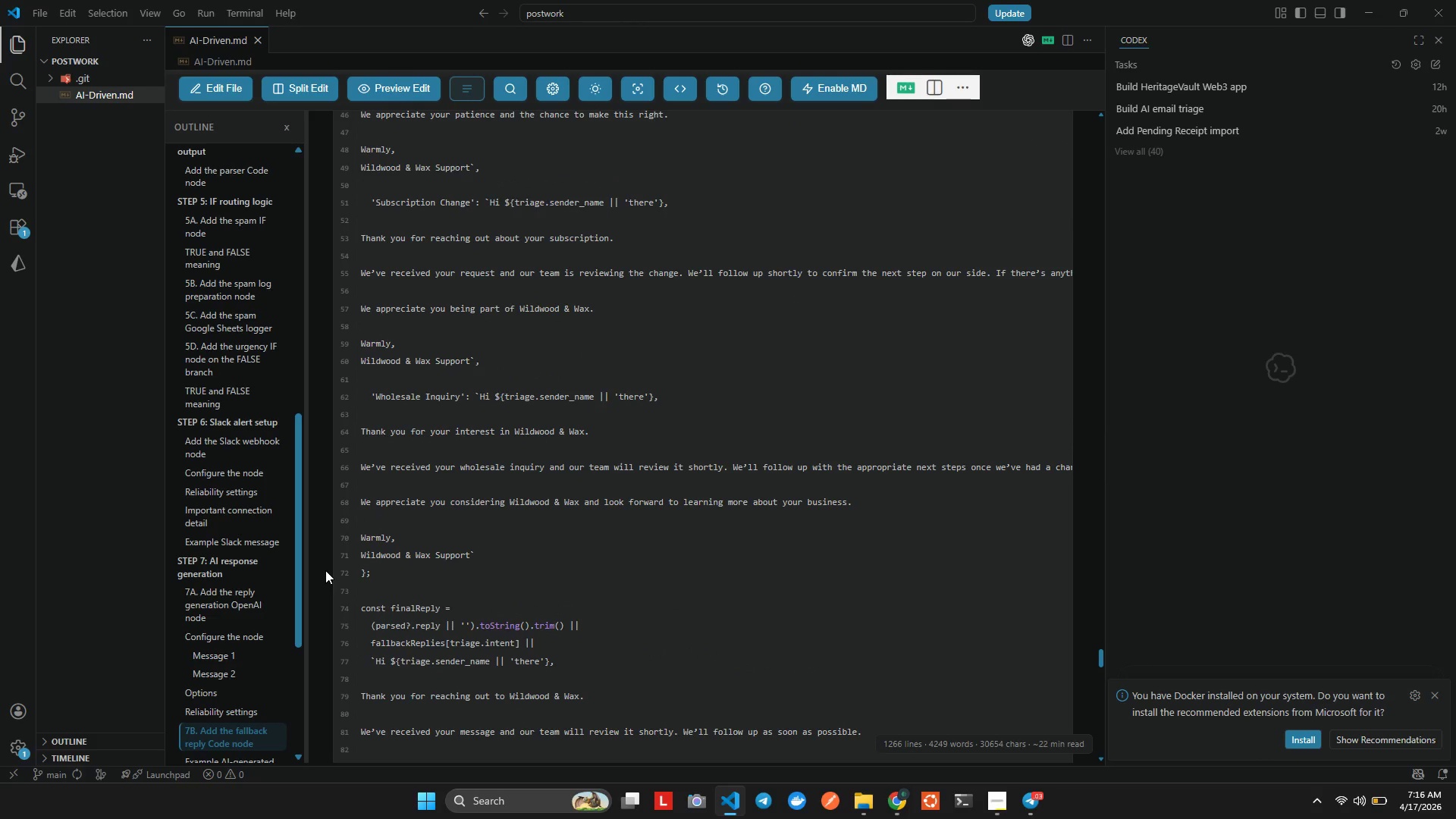 
left_click_drag(start_coordinate=[375, 569], to_coordinate=[338, 286])
 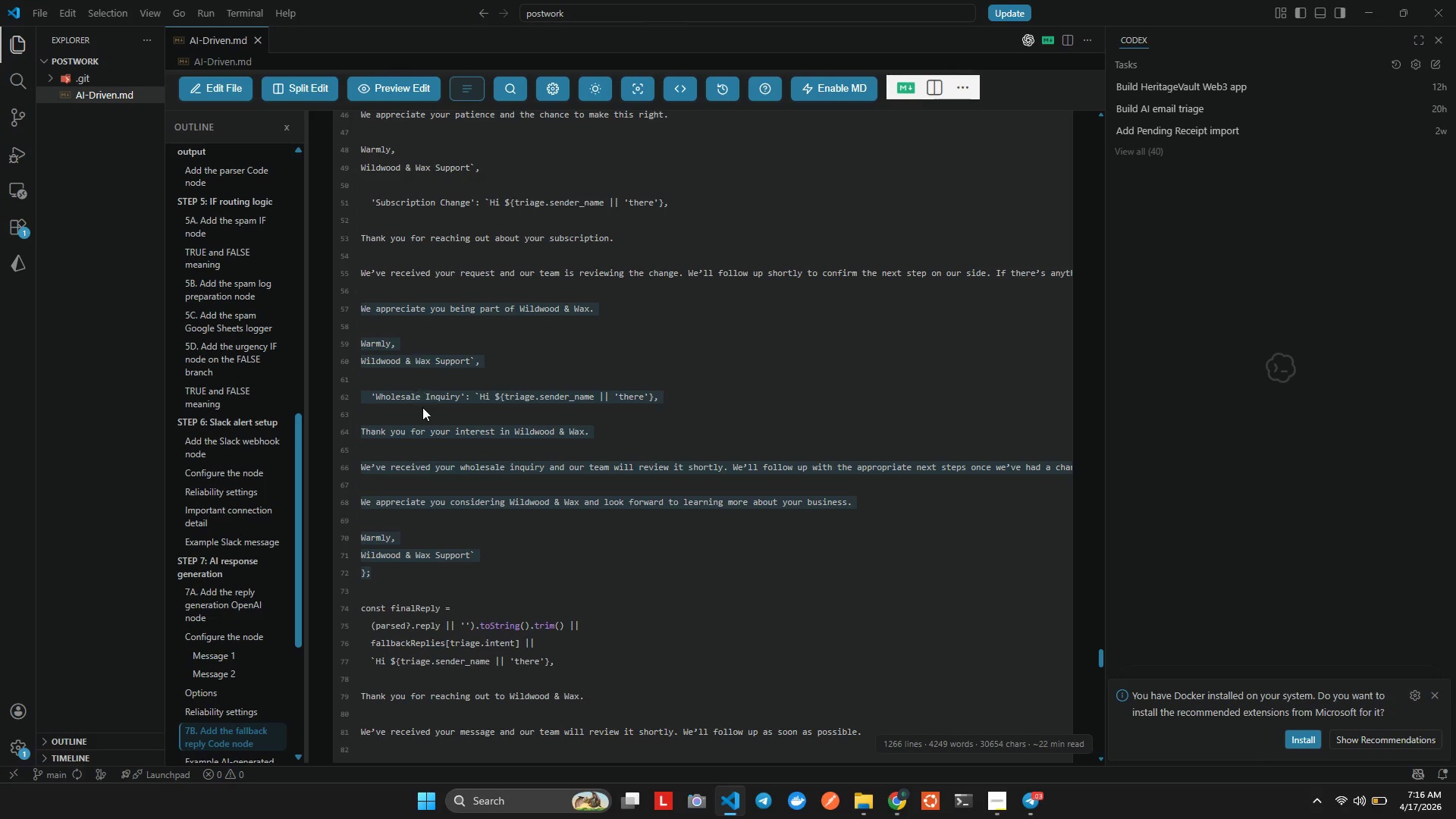 
scroll: coordinate [420, 377], scroll_direction: up, amount: 9.0
 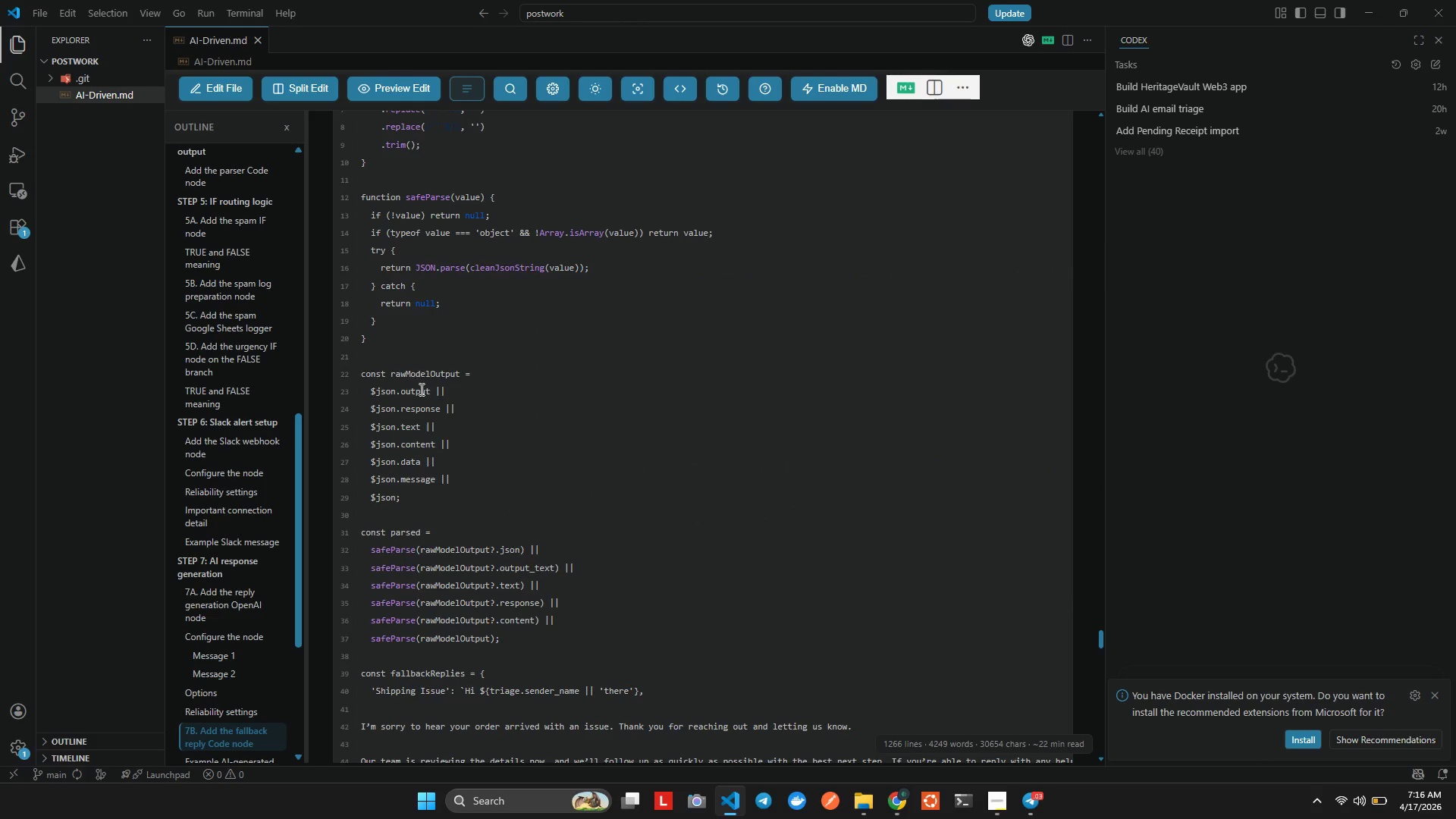 
hold_key(key=ShiftLeft, duration=4.77)
 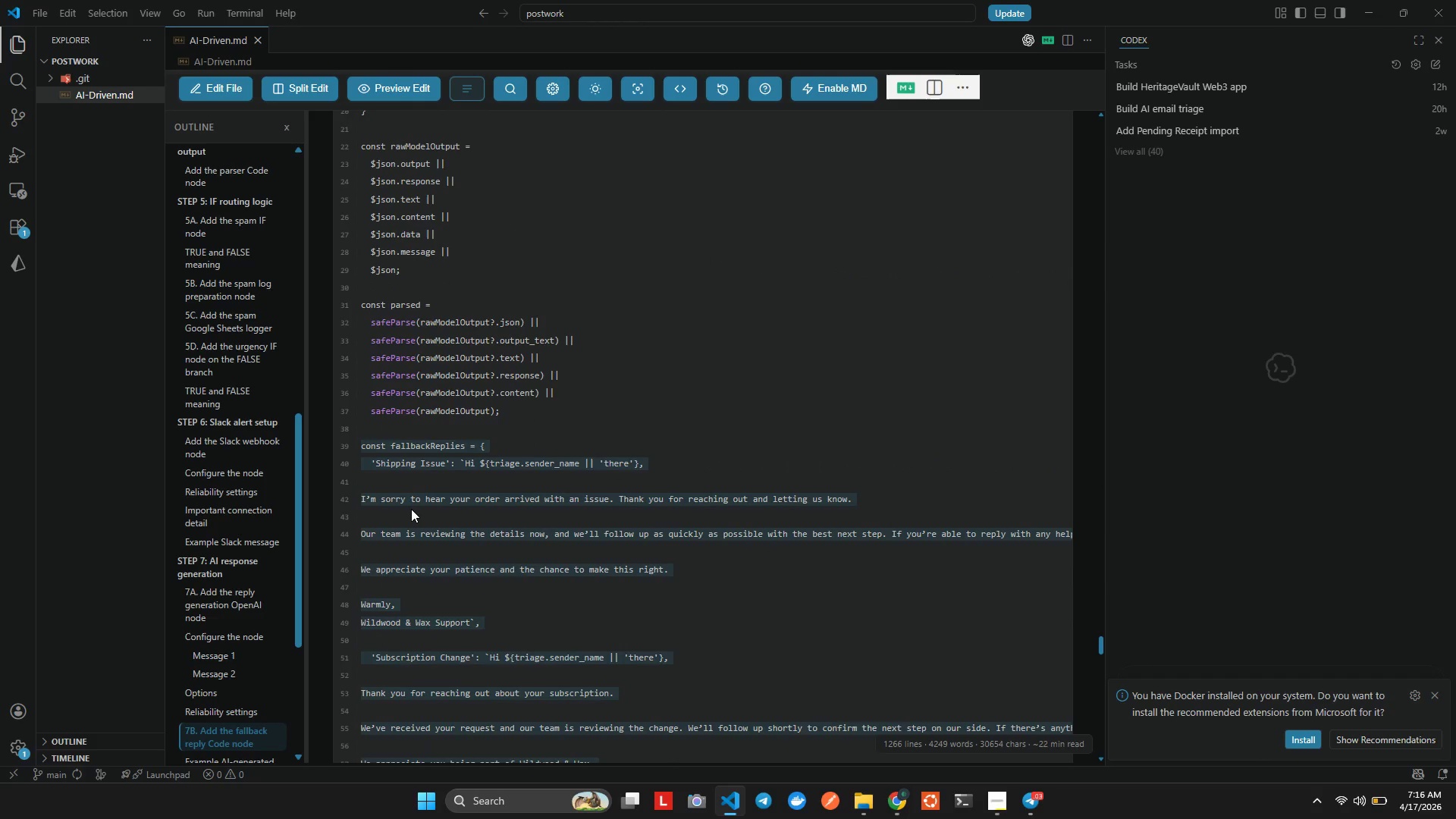 
scroll: coordinate [420, 393], scroll_direction: down, amount: 3.0
 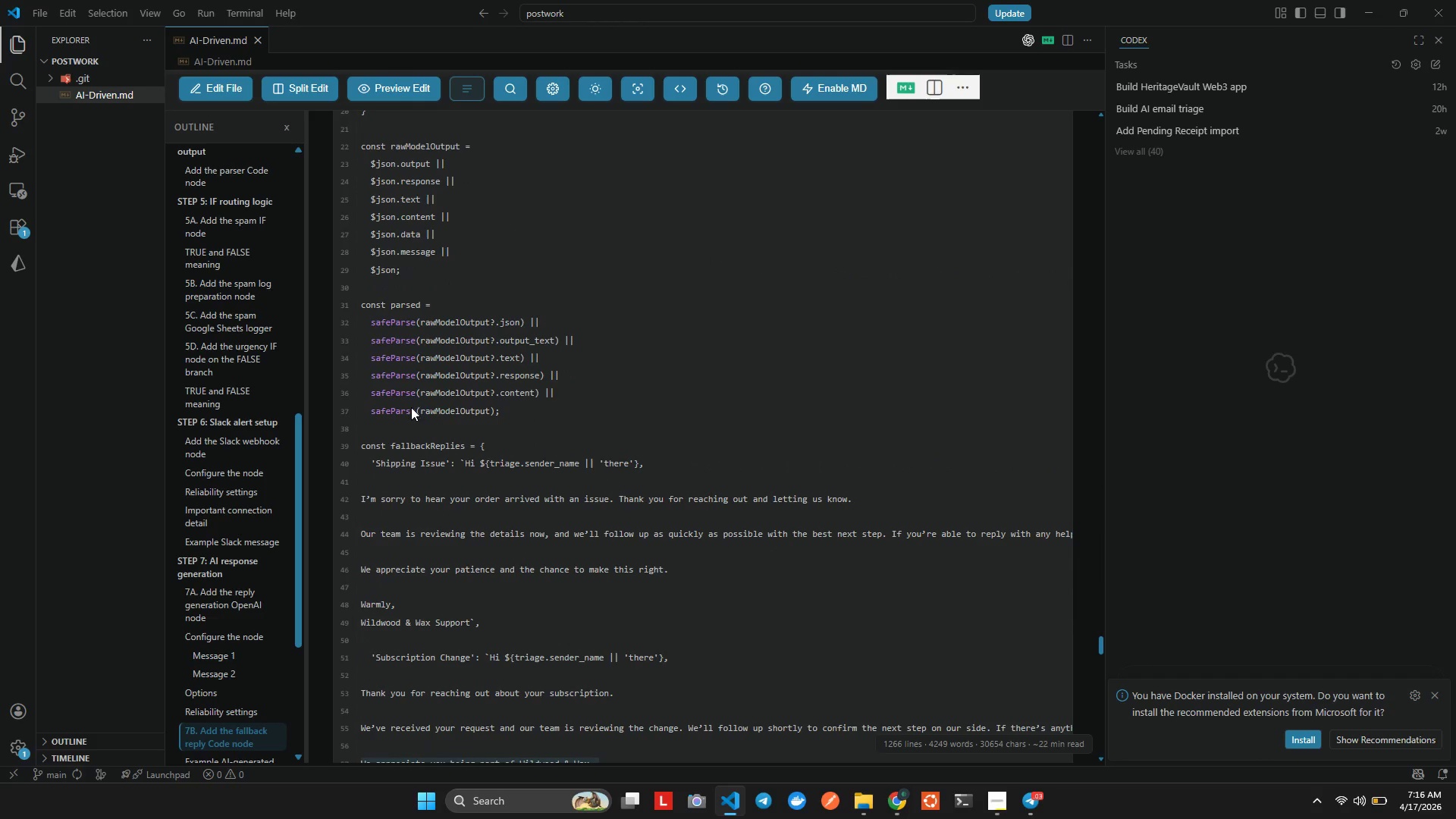 
left_click([364, 447])
 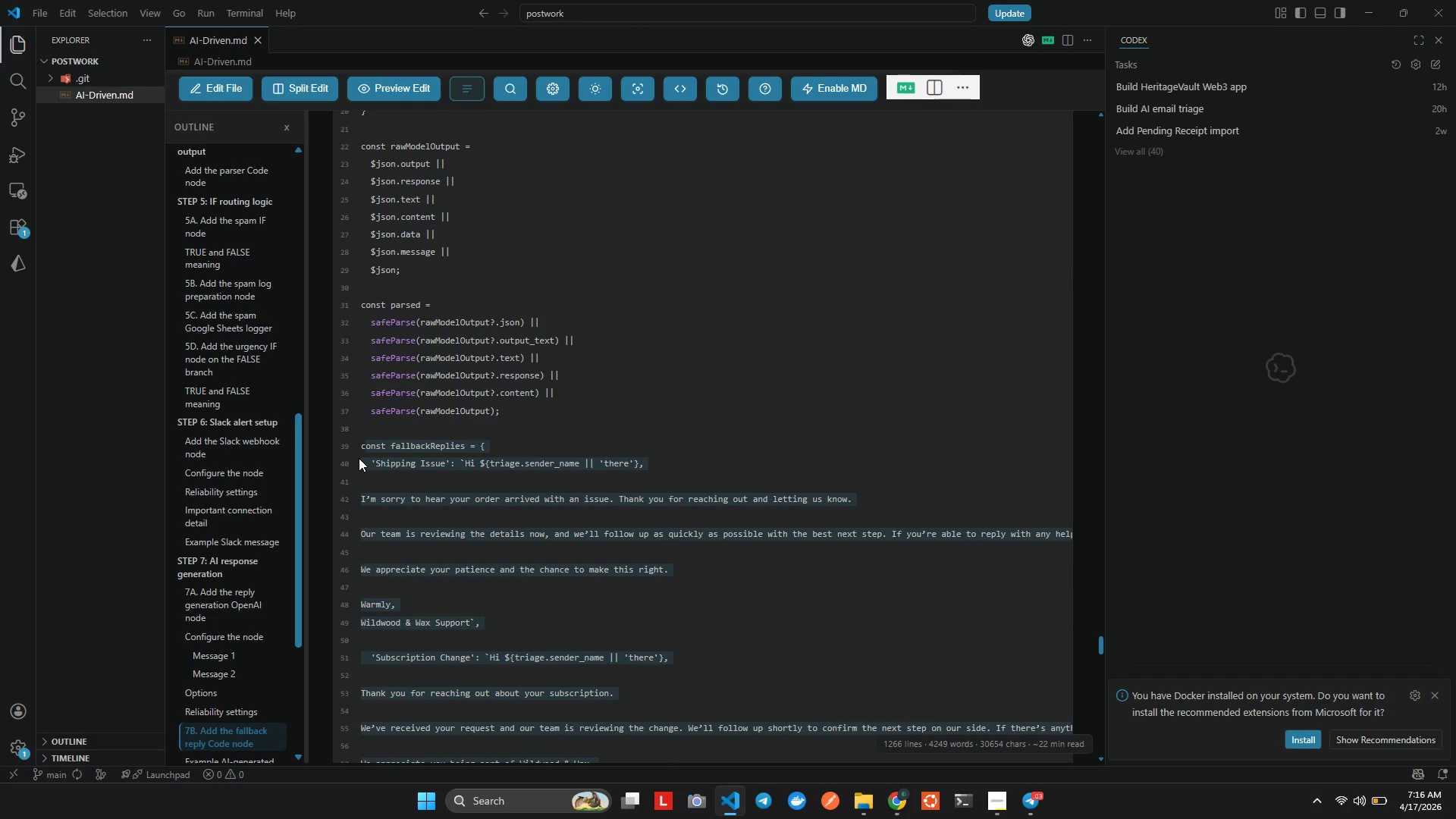 
left_click([360, 444])
 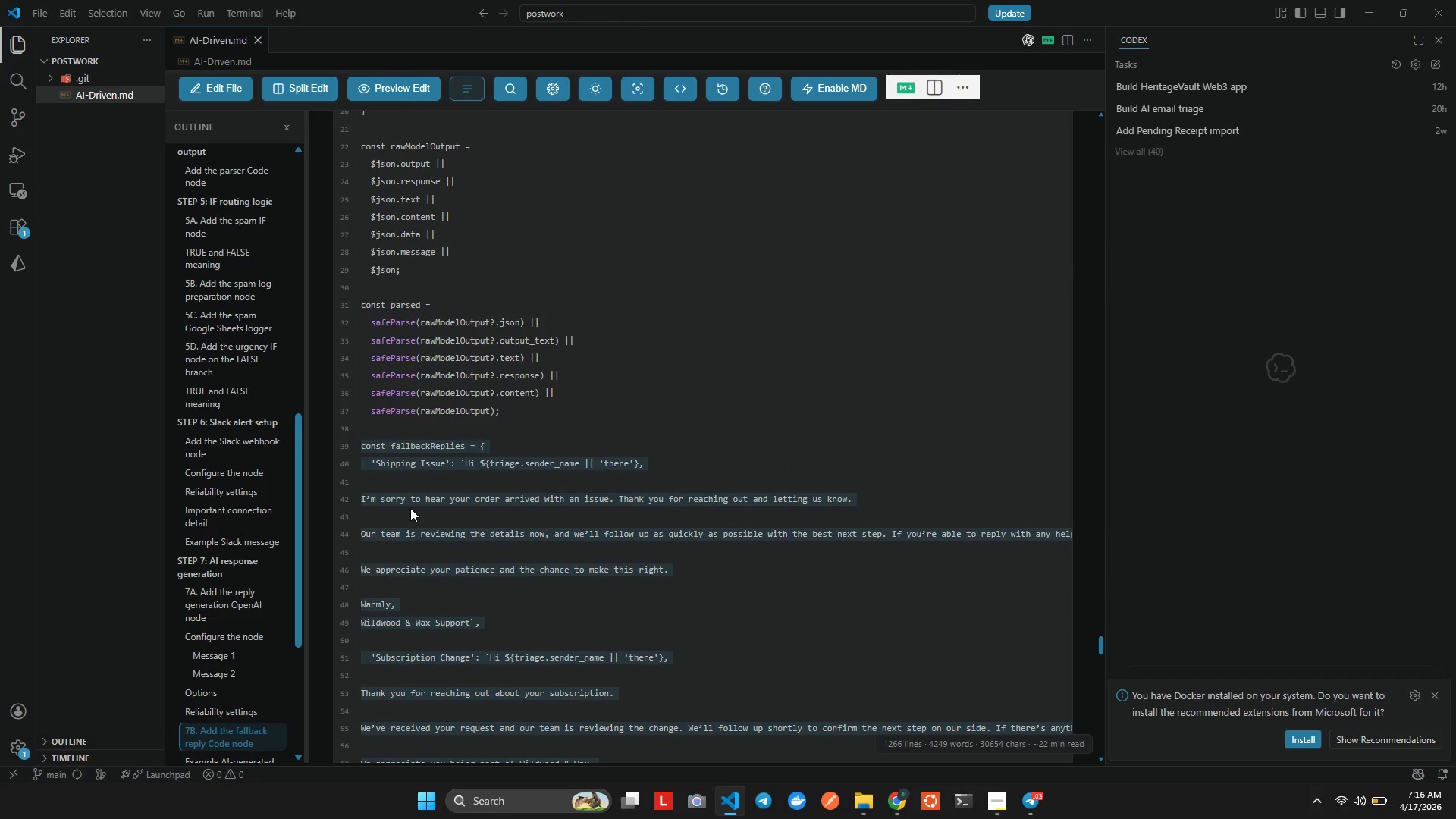 
key(Control+C)
 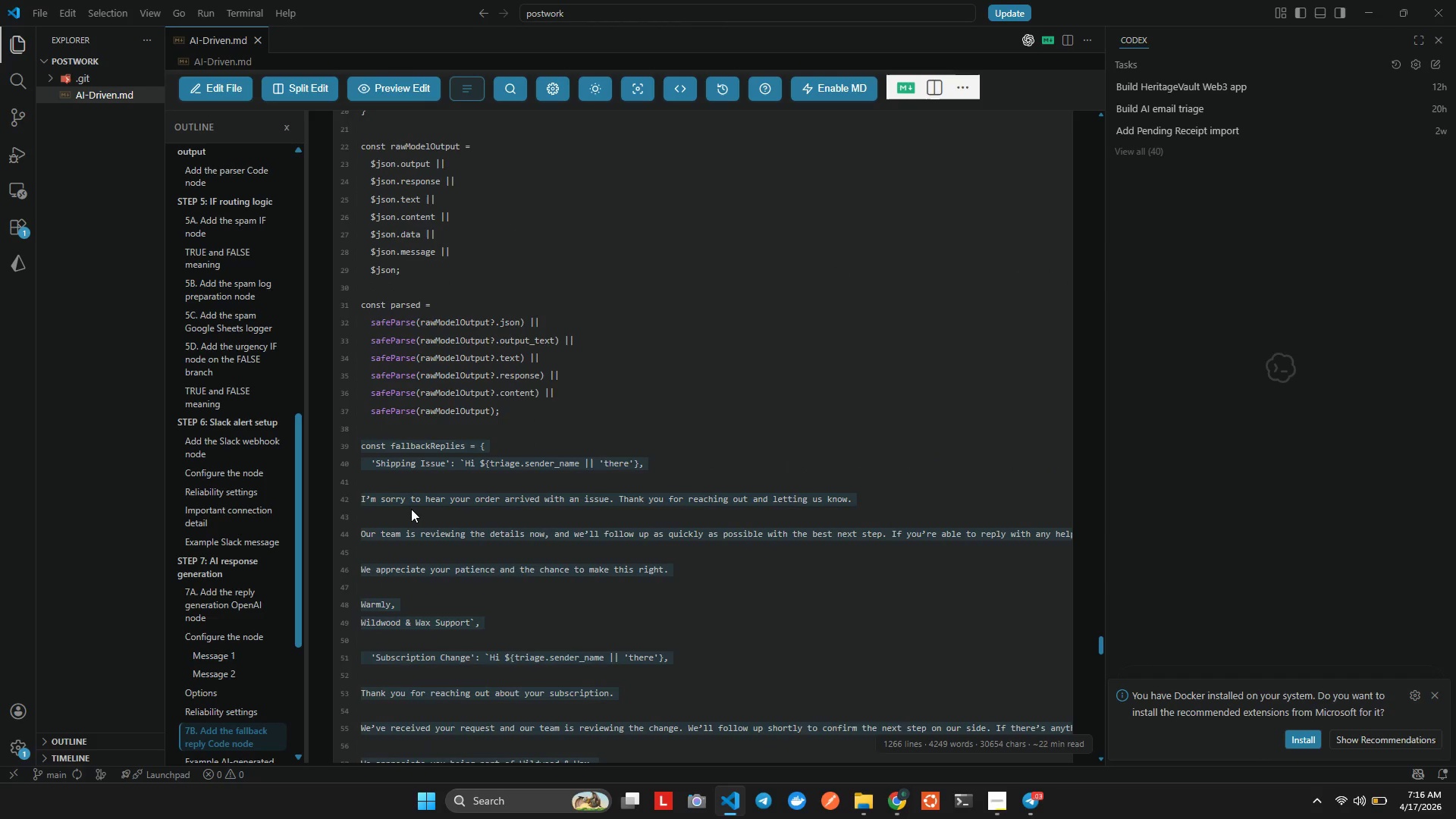 
key(Alt+AltLeft)
 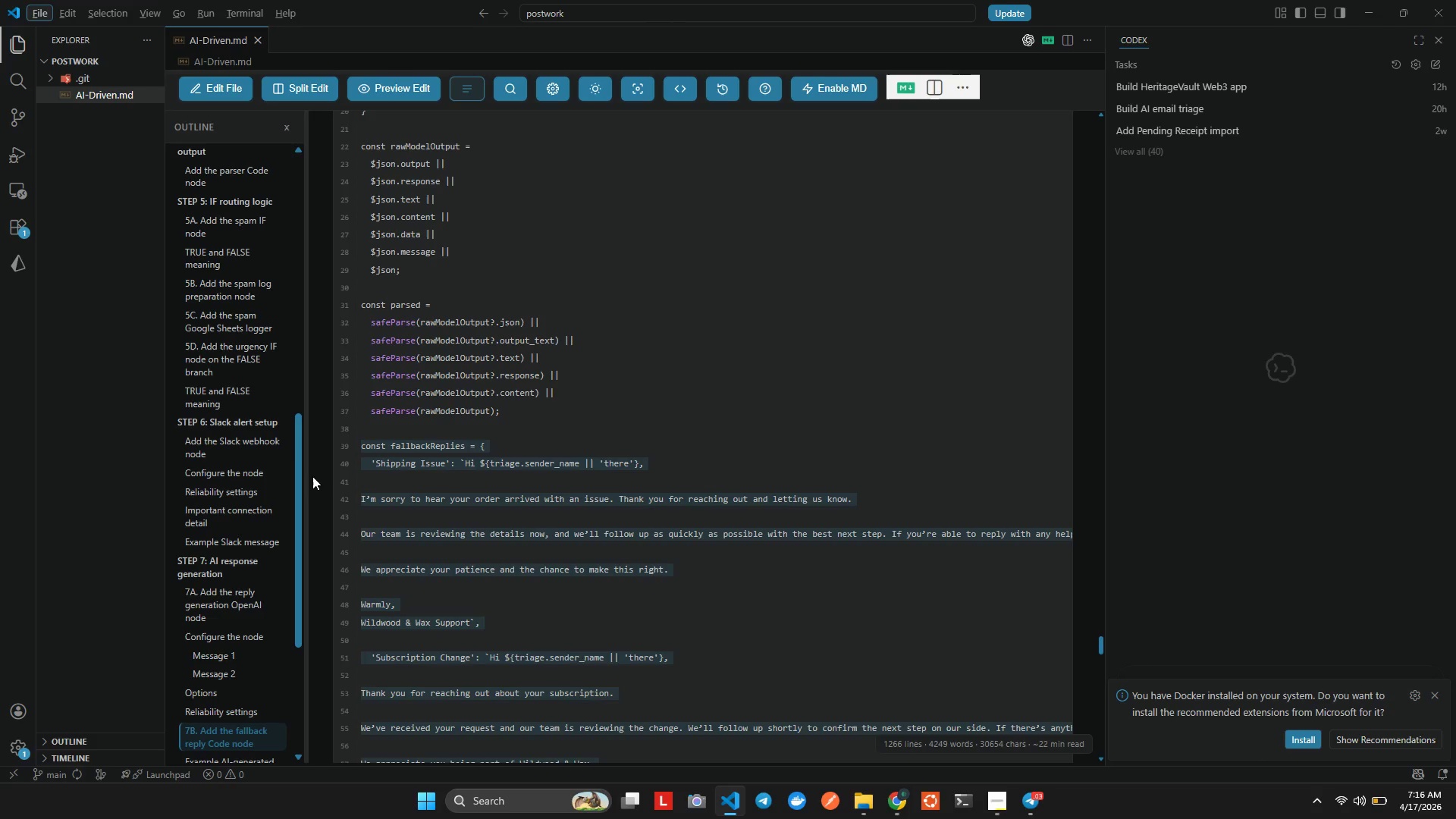 
key(Alt+AltLeft)
 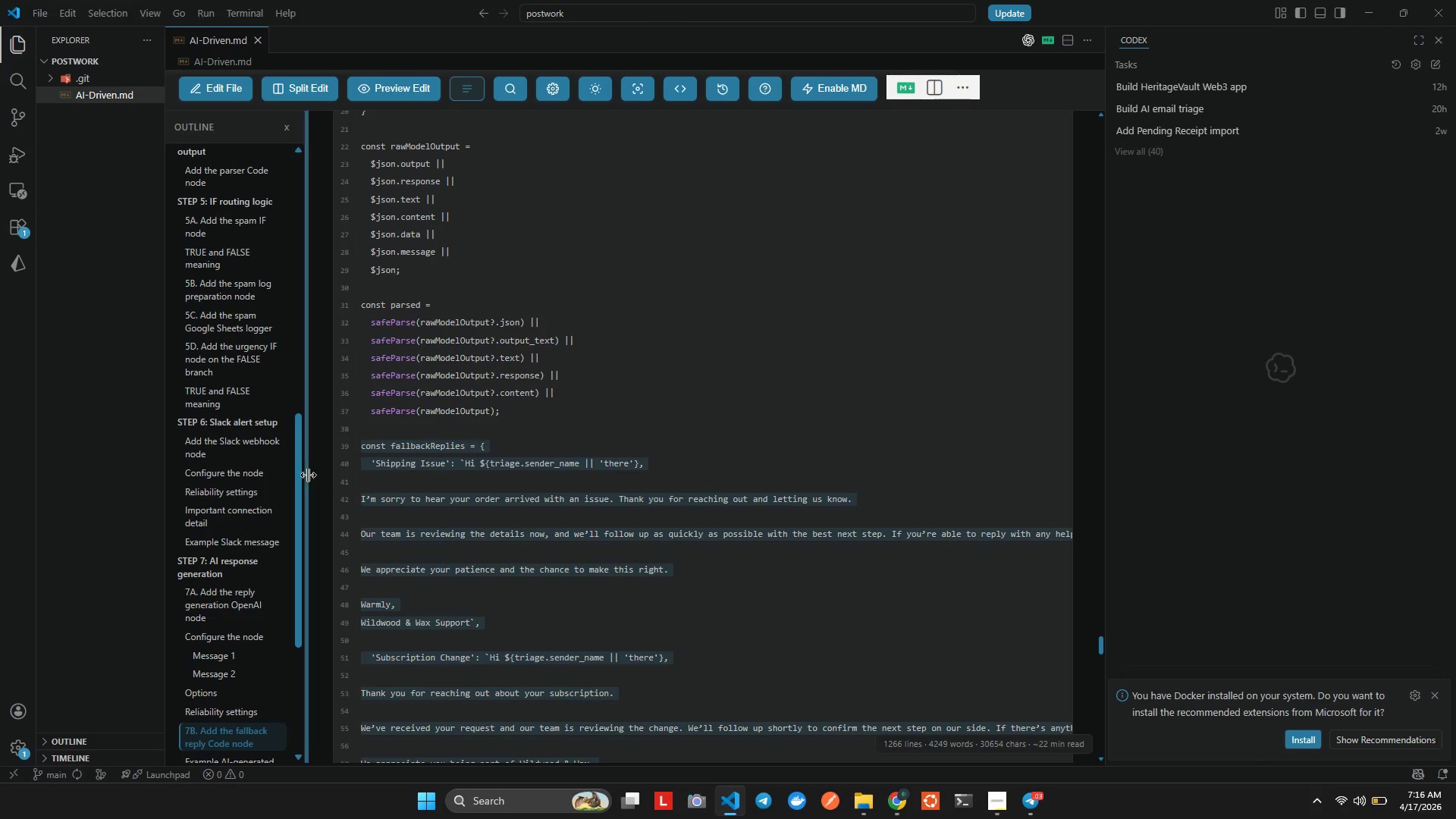 
key(Alt+Tab)
 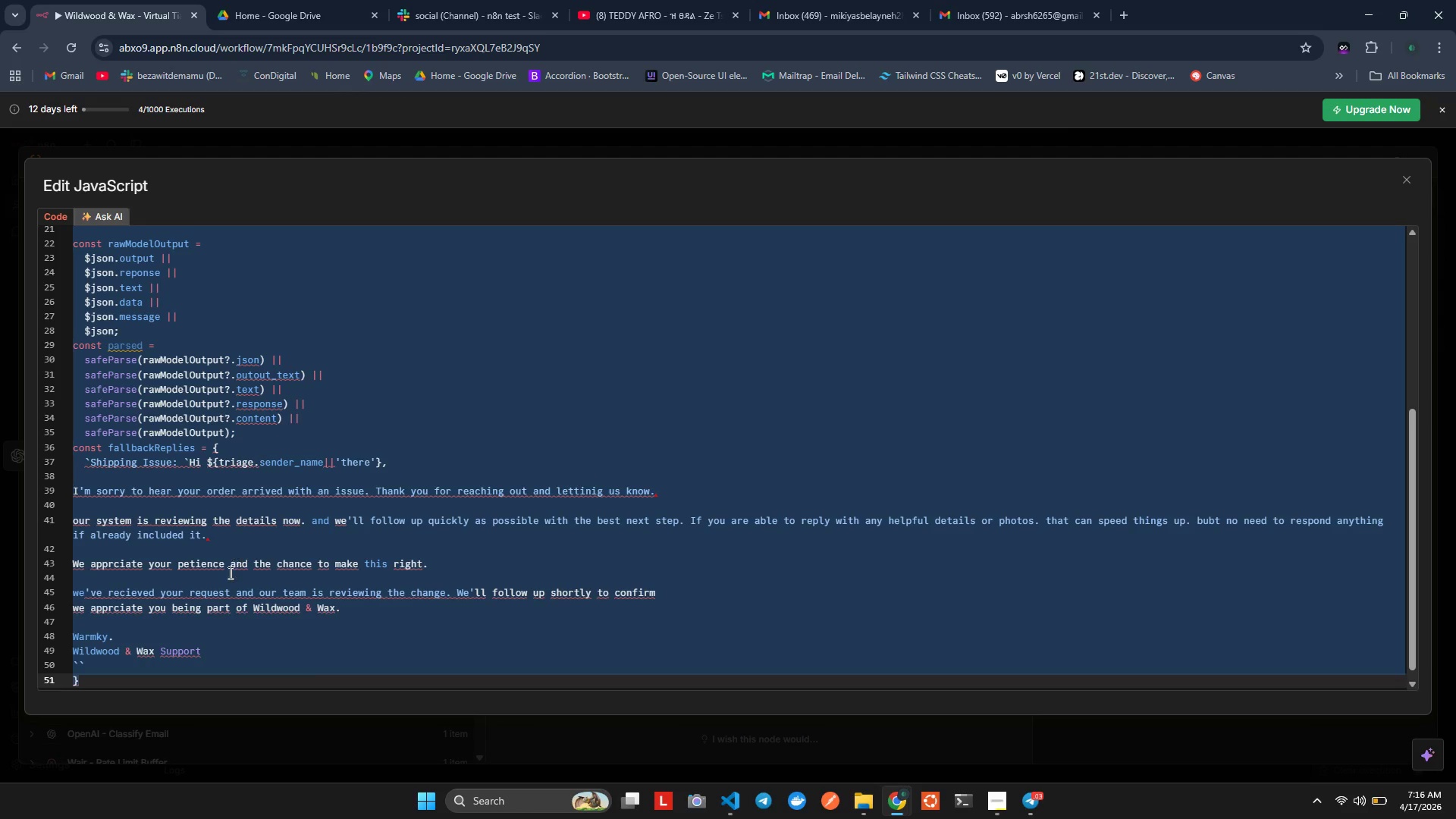 
left_click([174, 663])
 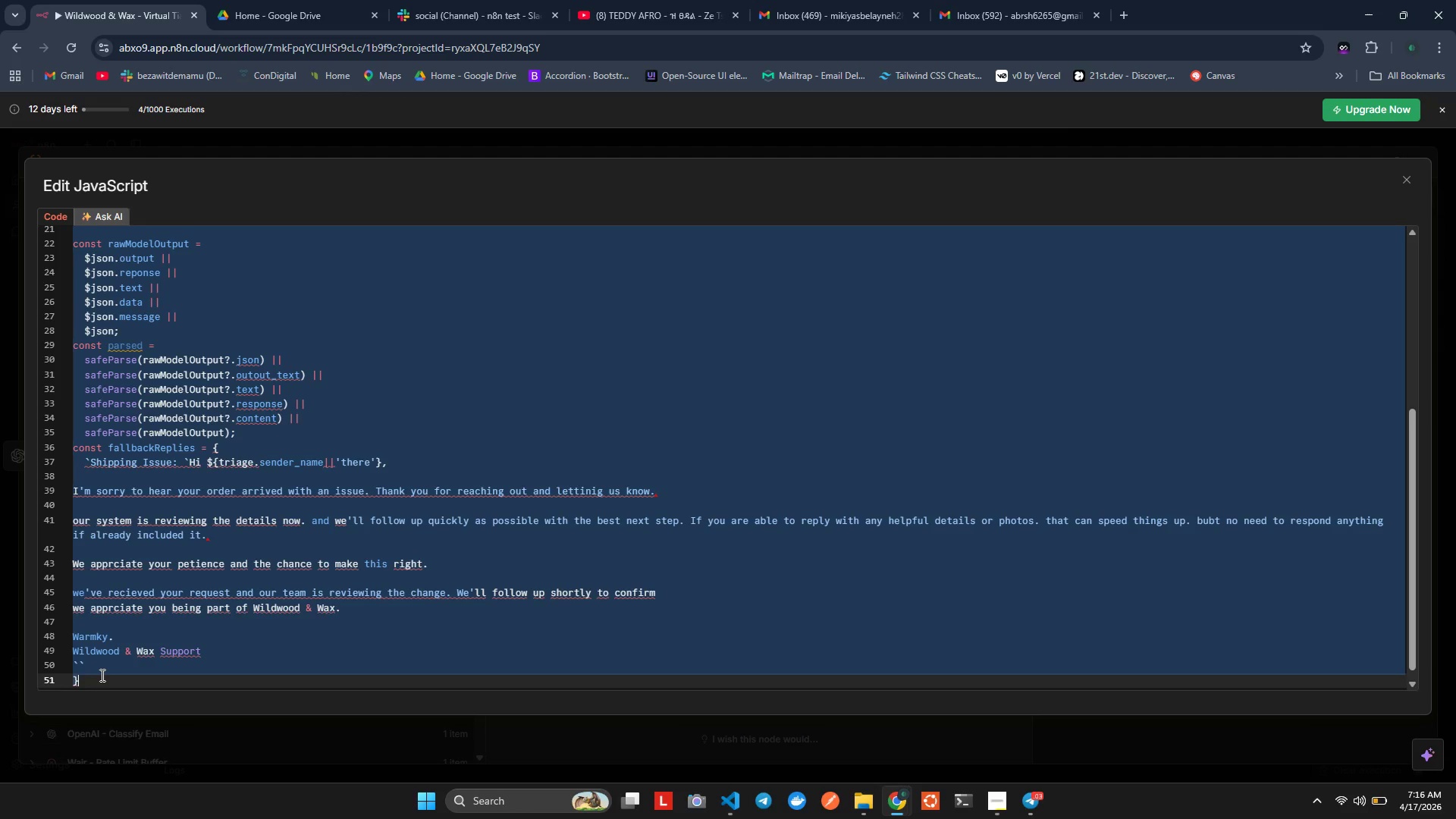 
left_click([100, 674])
 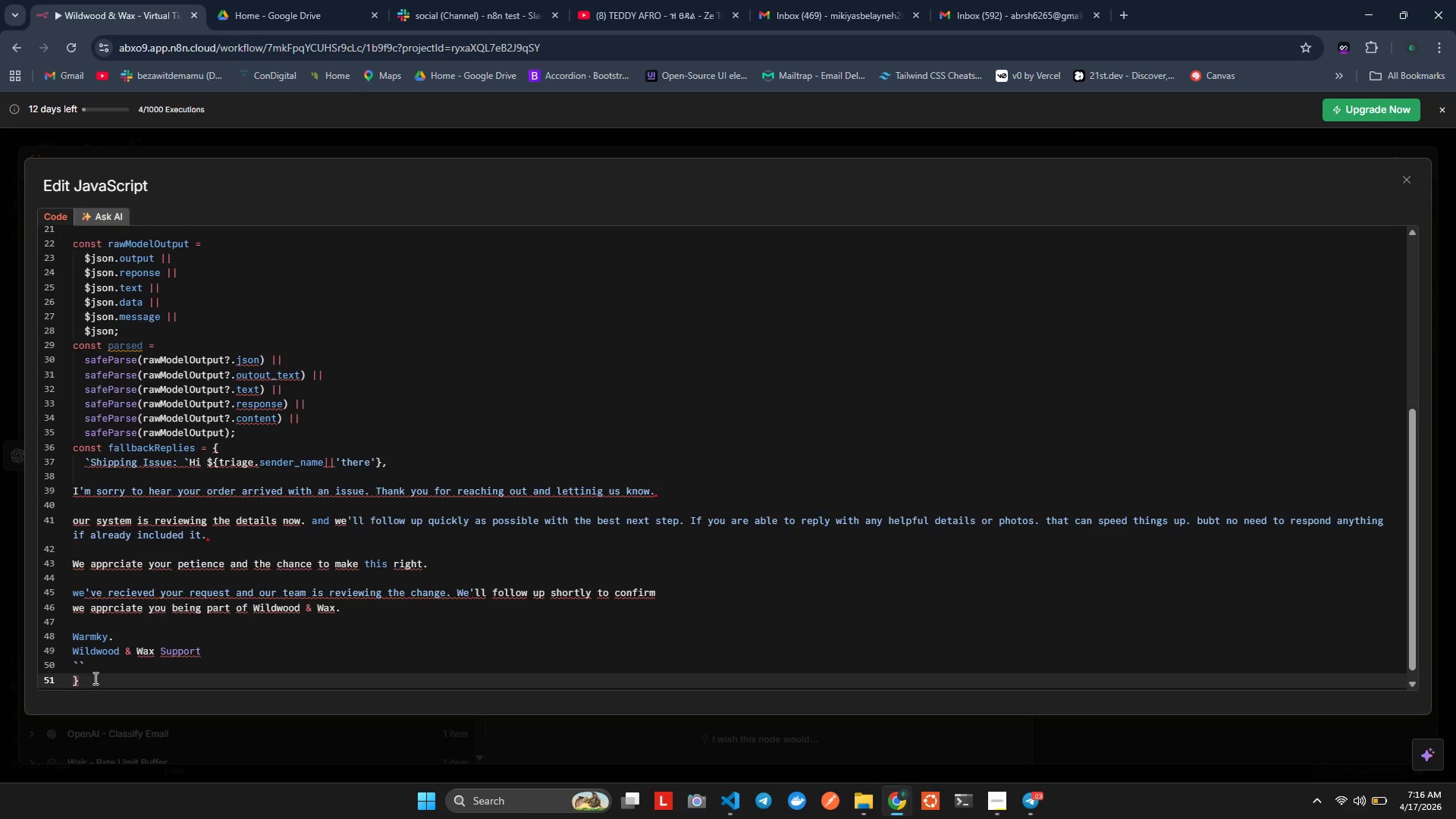 
left_click_drag(start_coordinate=[94, 684], to_coordinate=[71, 452])
 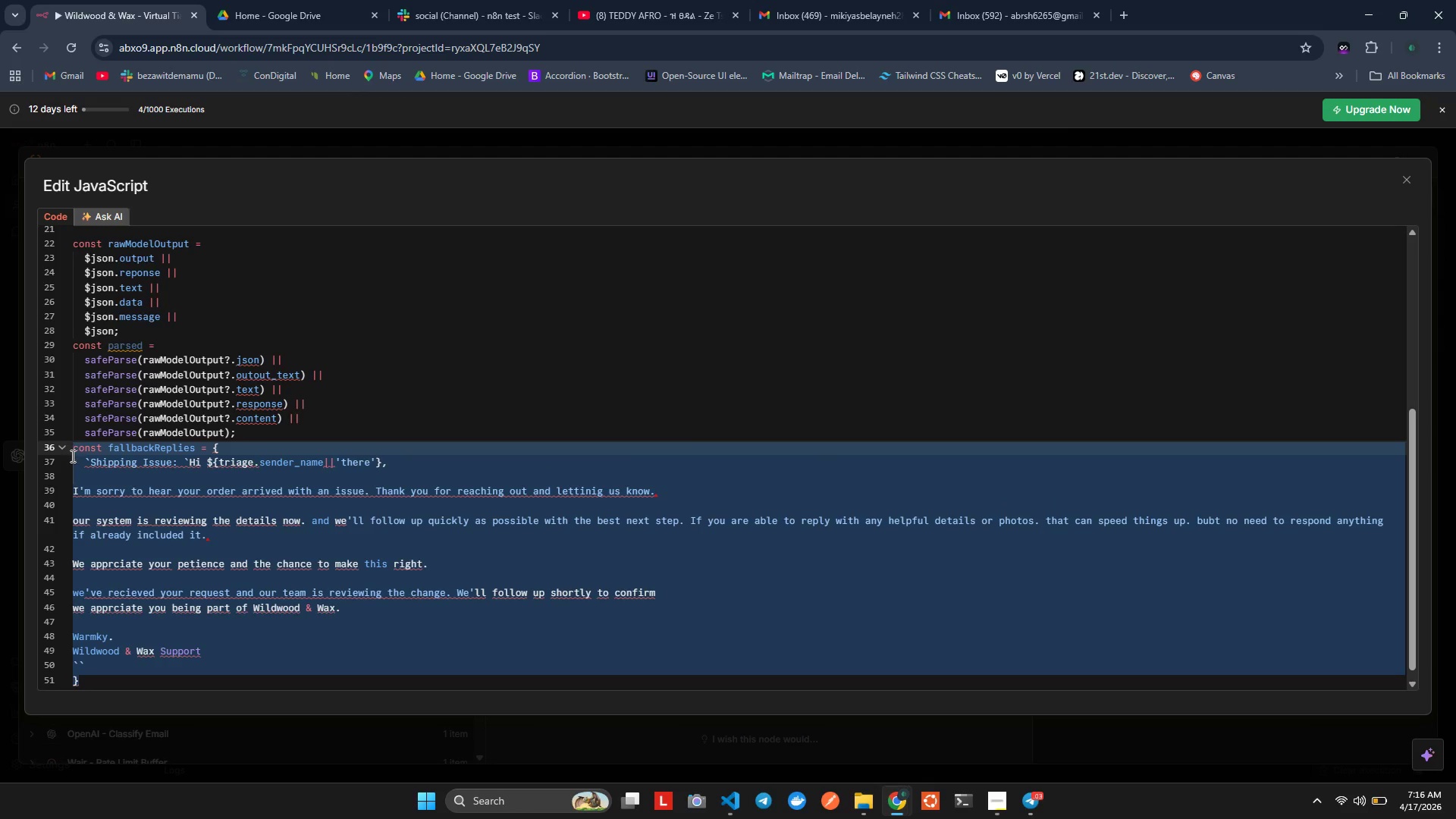 
key(Control+V)
 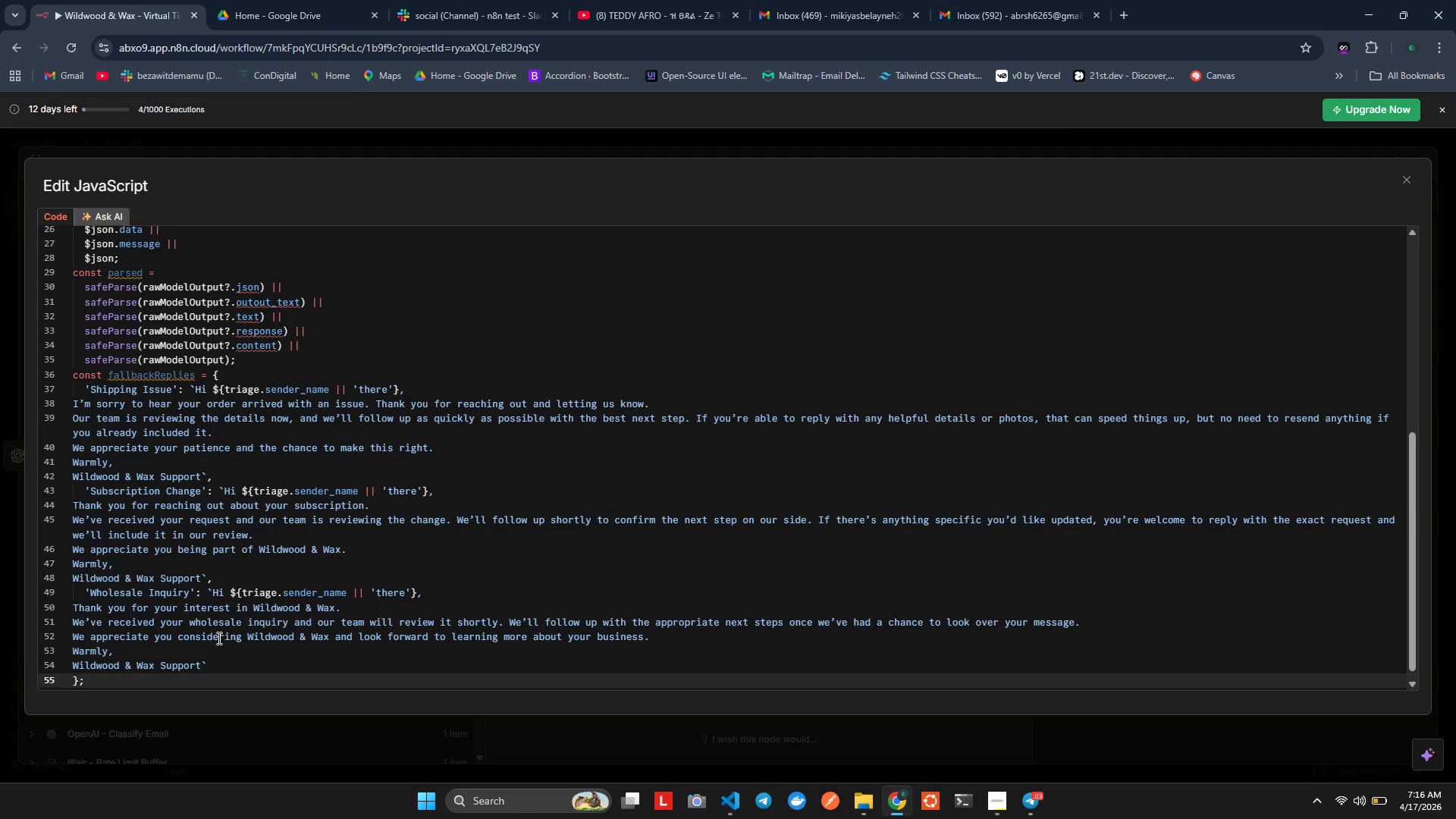 
key(Enter)
 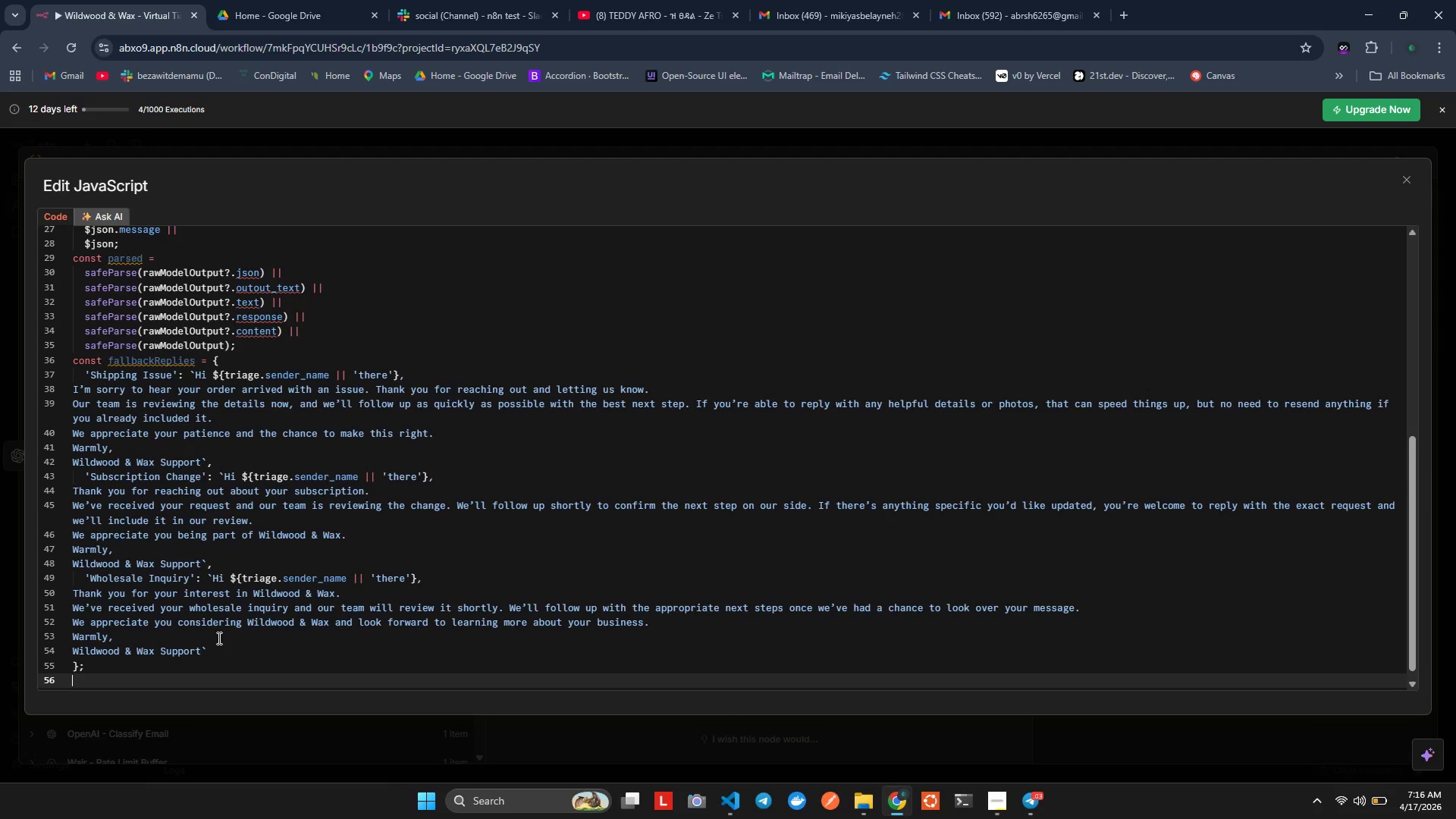 
wait(9.11)
 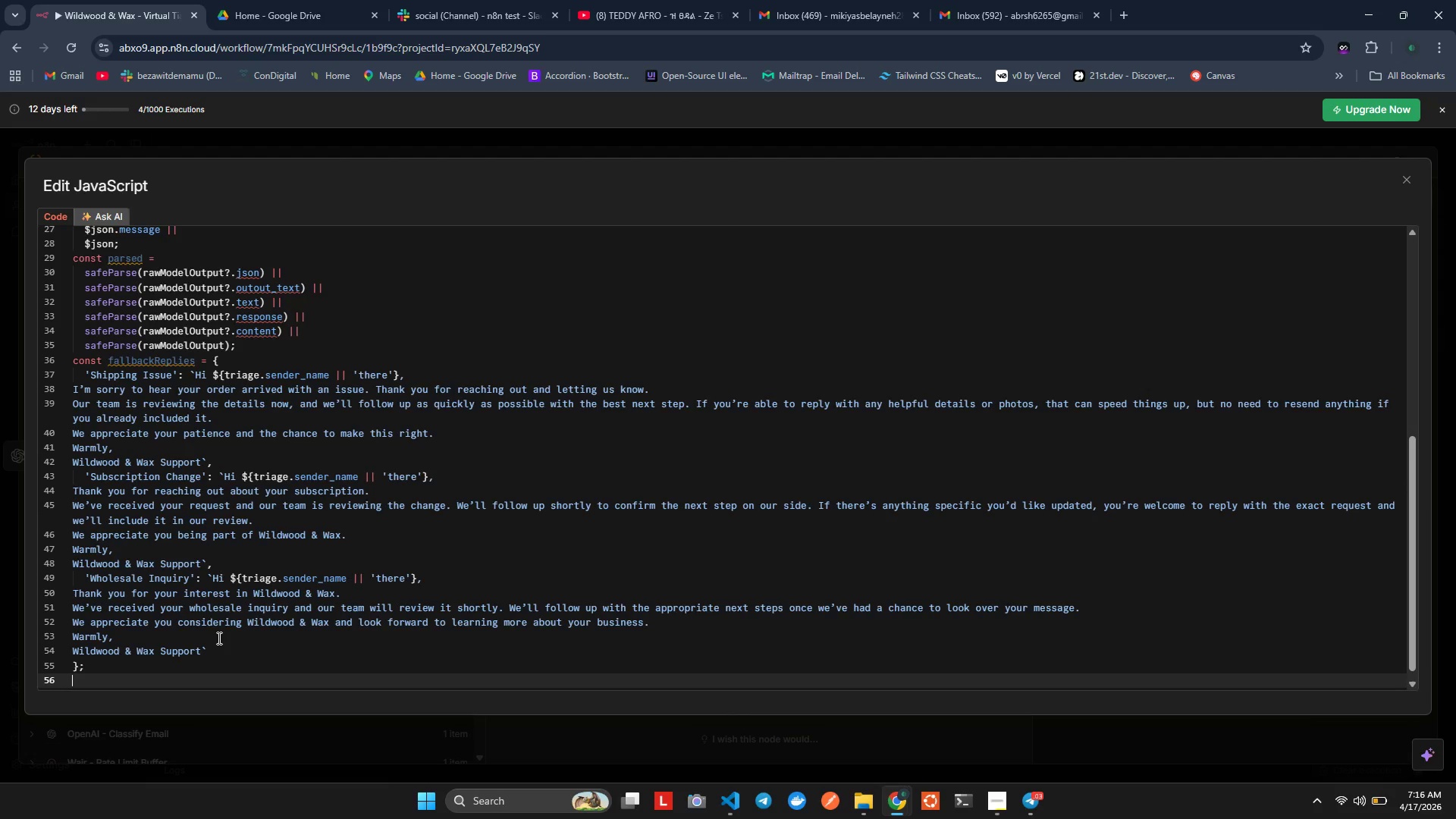 
key(Enter)
 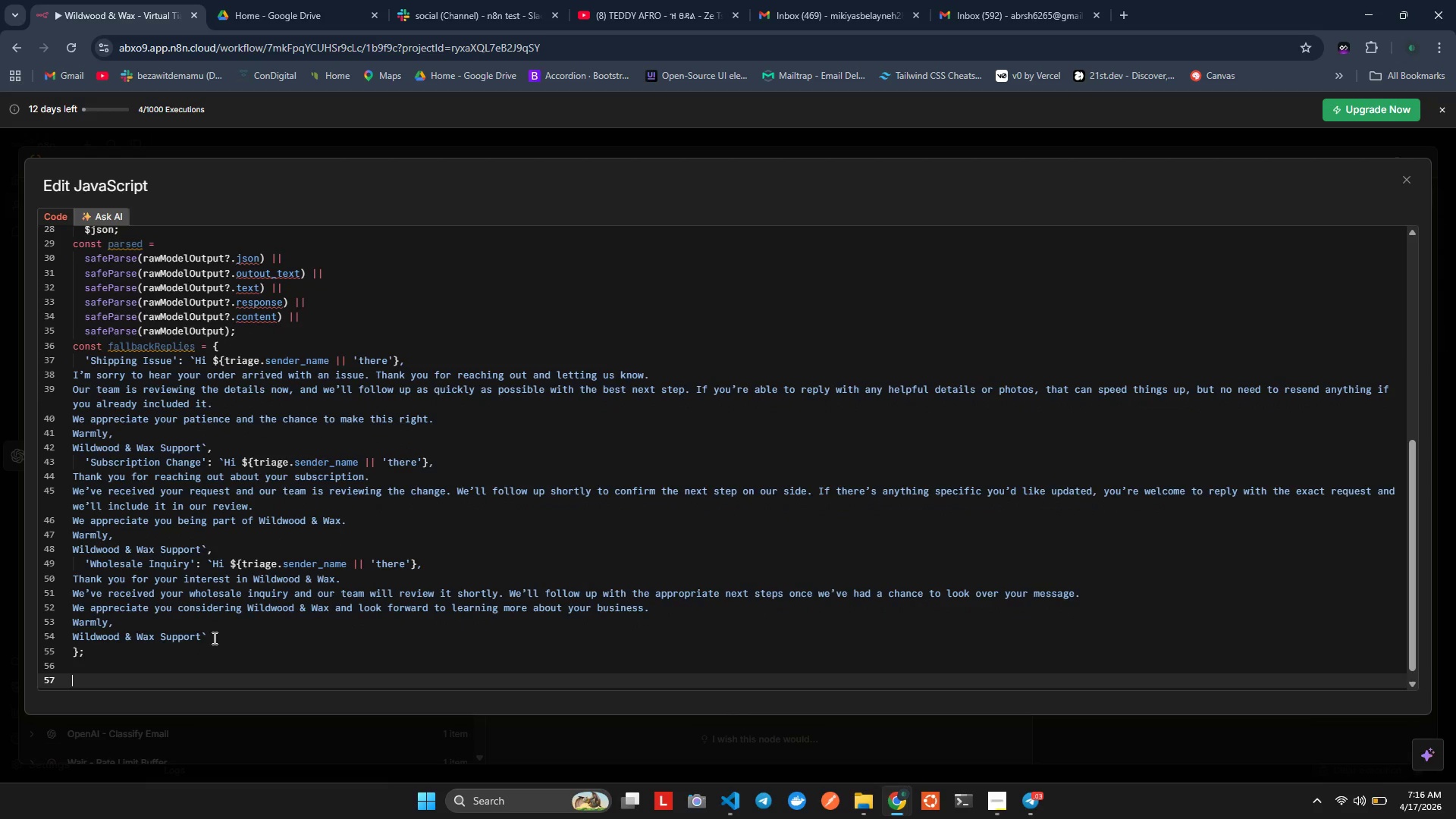 
type(const )
 